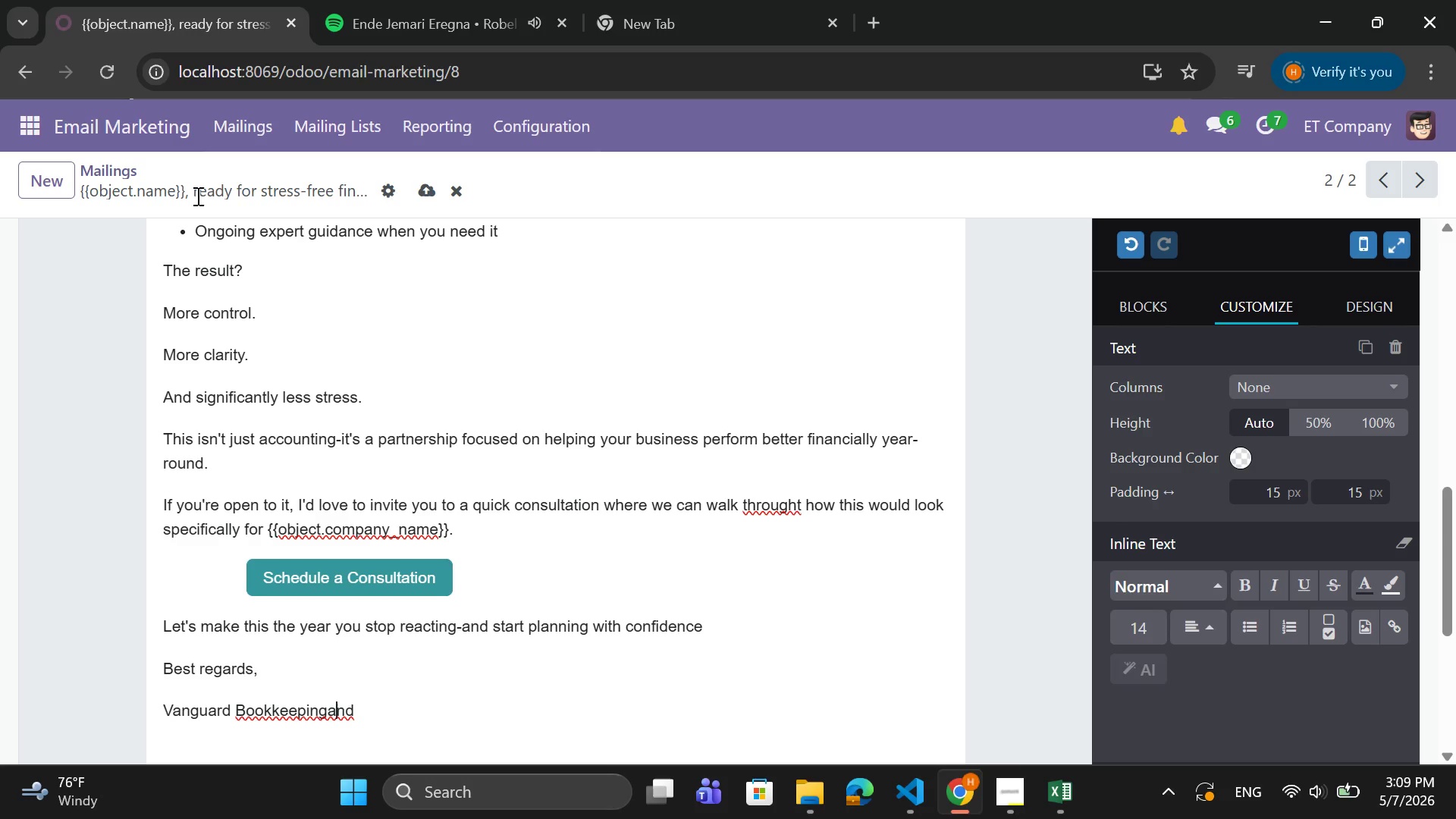 
key(ArrowLeft)
 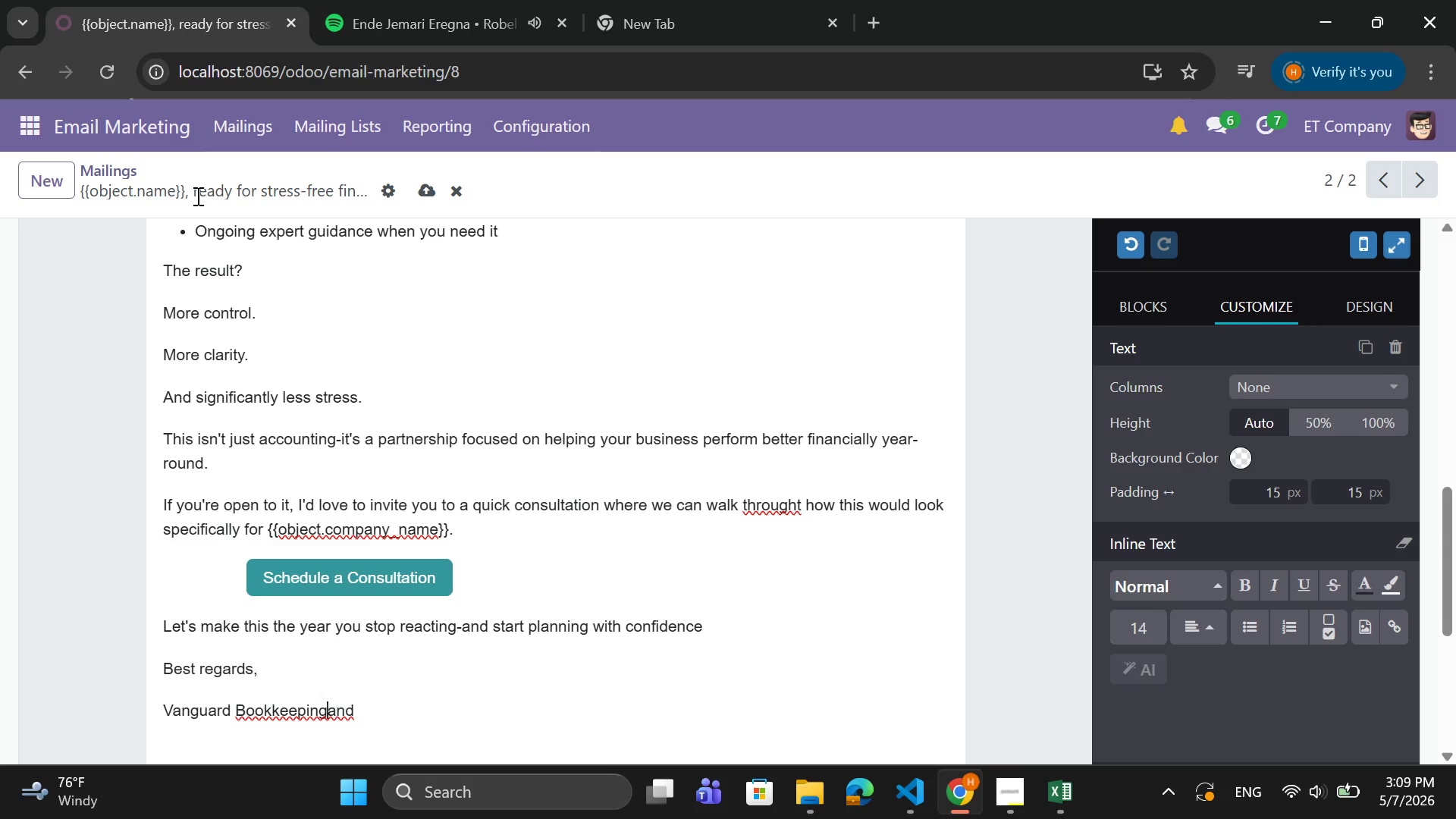 
key(ArrowLeft)
 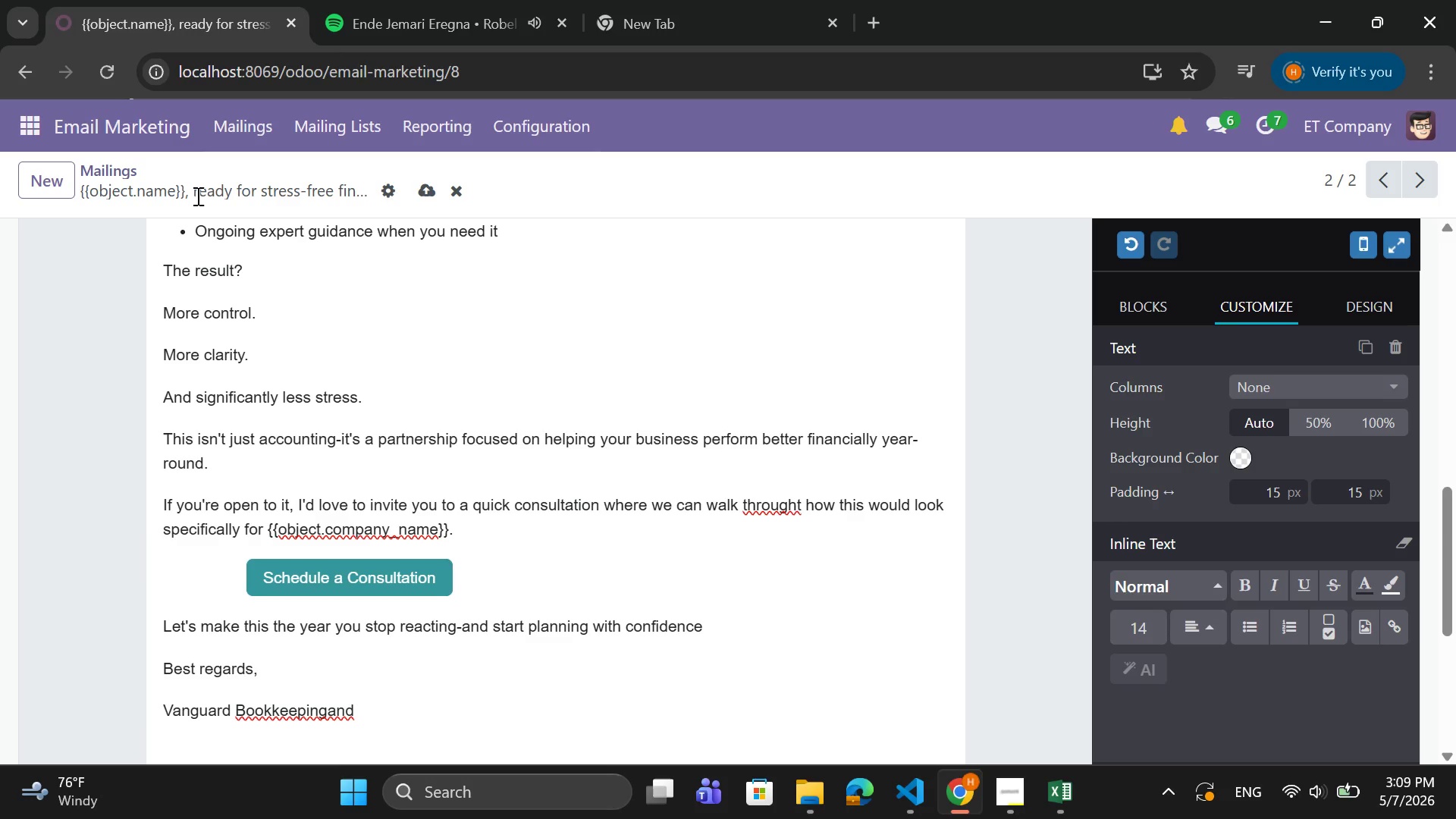 
key(ArrowRight)
 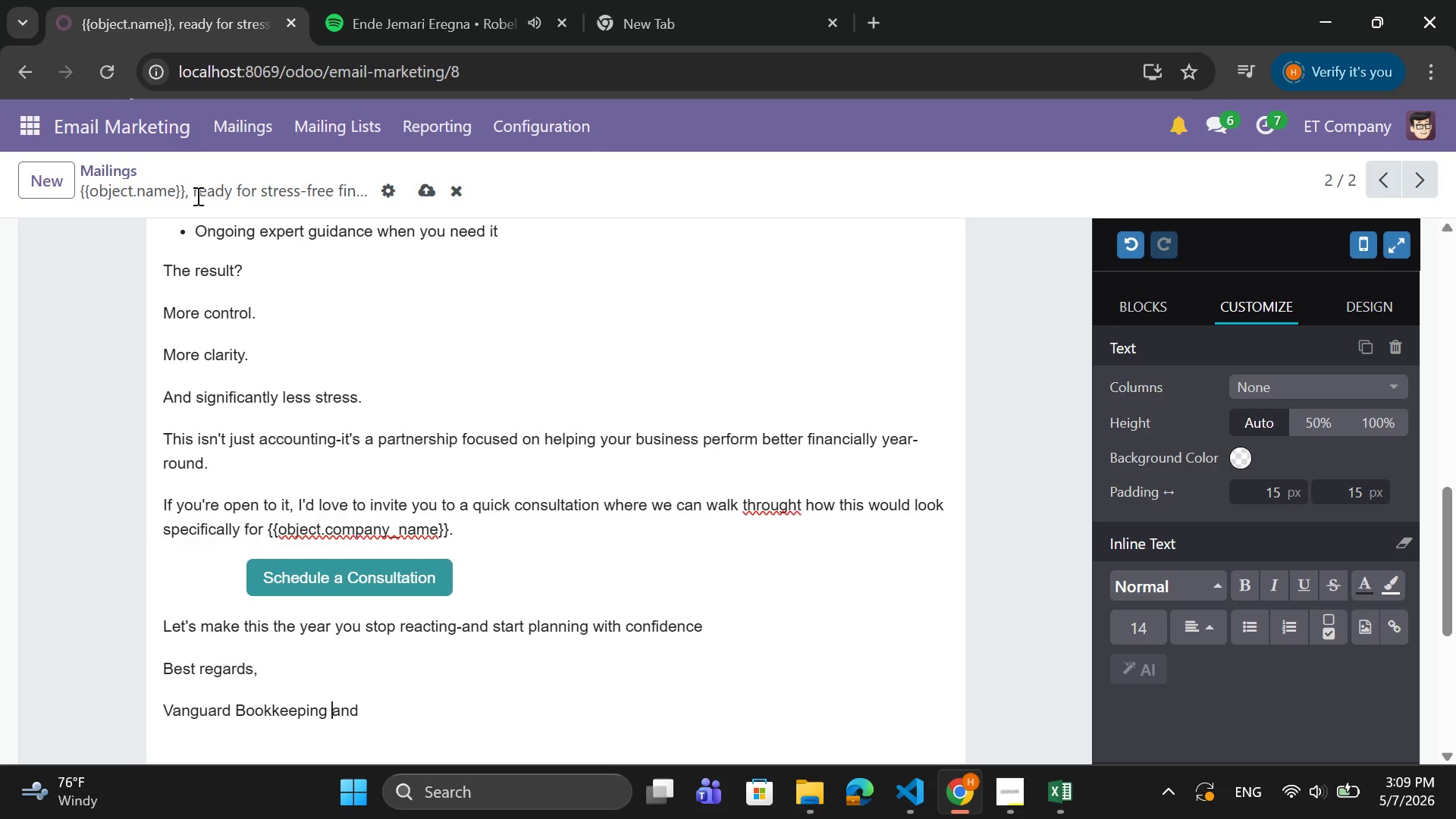 
key(Space)
 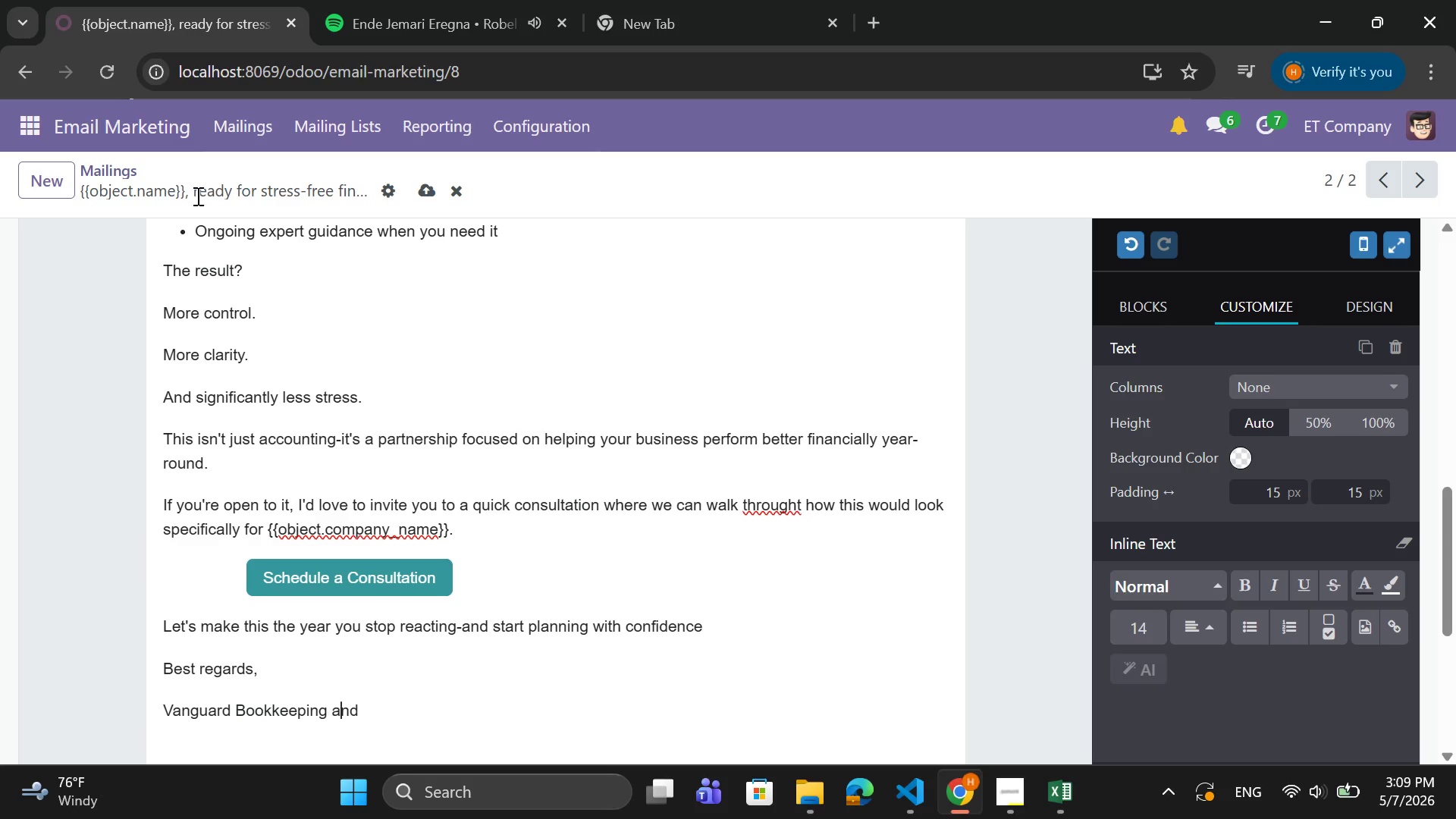 
key(ArrowRight)
 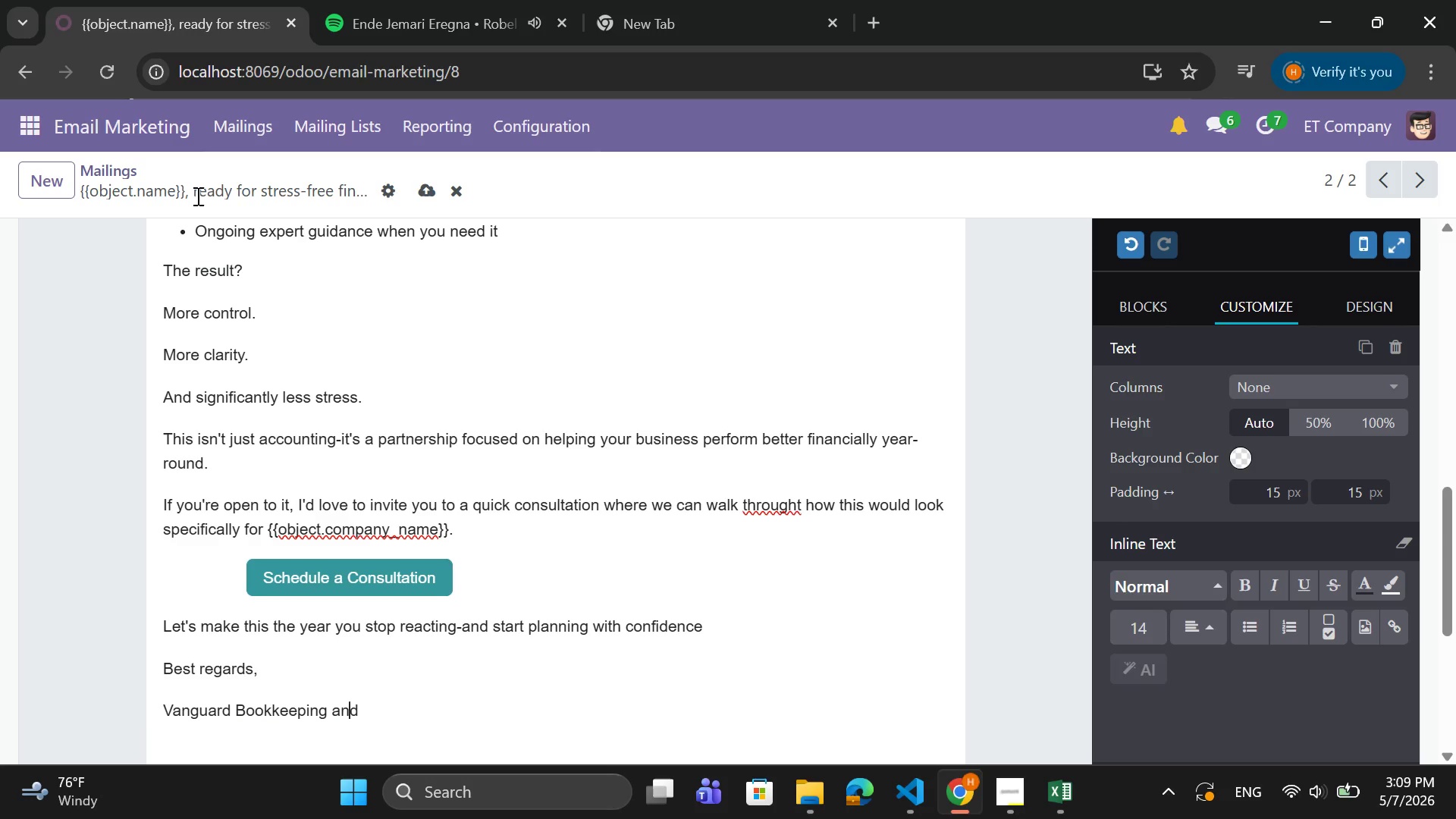 
key(ArrowRight)
 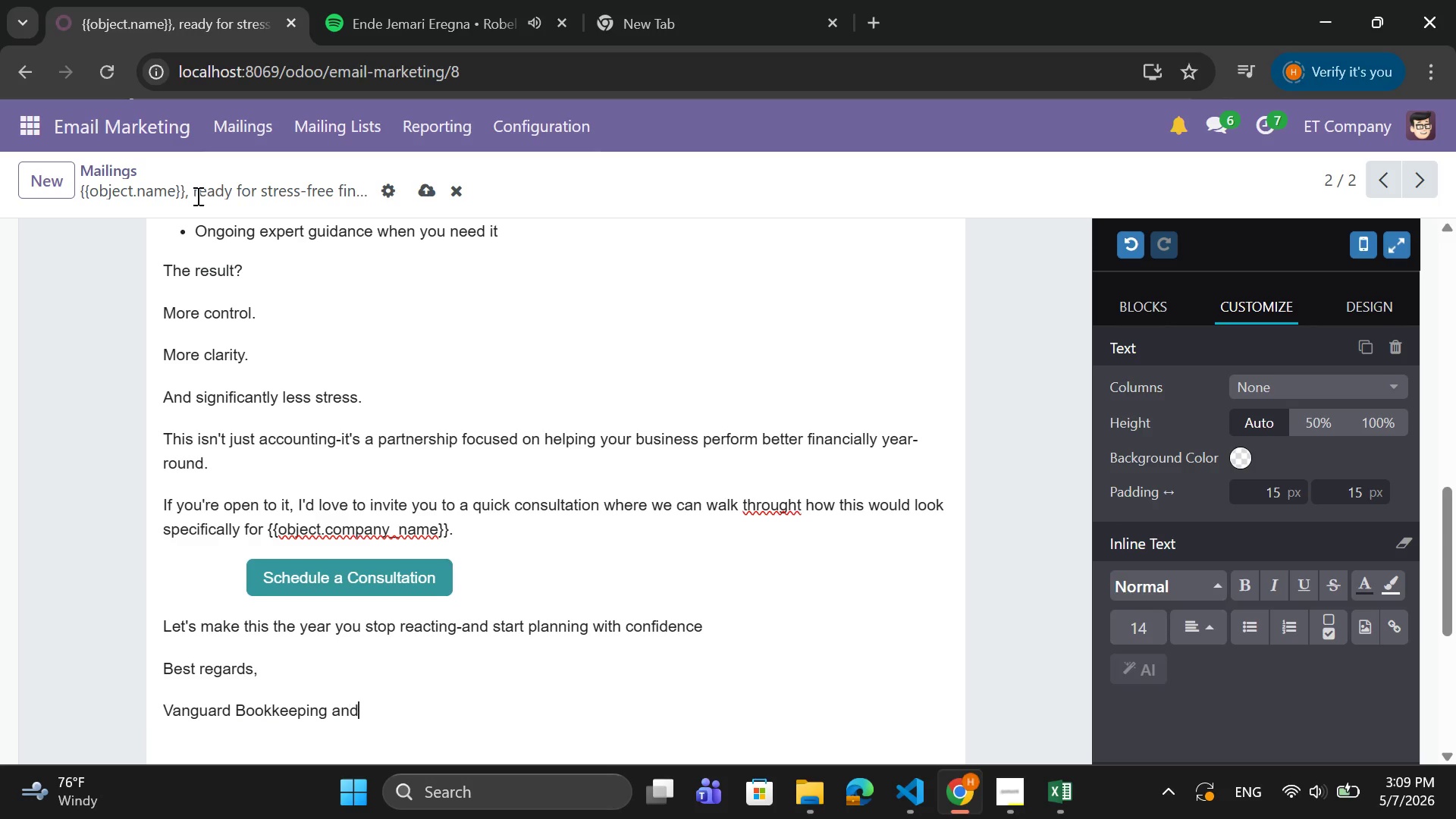 
key(ArrowRight)
 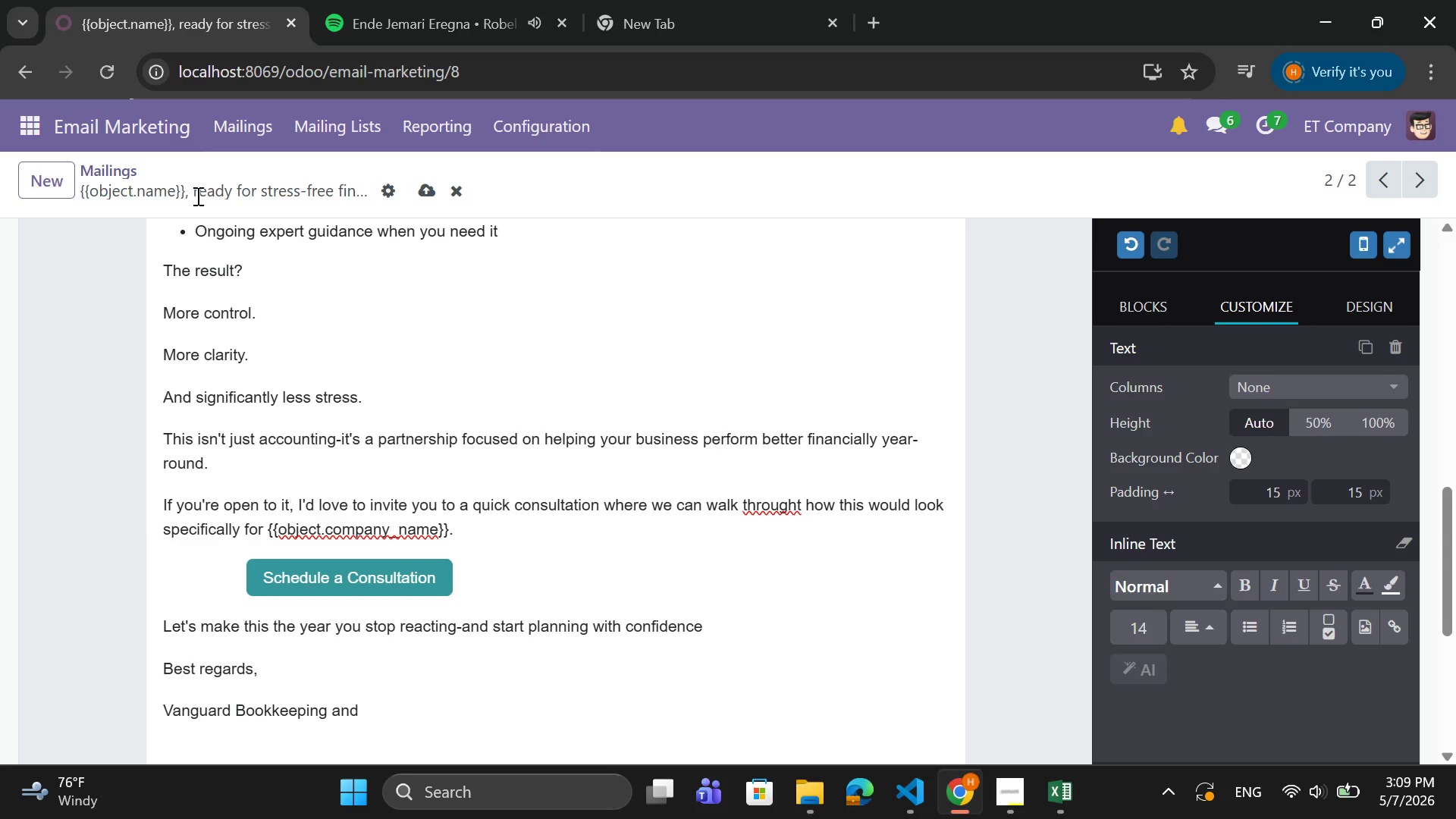 
type( Advid)
key(Backspace)
type(sory)
 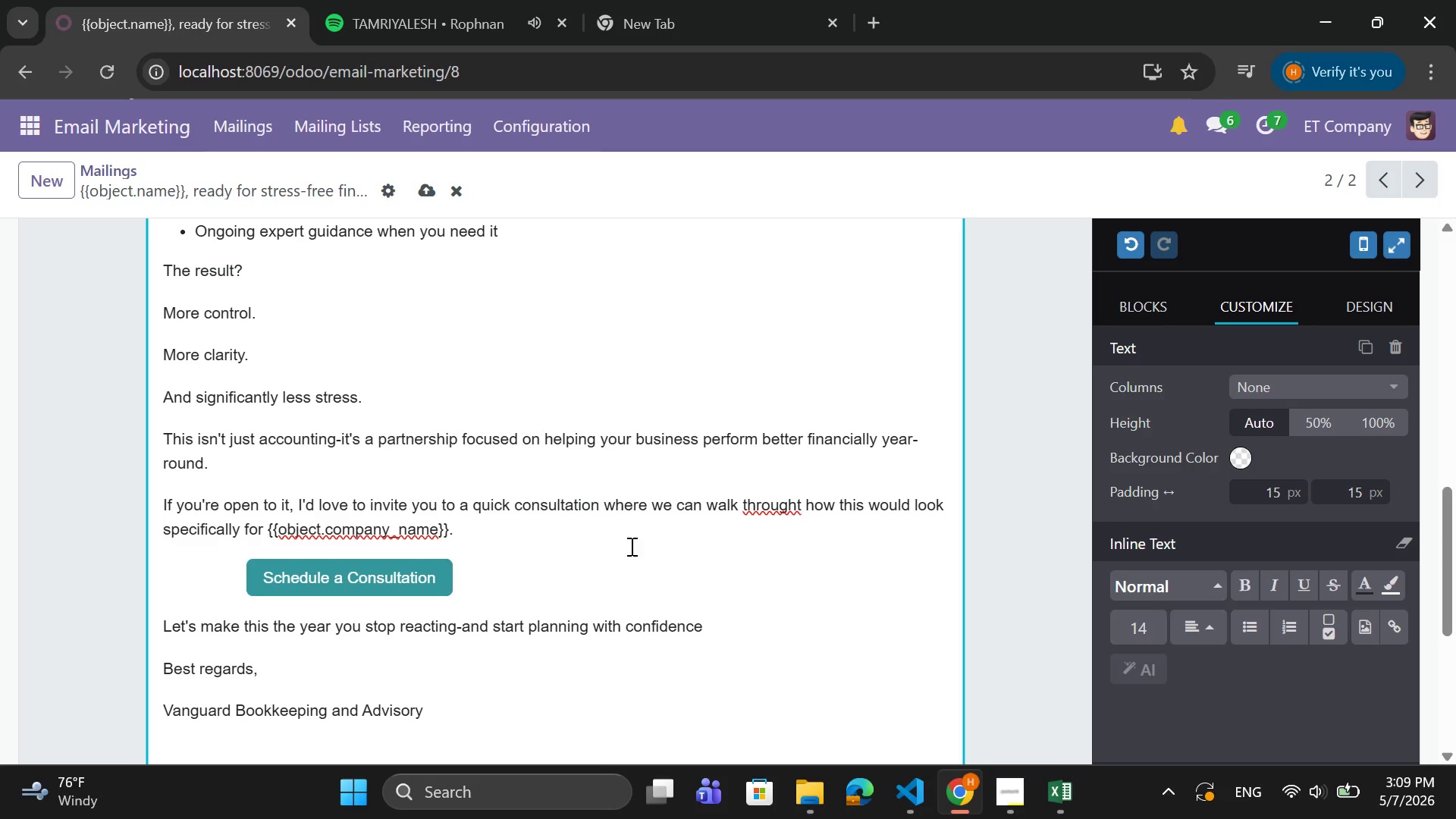 
scroll: coordinate [626, 536], scroll_direction: up, amount: 1.0
 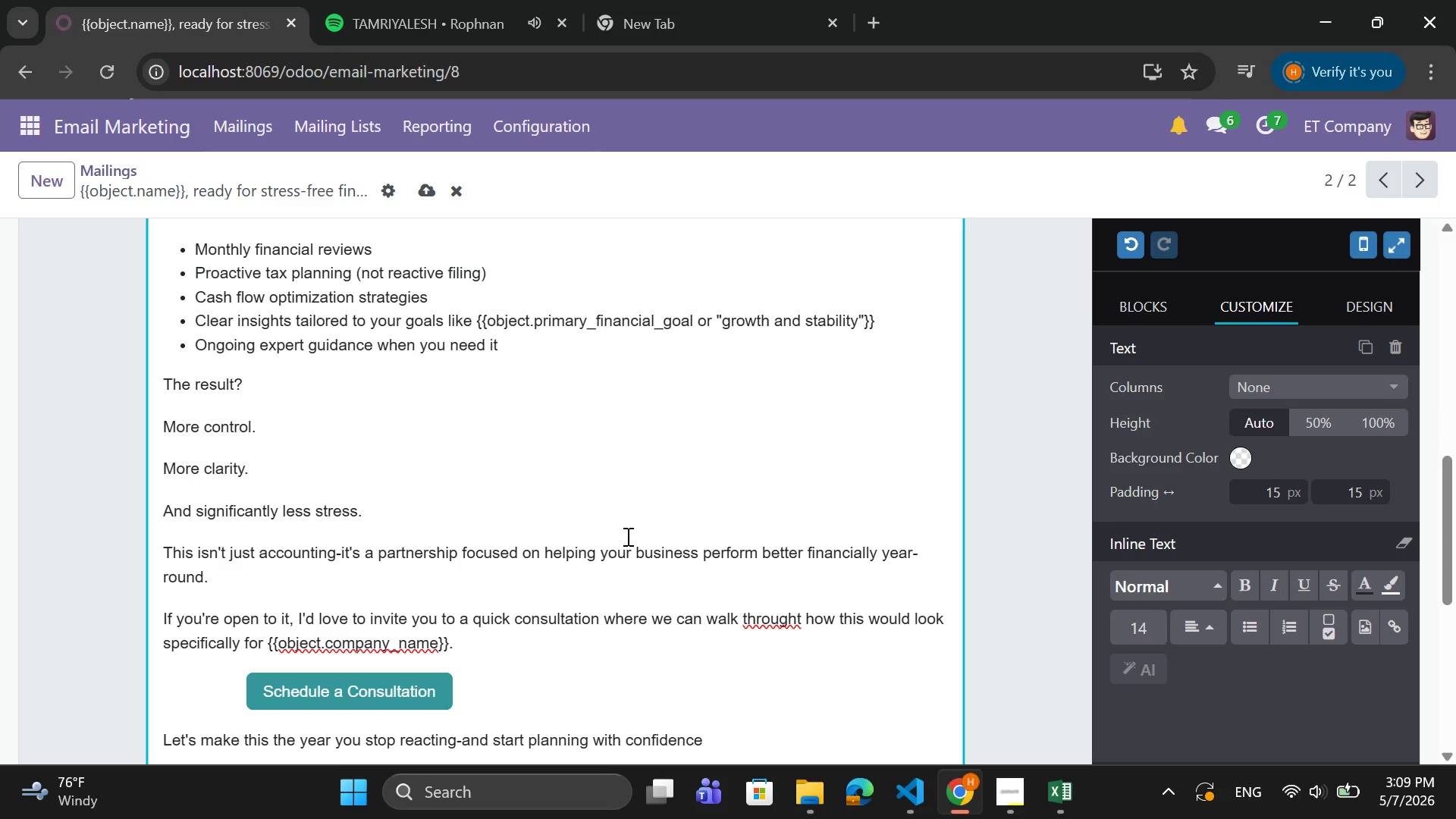 
scroll: coordinate [626, 536], scroll_direction: down, amount: 3.0
 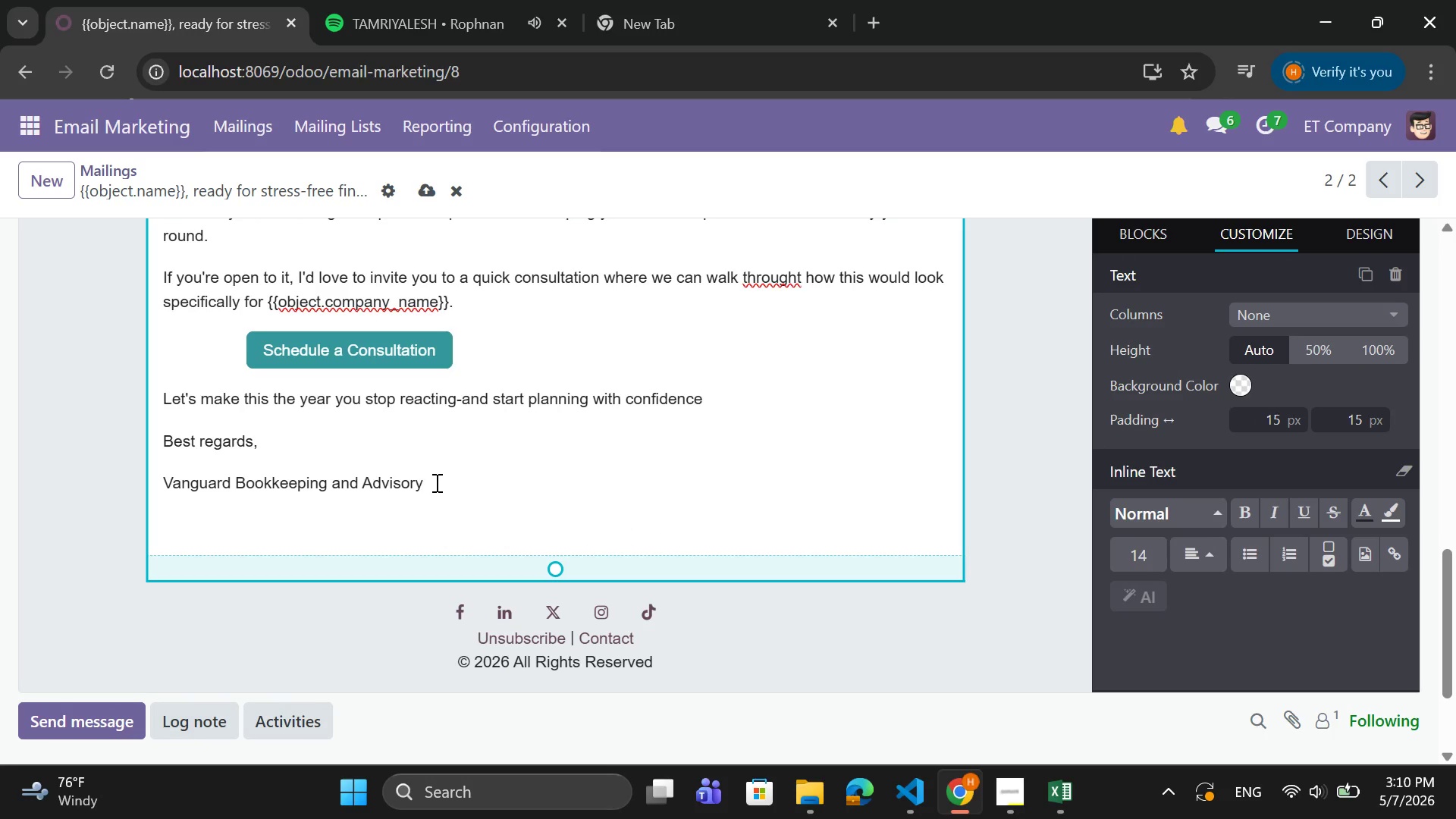 
left_click_drag(start_coordinate=[435, 482], to_coordinate=[165, 473])
 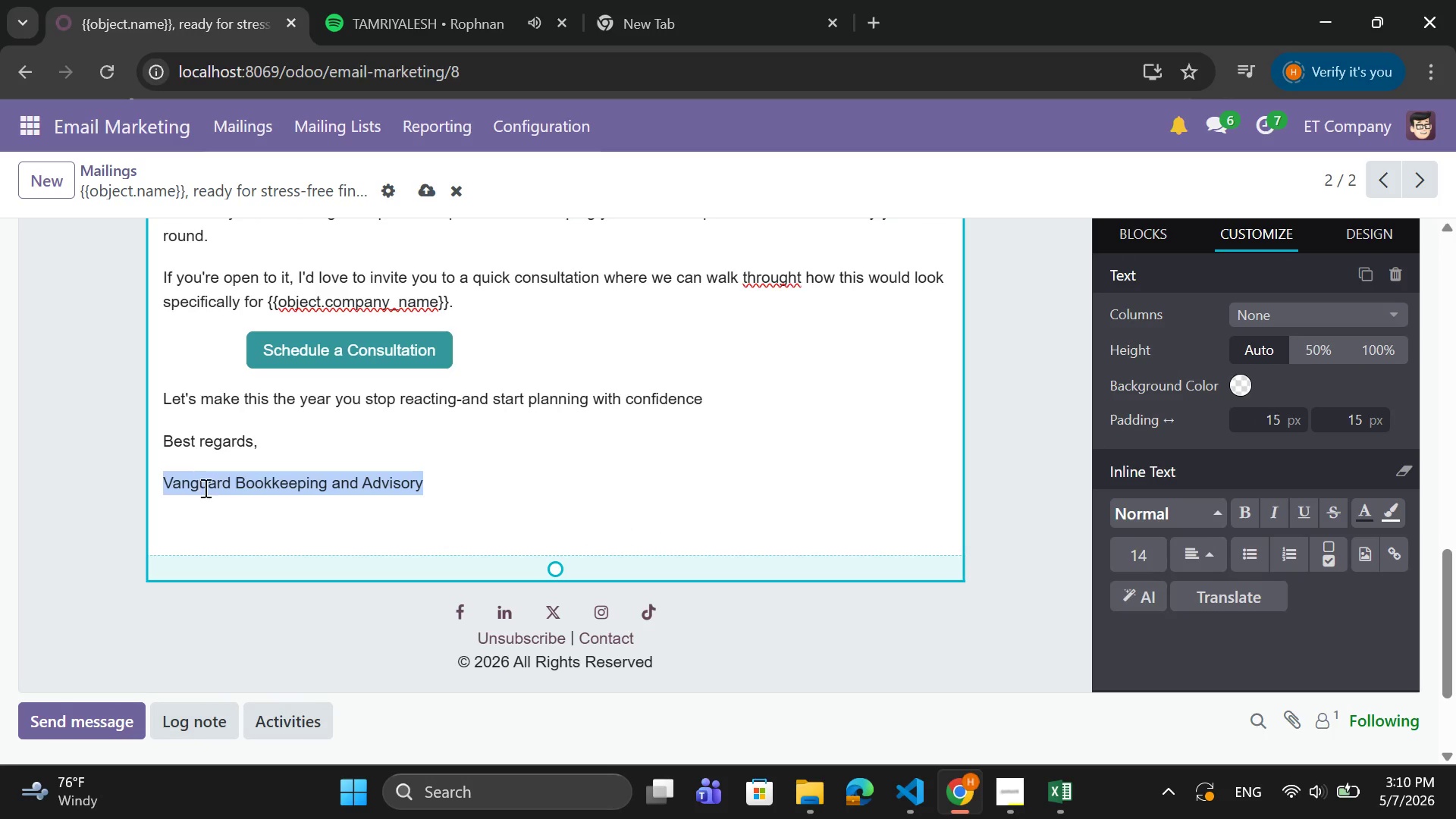 
key(Control+C)
 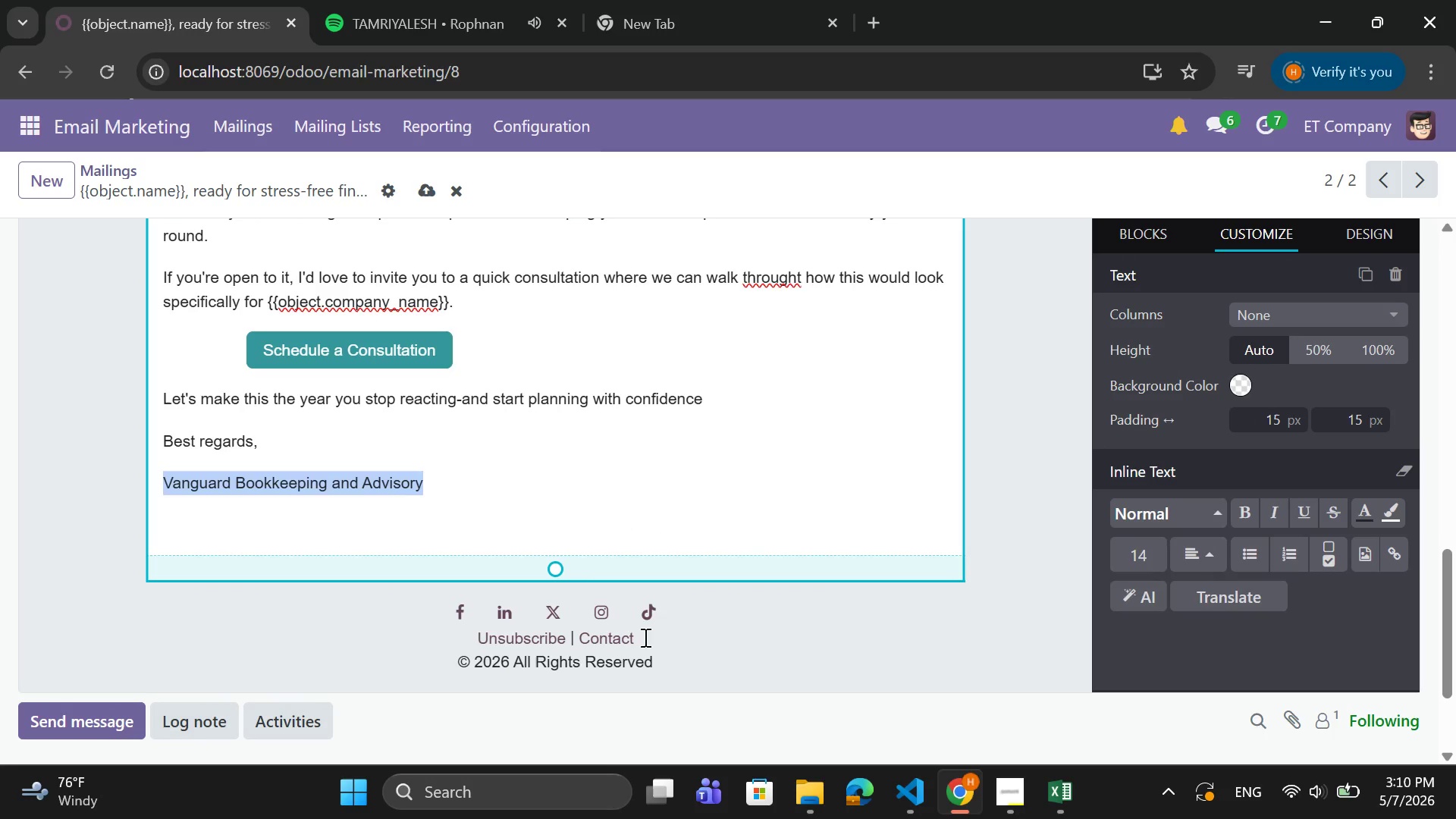 
left_click_drag(start_coordinate=[644, 636], to_coordinate=[469, 637])
 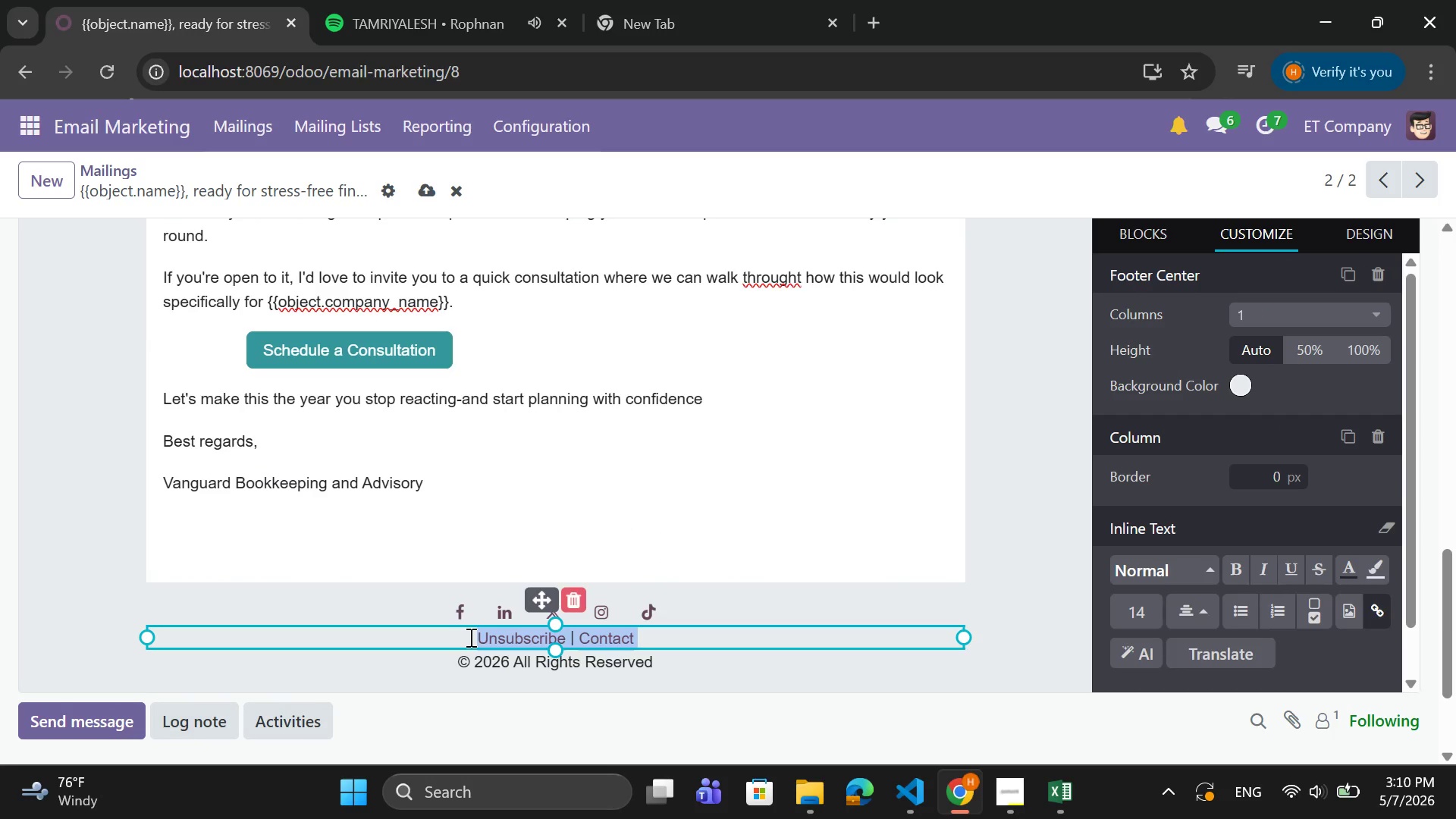 
key(Control+V)
 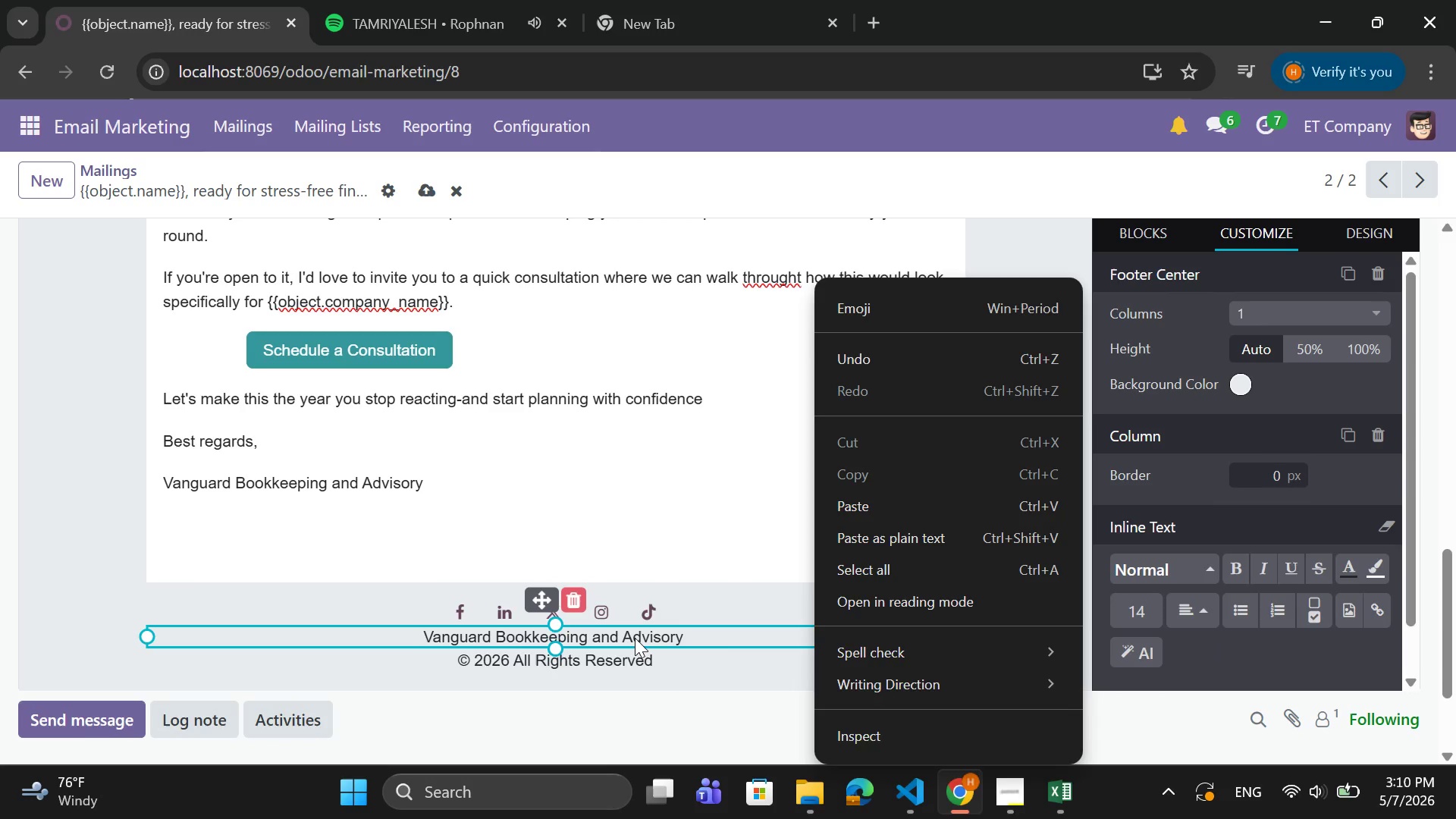 
wait(6.8)
 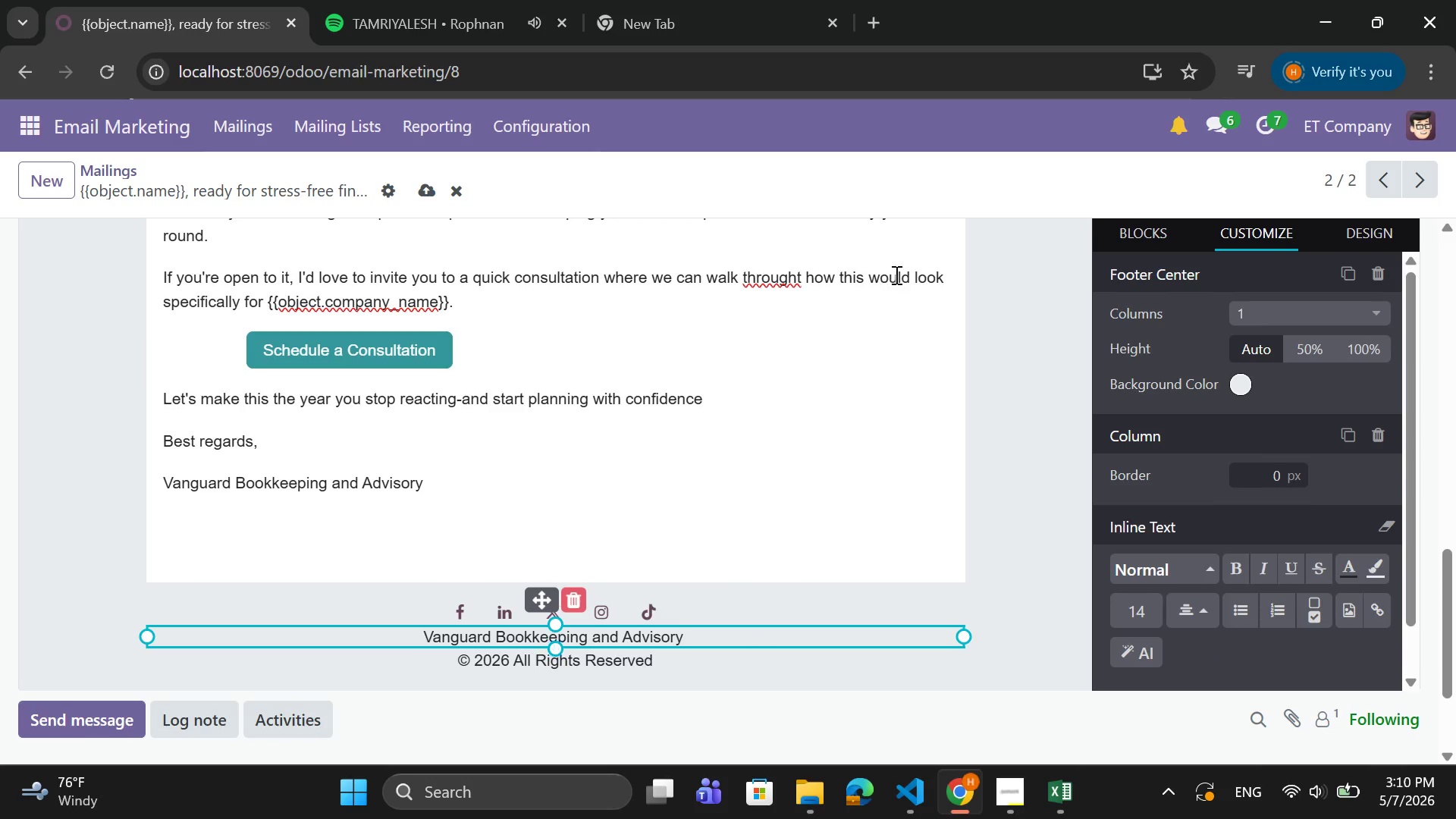 
left_click([642, 507])
 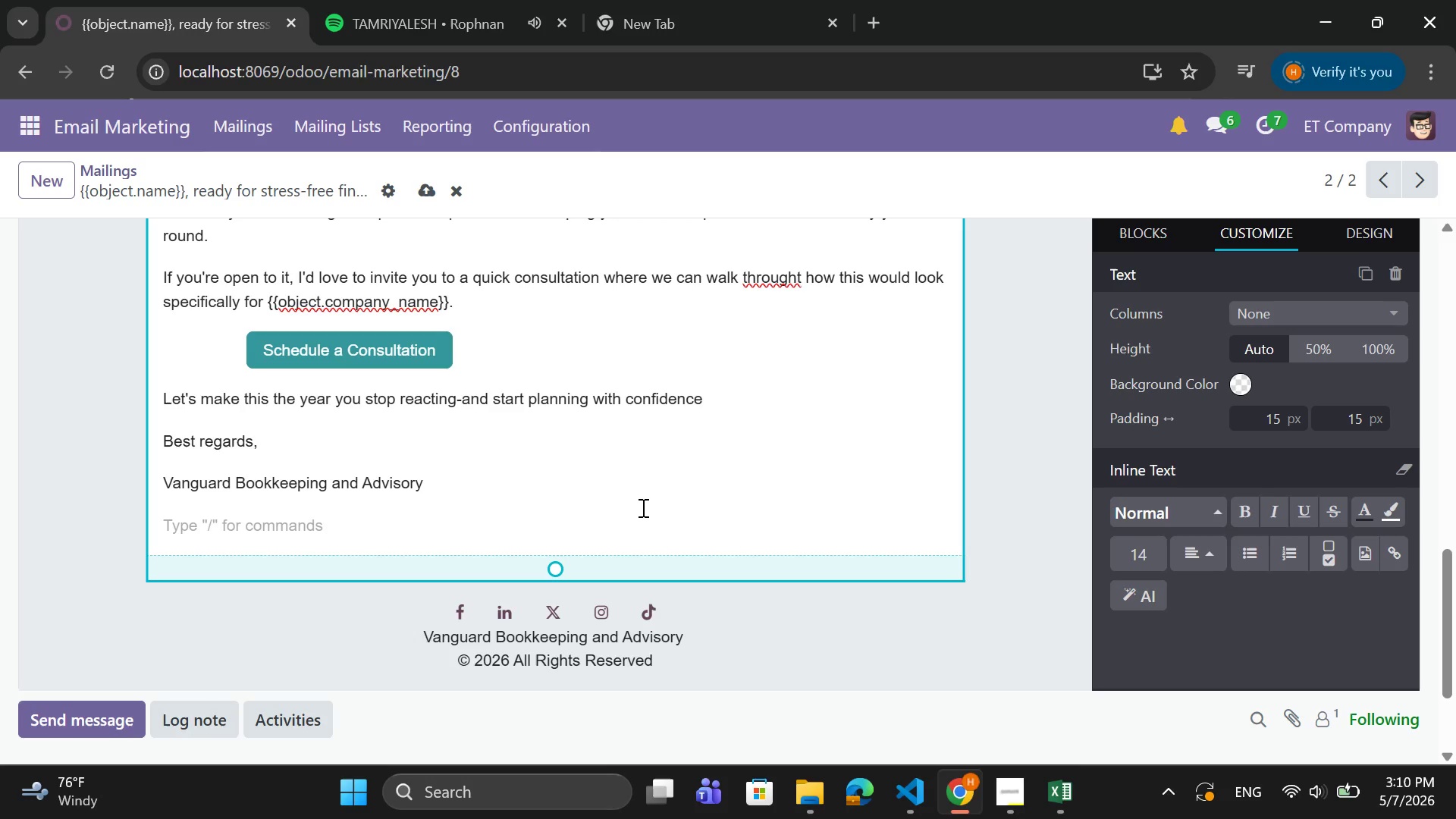 
wait(13.05)
 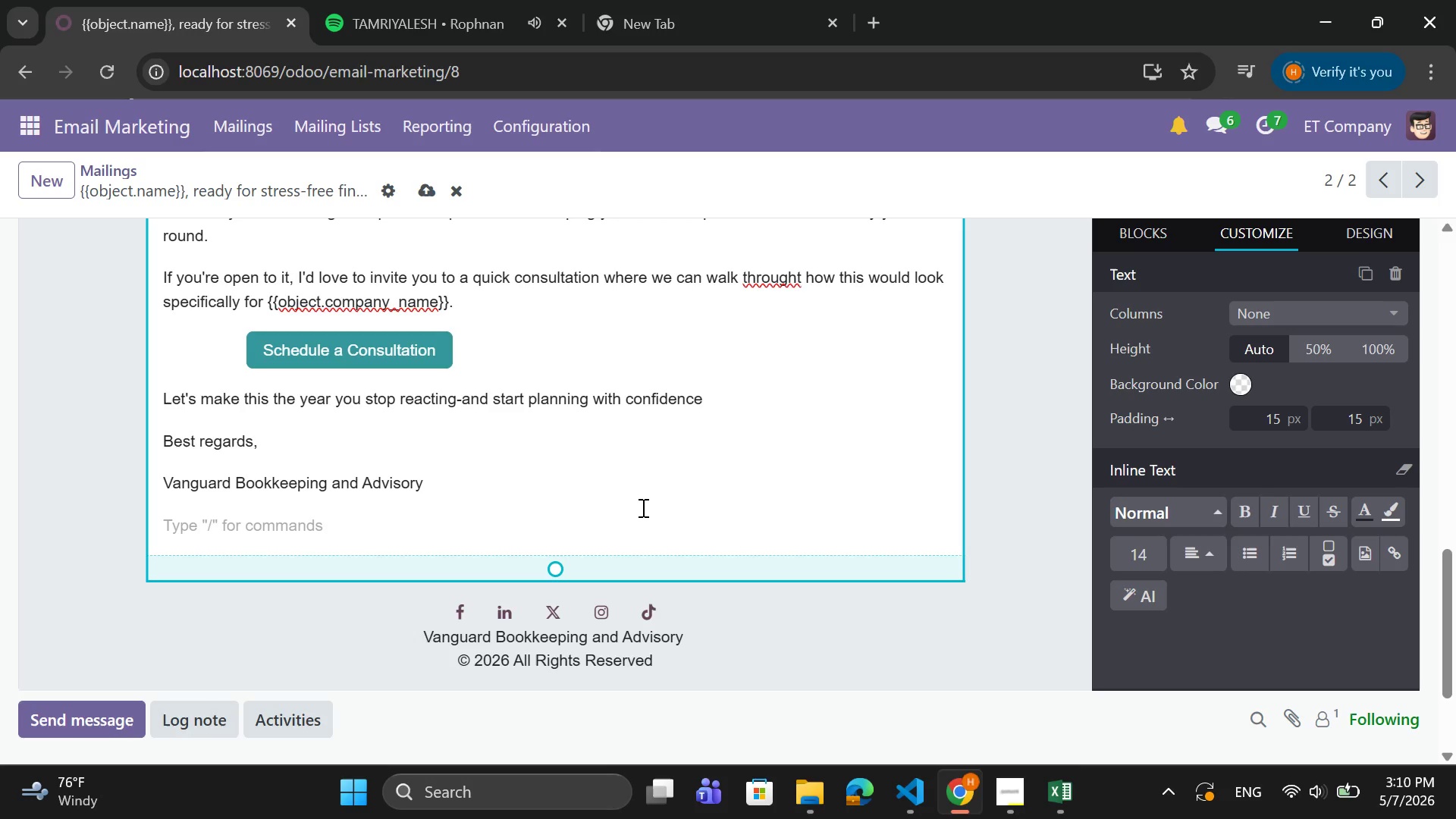 
scroll: coordinate [531, 438], scroll_direction: up, amount: 3.0
 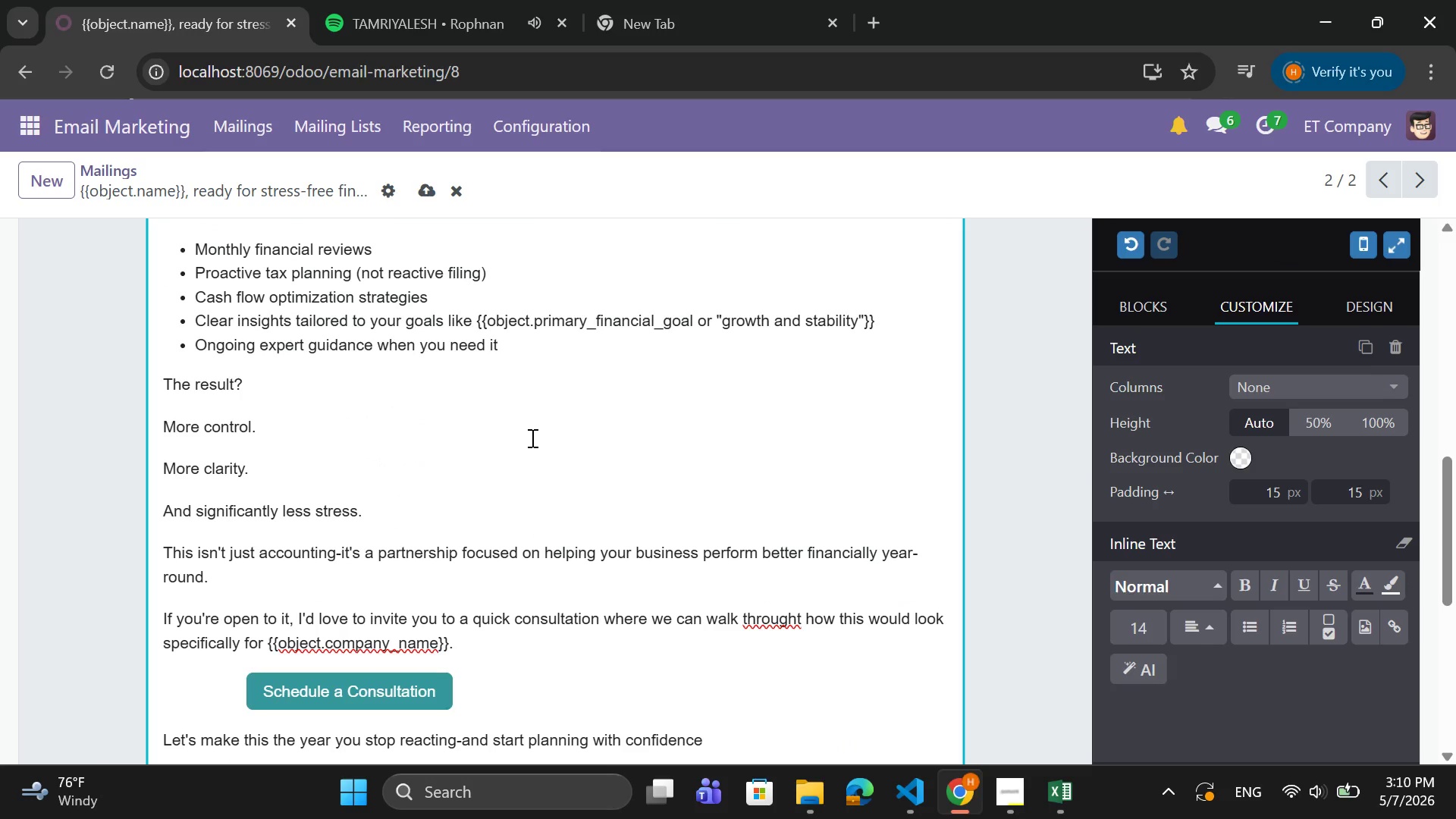 
scroll: coordinate [528, 441], scroll_direction: down, amount: 3.0
 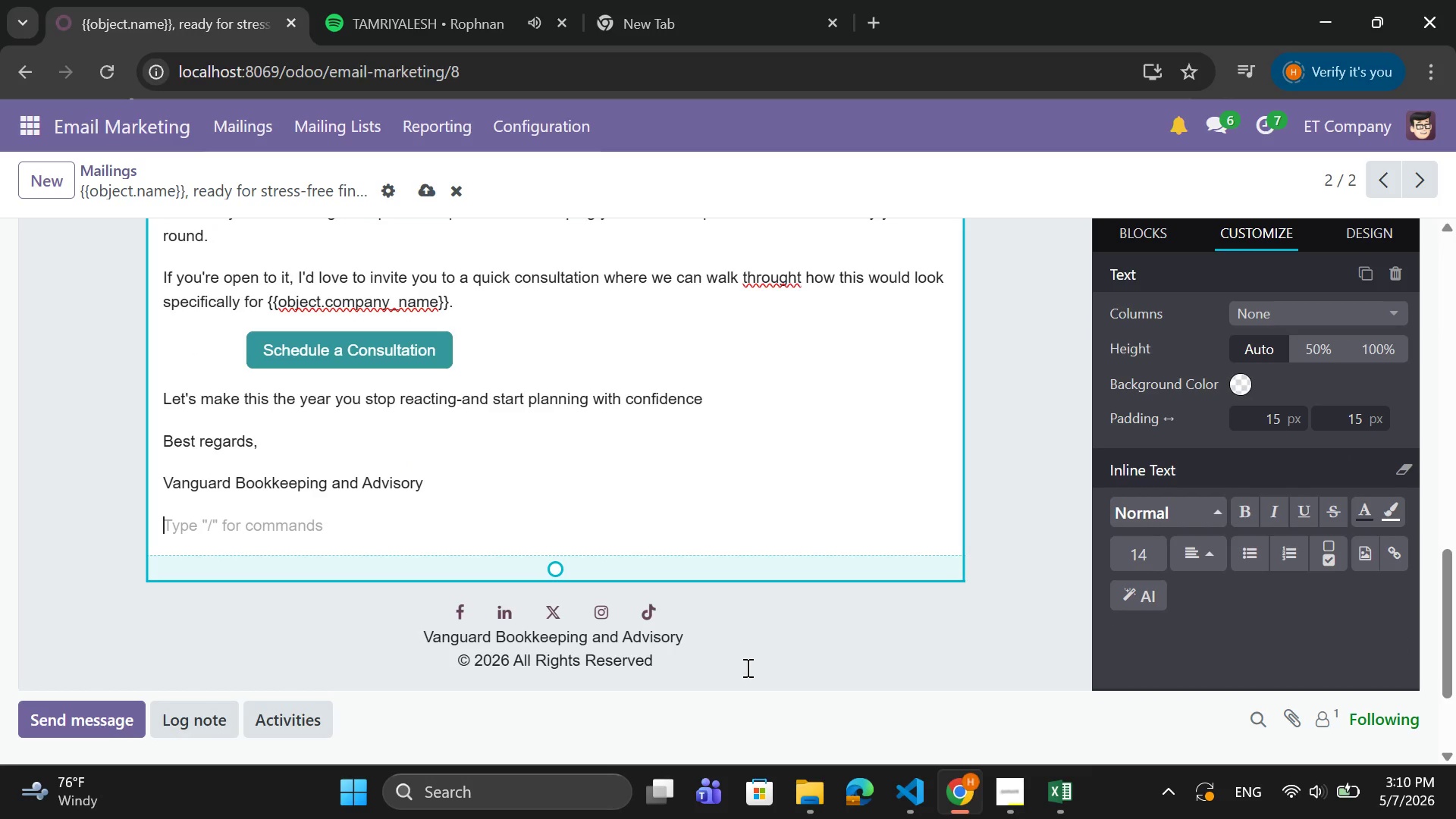 
left_click([758, 664])
 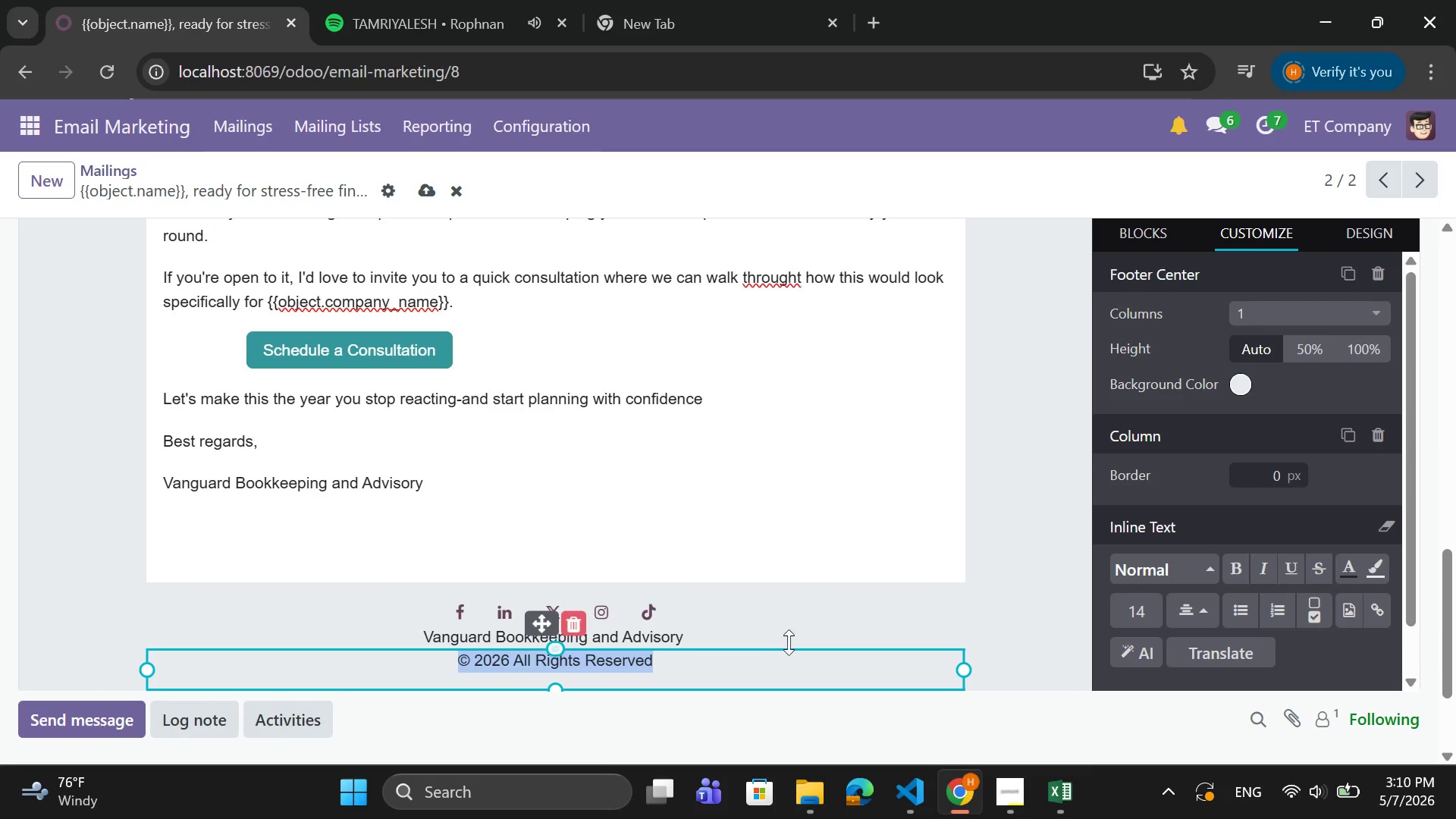 
left_click([796, 630])
 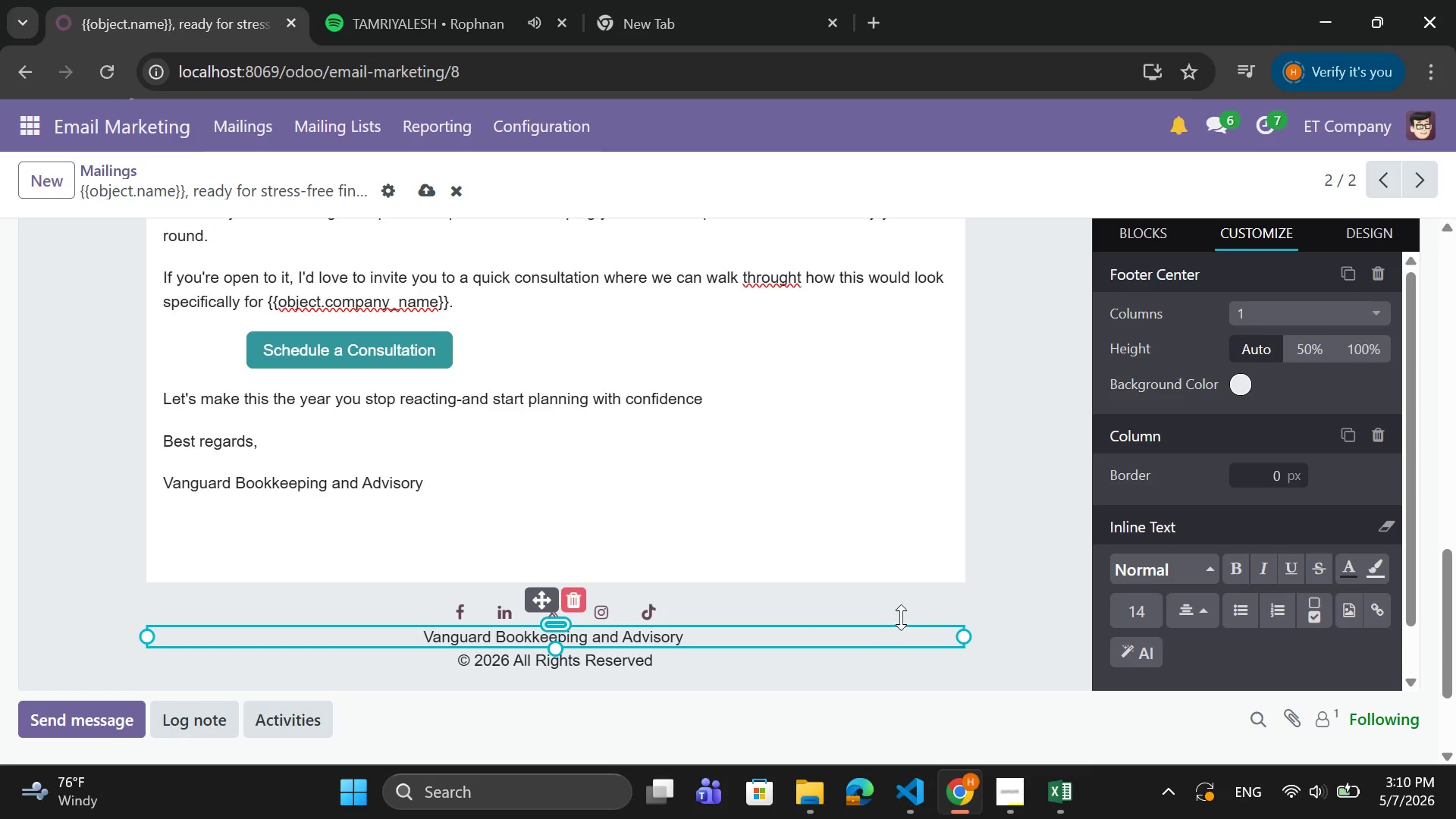 
left_click([914, 602])
 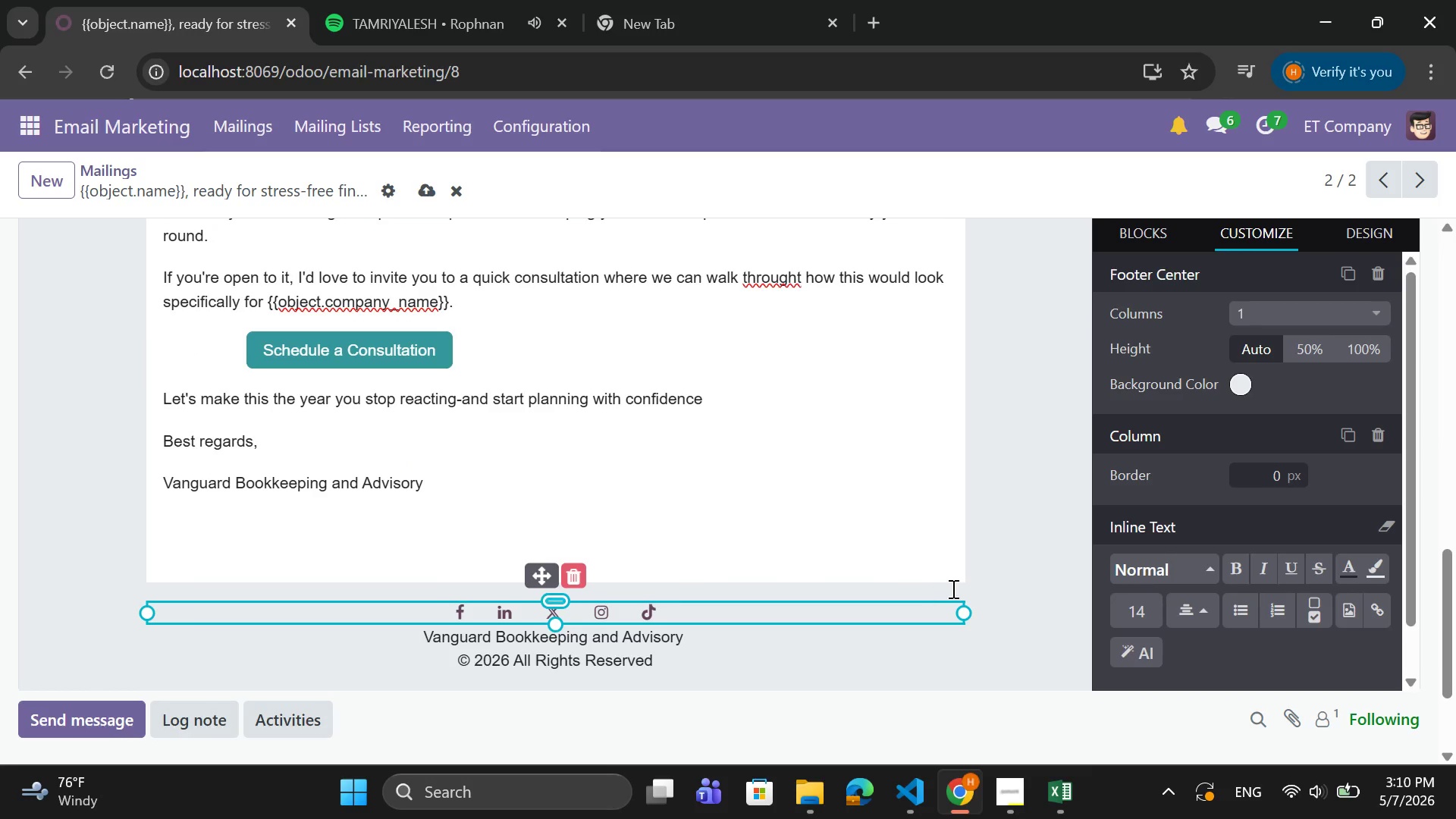 
left_click([954, 588])
 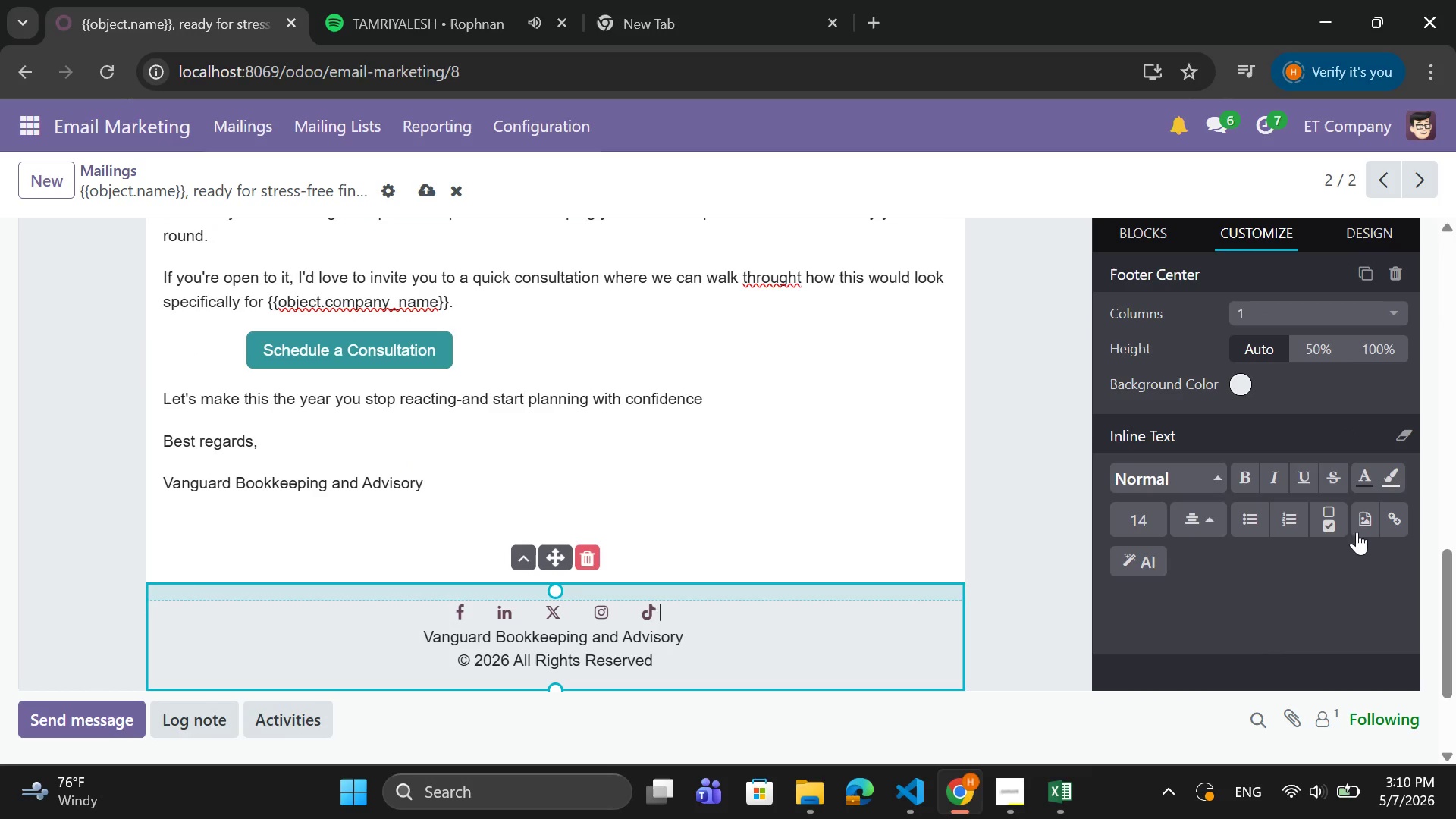 
left_click([1366, 466])
 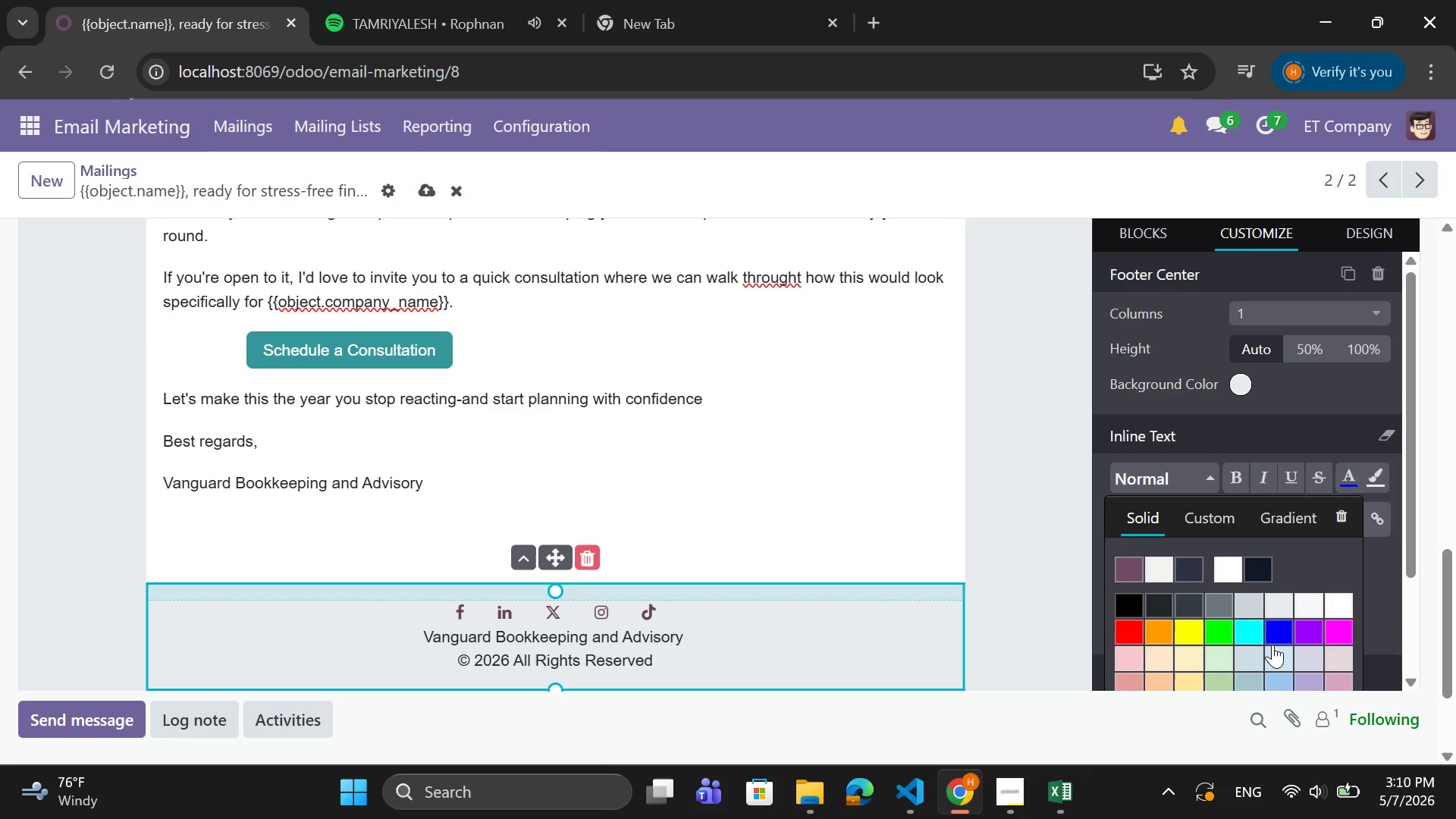 
scroll: coordinate [1272, 645], scroll_direction: down, amount: 1.0
 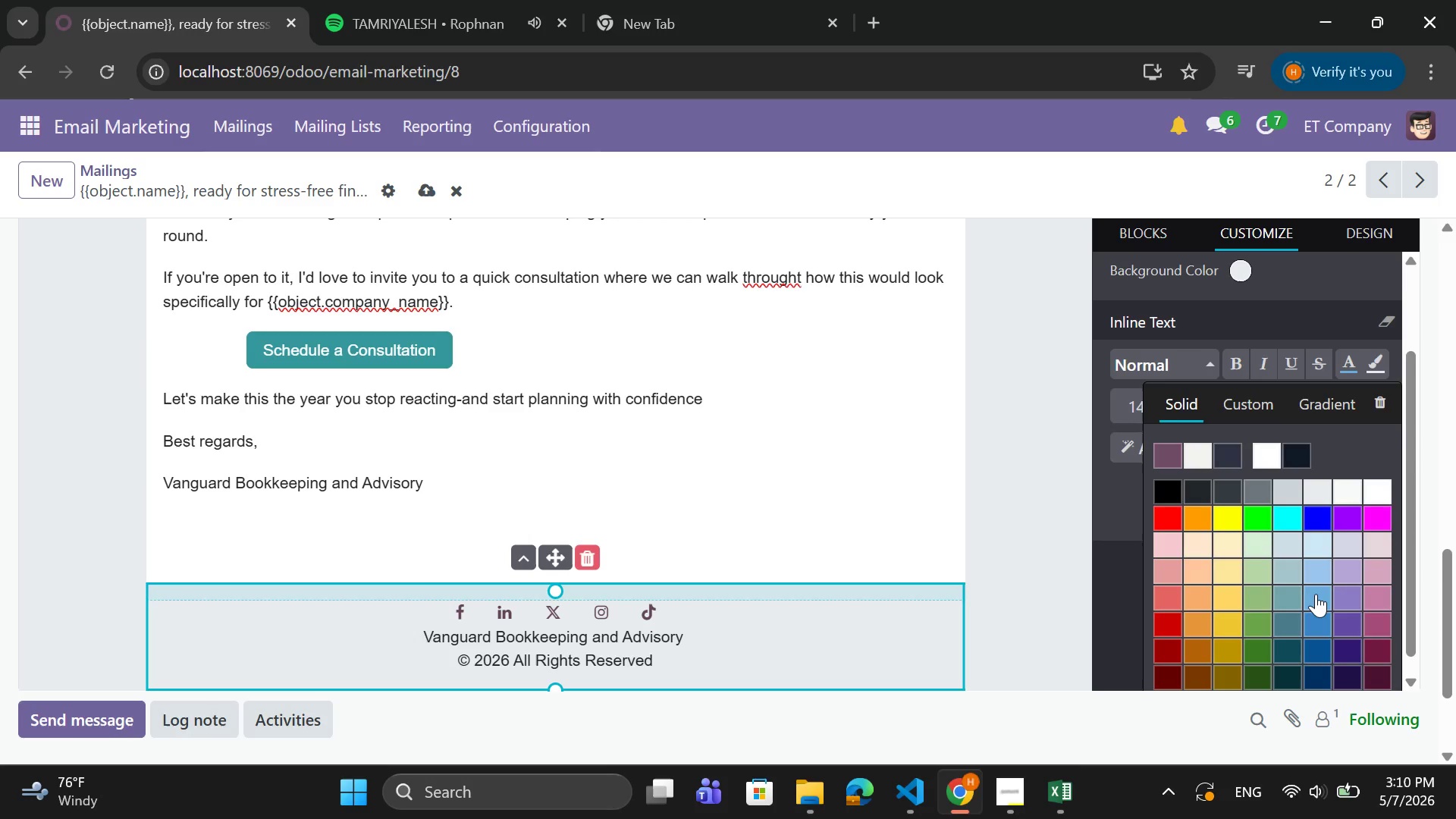 
left_click([1316, 594])
 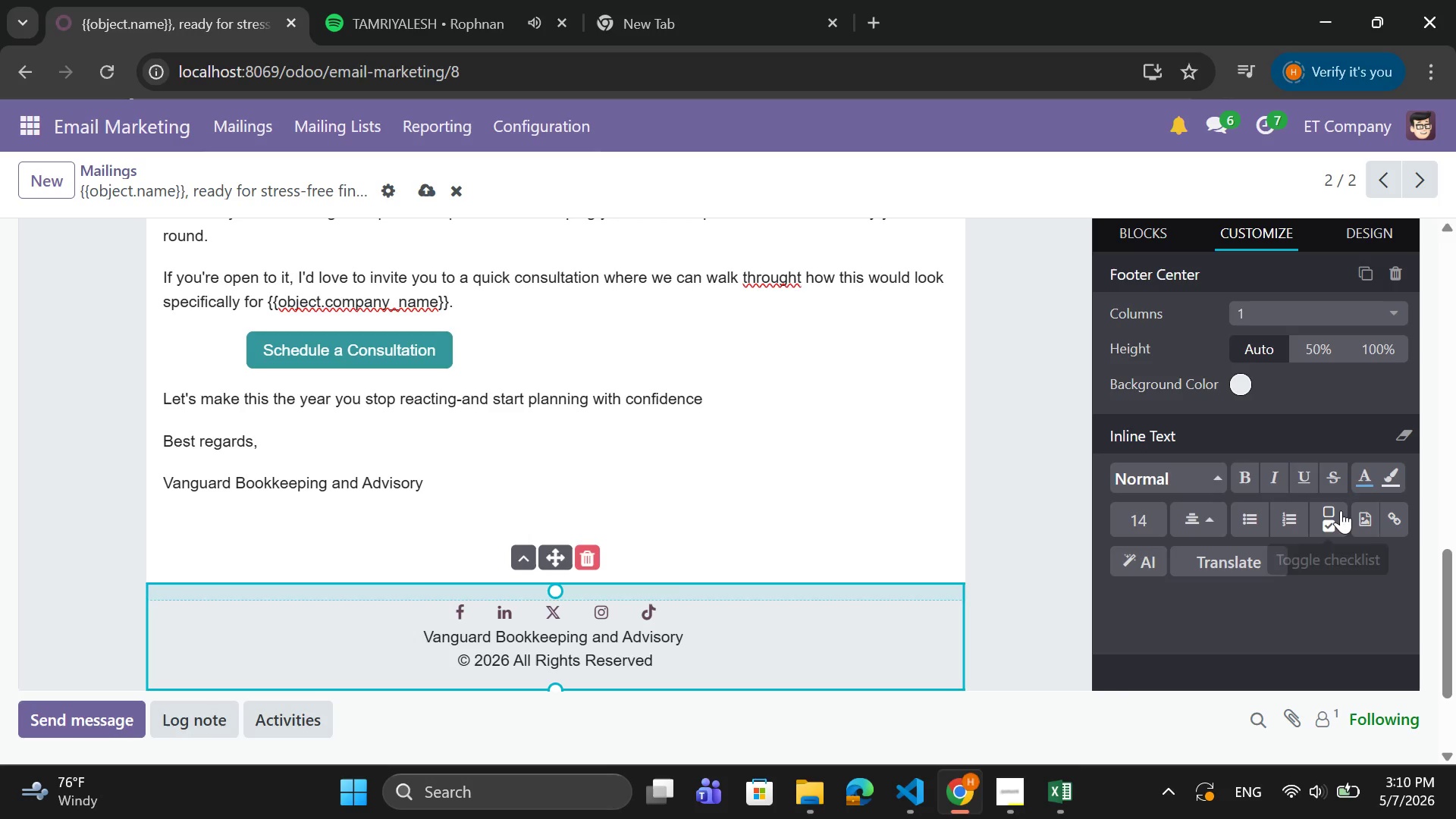 
left_click([1360, 475])
 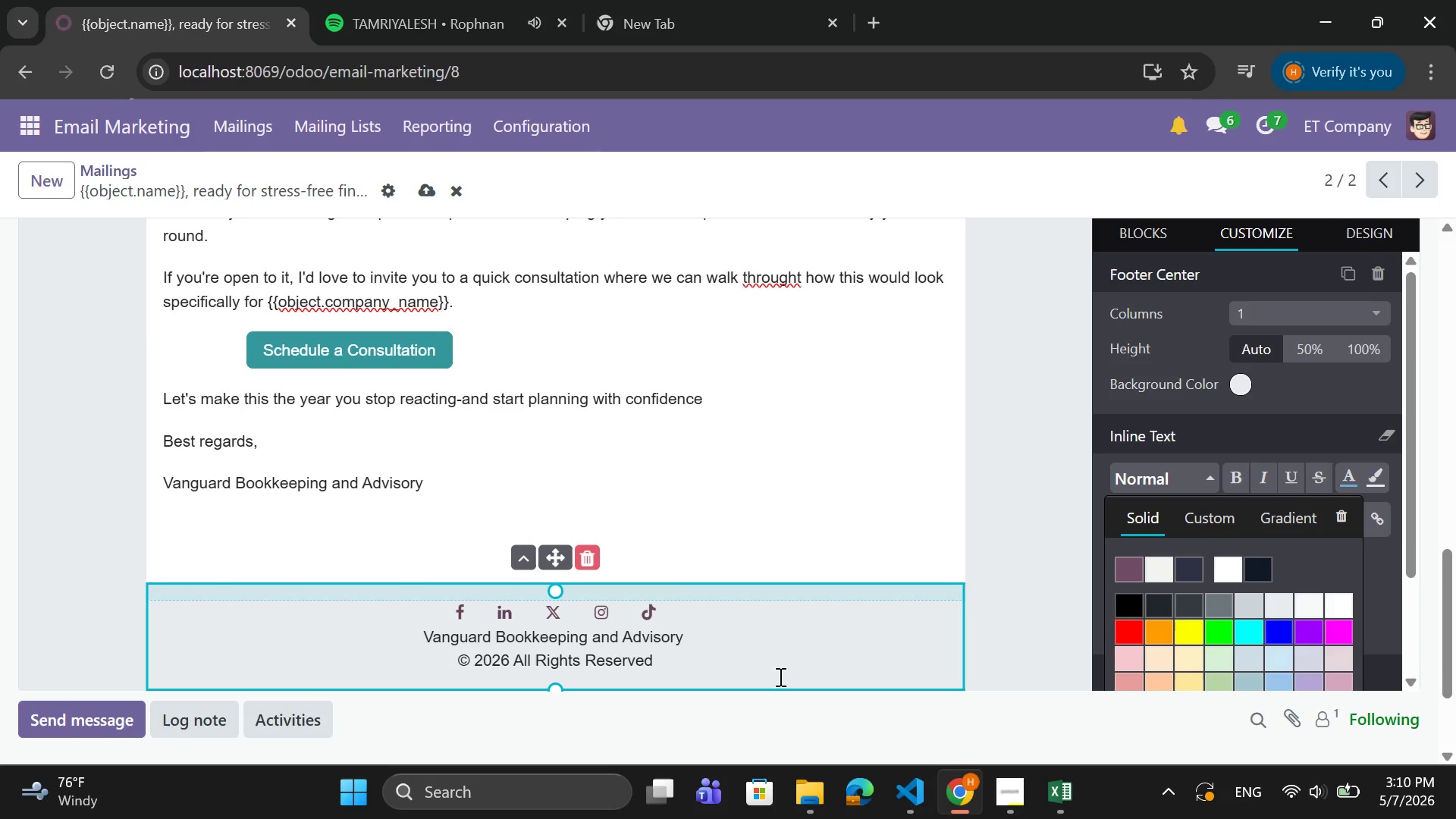 
left_click([808, 655])
 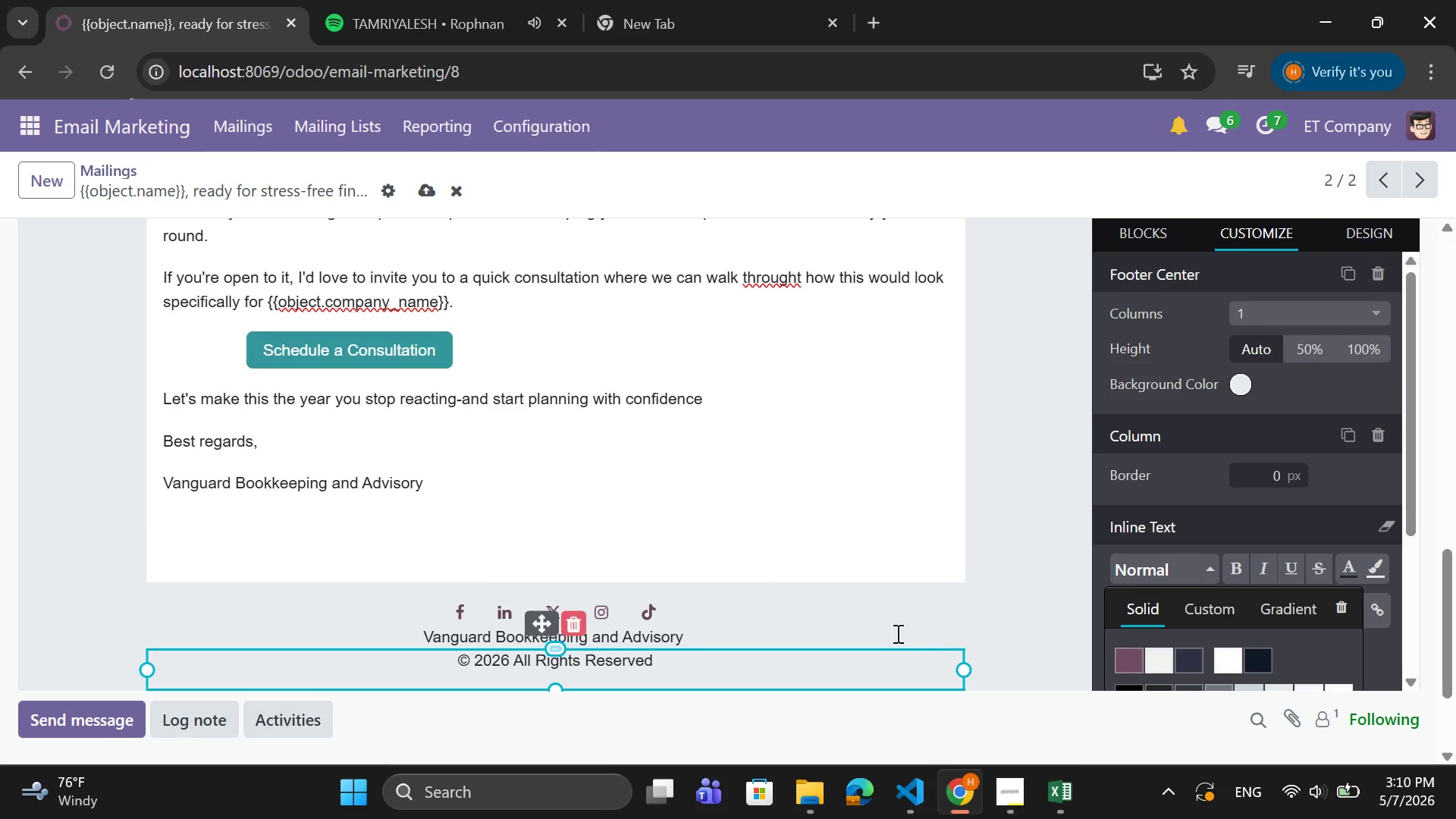 
left_click([957, 634])
 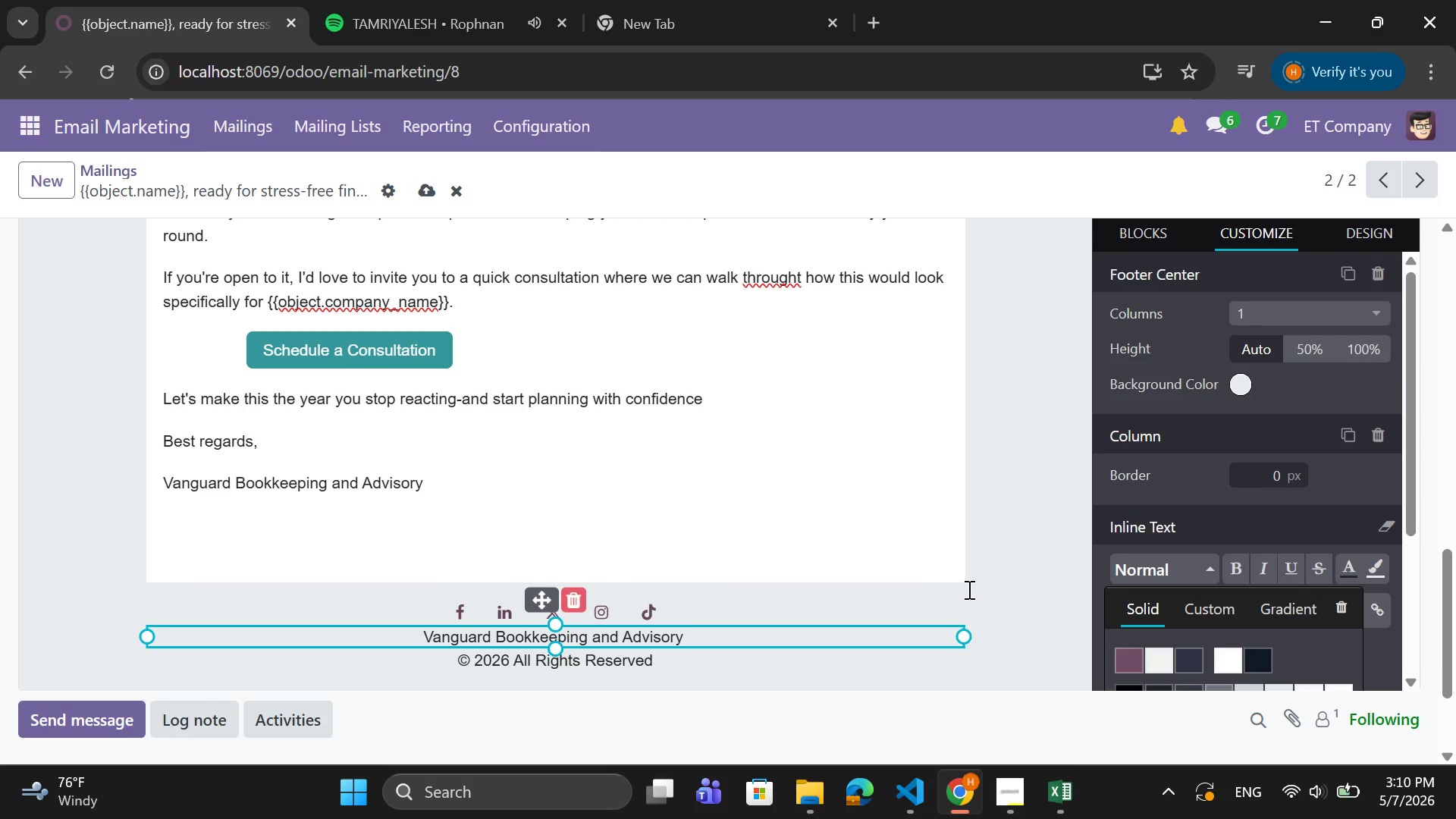 
left_click([958, 592])
 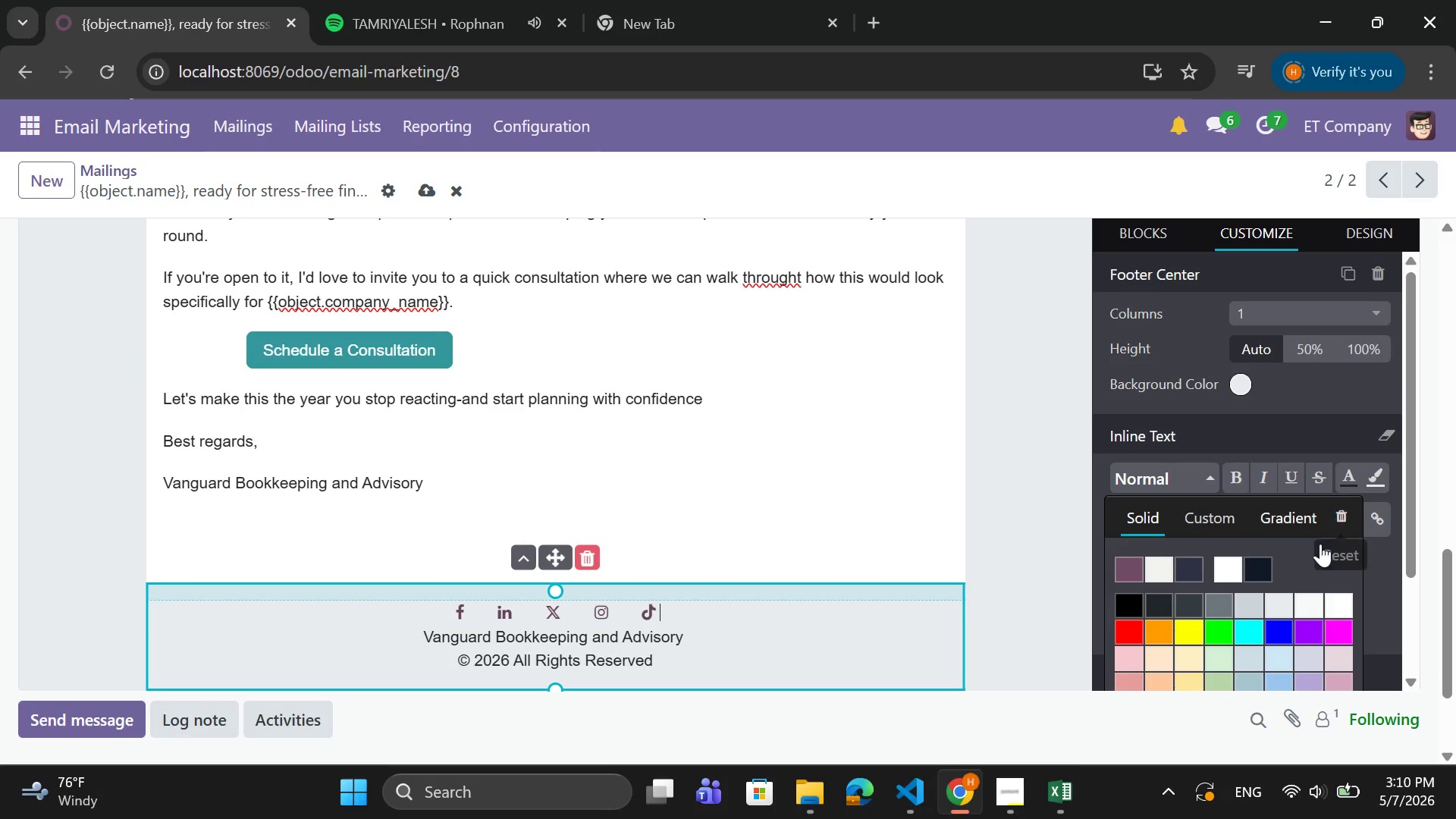 
scroll: coordinate [1281, 611], scroll_direction: down, amount: 1.0
 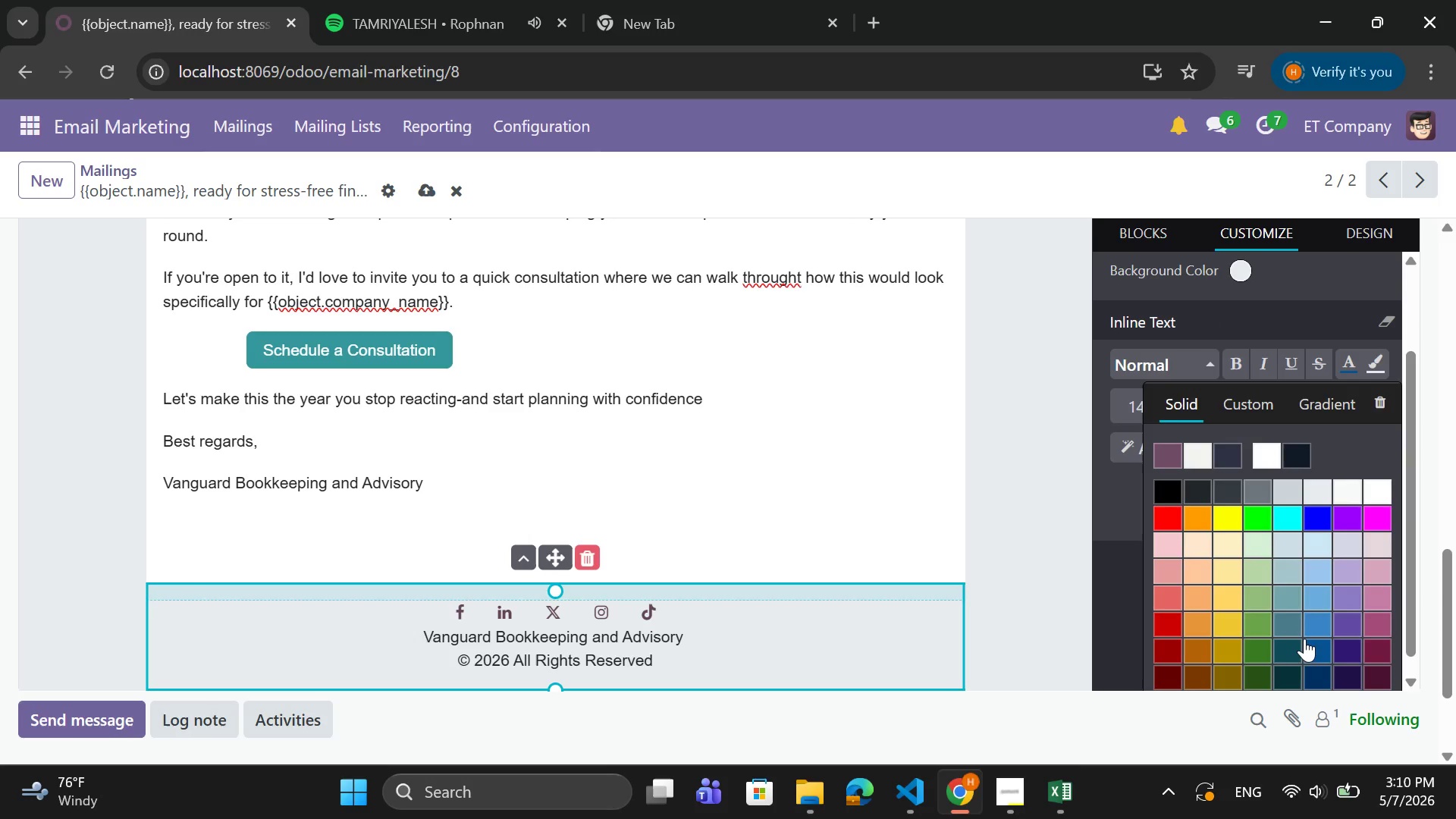 
left_click([1313, 643])
 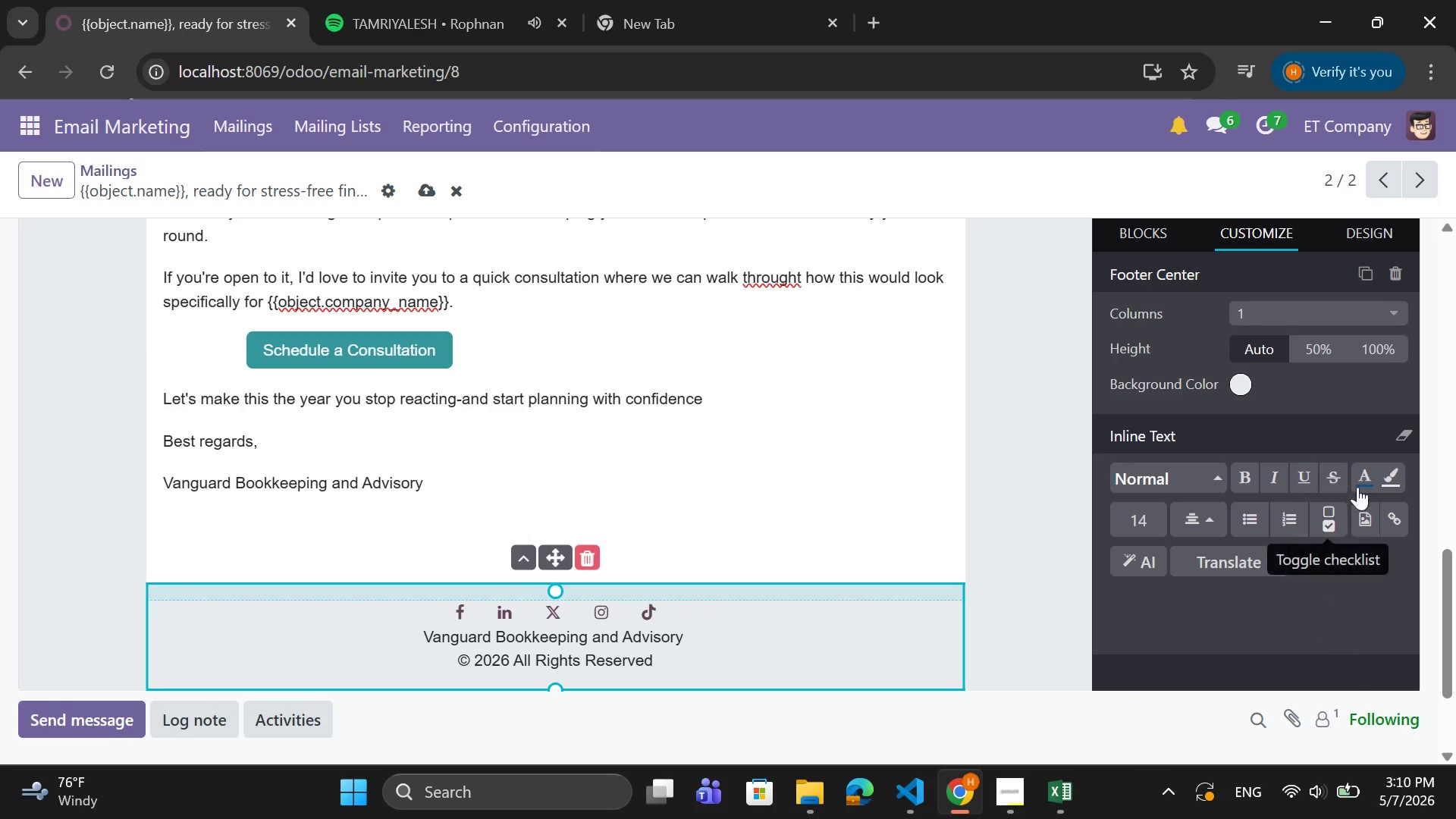 
left_click([1362, 475])
 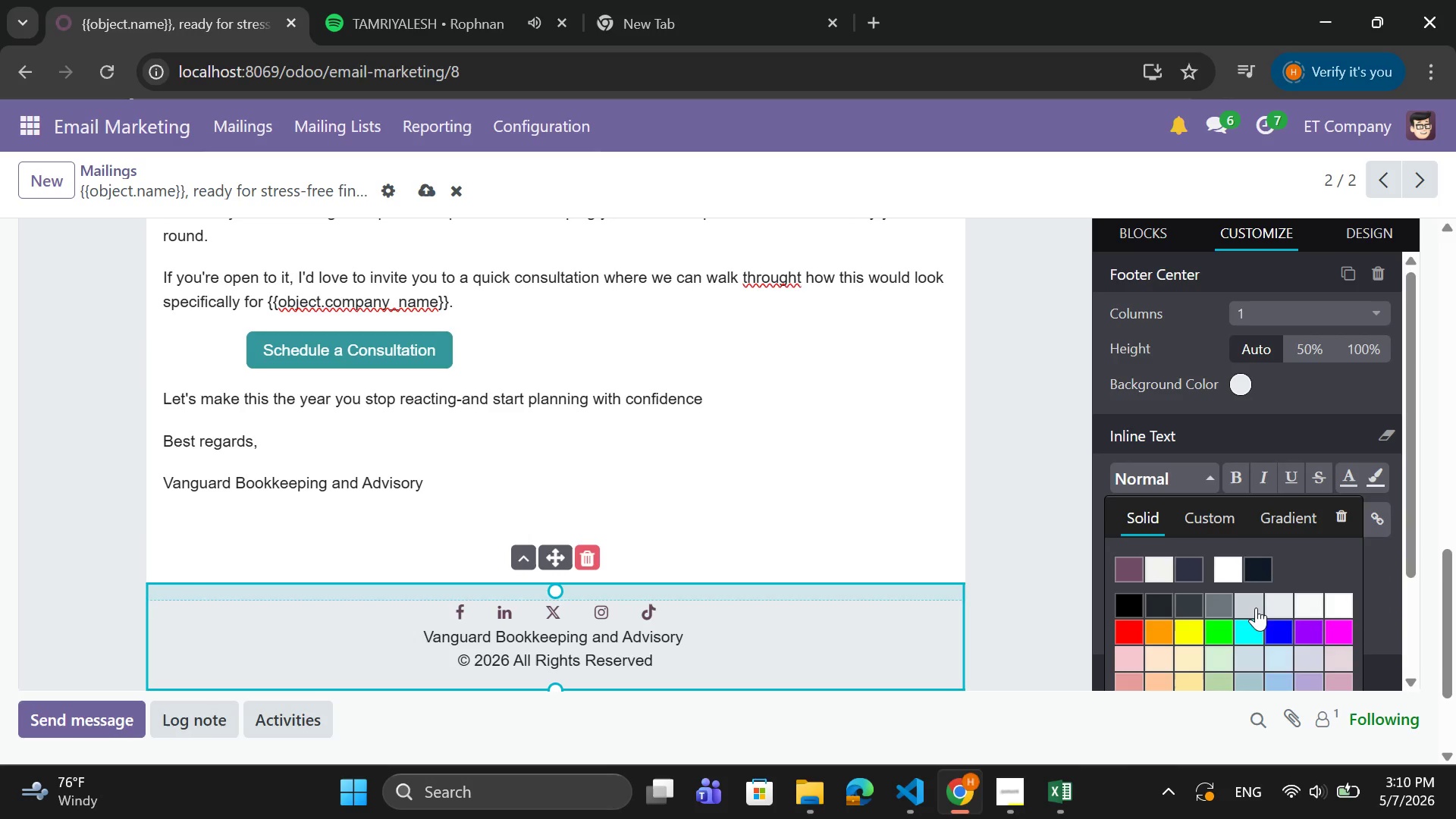 
left_click([1234, 567])
 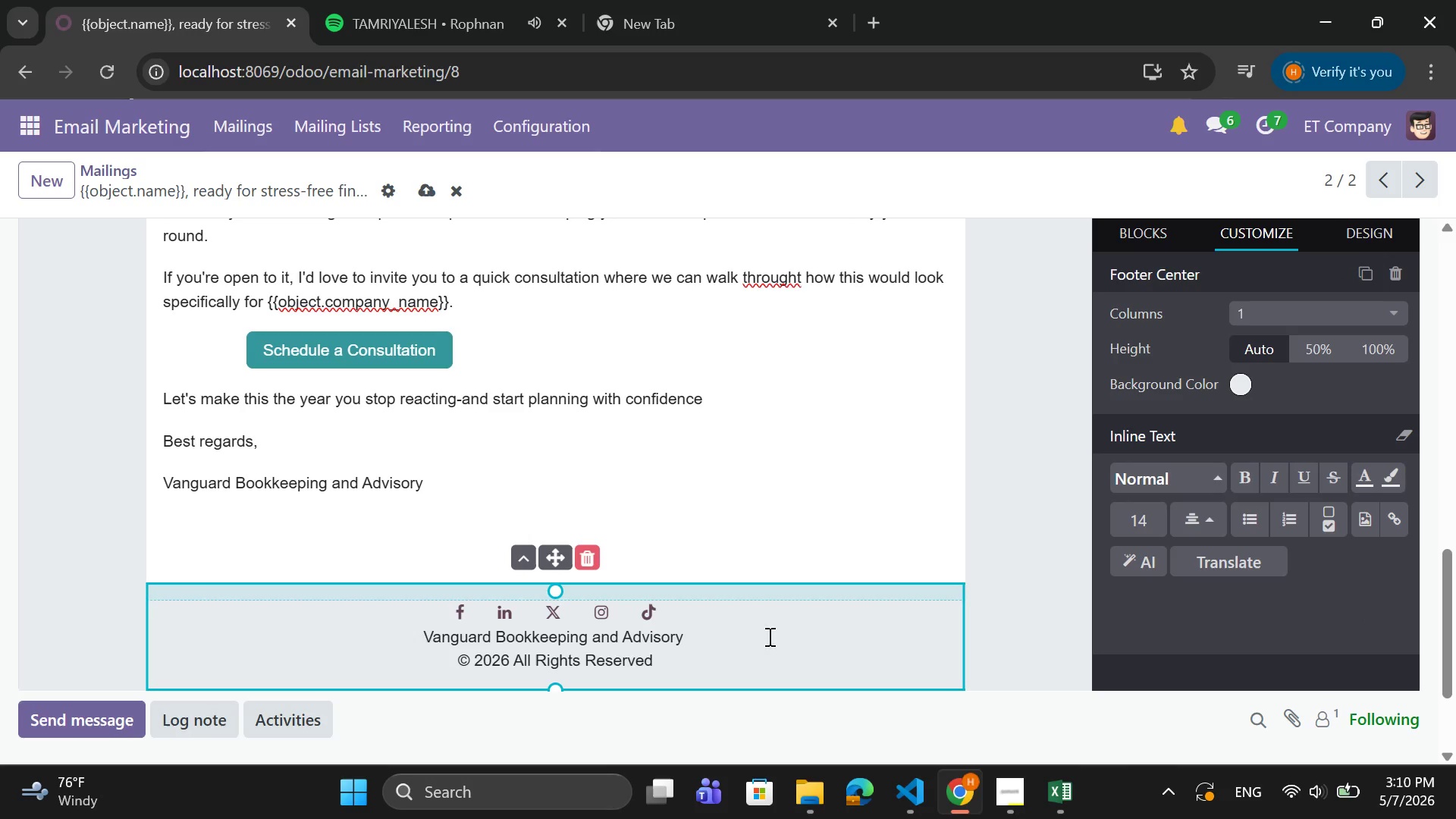 
left_click_drag(start_coordinate=[696, 642], to_coordinate=[419, 633])
 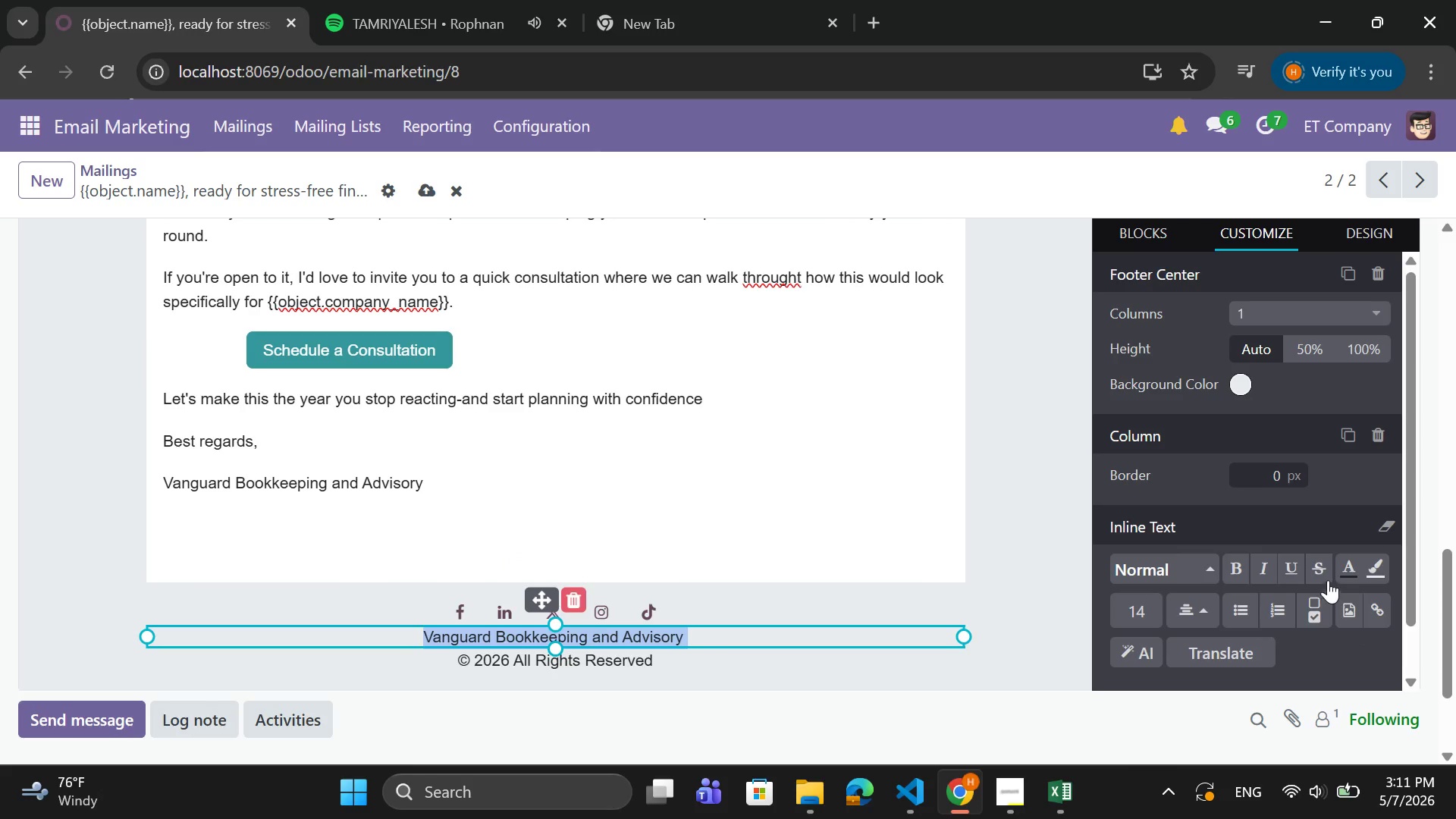 
left_click([1350, 570])
 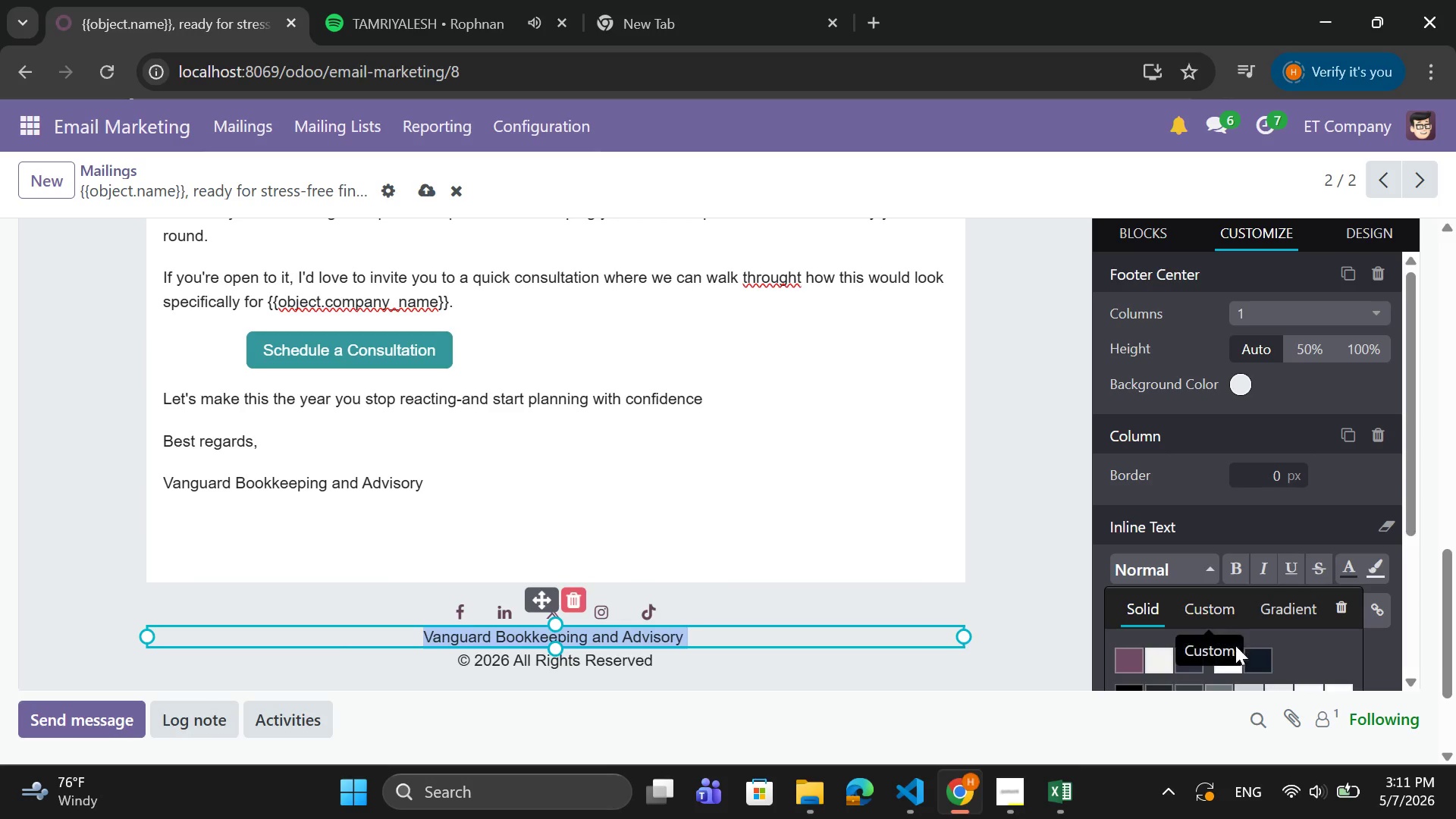 
left_click([1219, 663])
 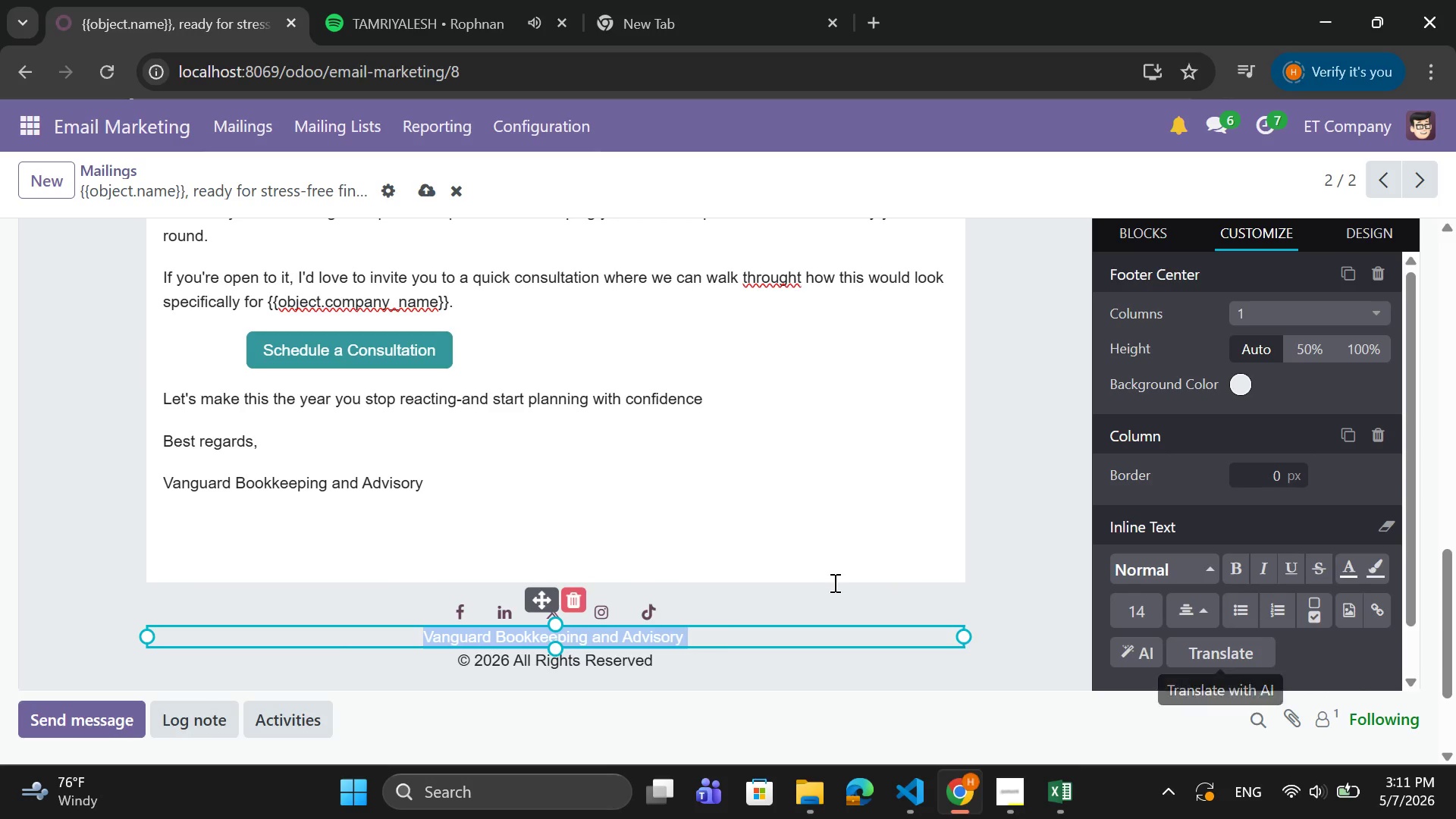 
scroll: coordinate [825, 582], scroll_direction: down, amount: 1.0
 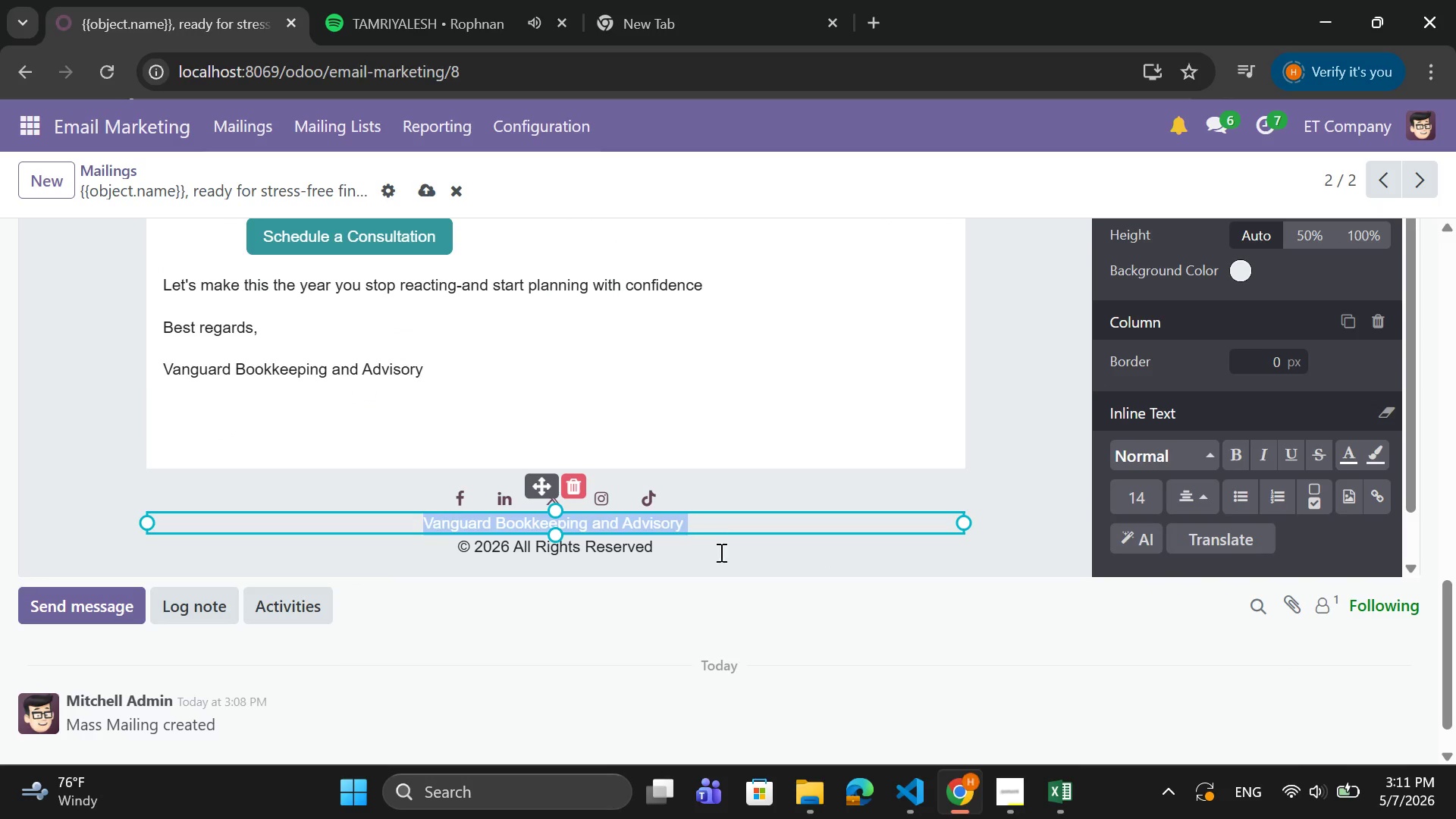 
left_click_drag(start_coordinate=[708, 554], to_coordinate=[458, 544])
 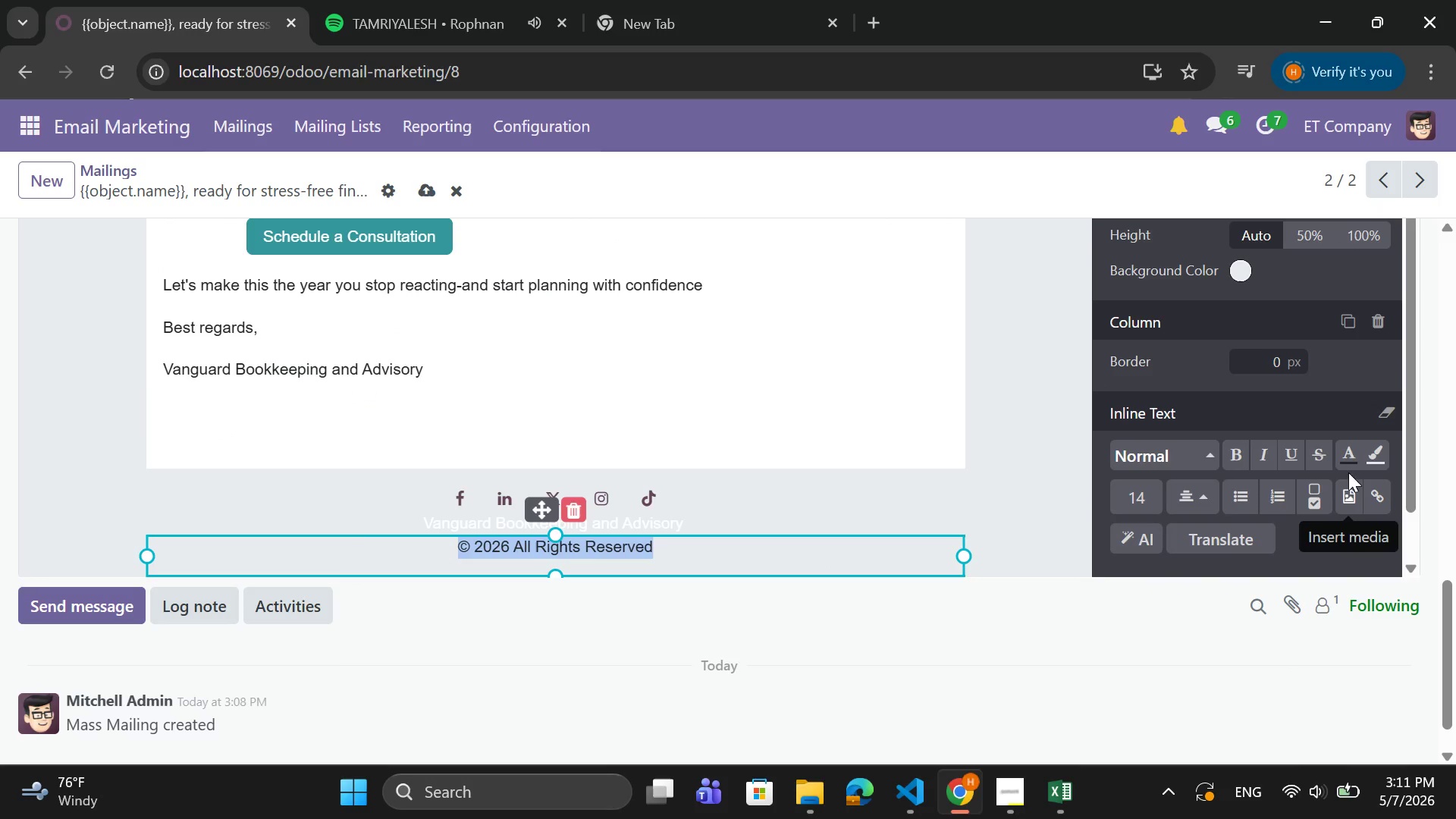 
left_click([1356, 452])
 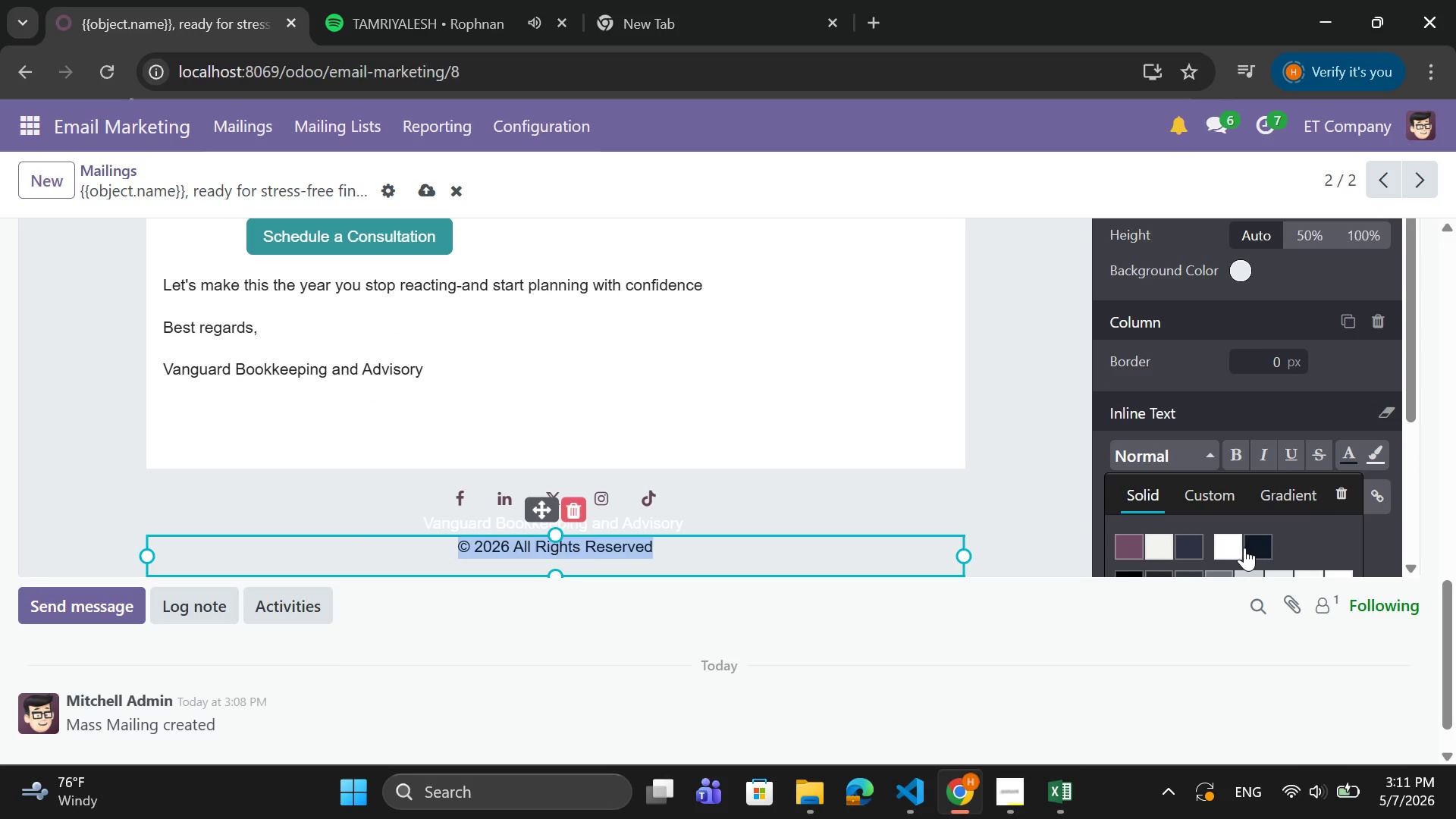 
left_click([1232, 548])
 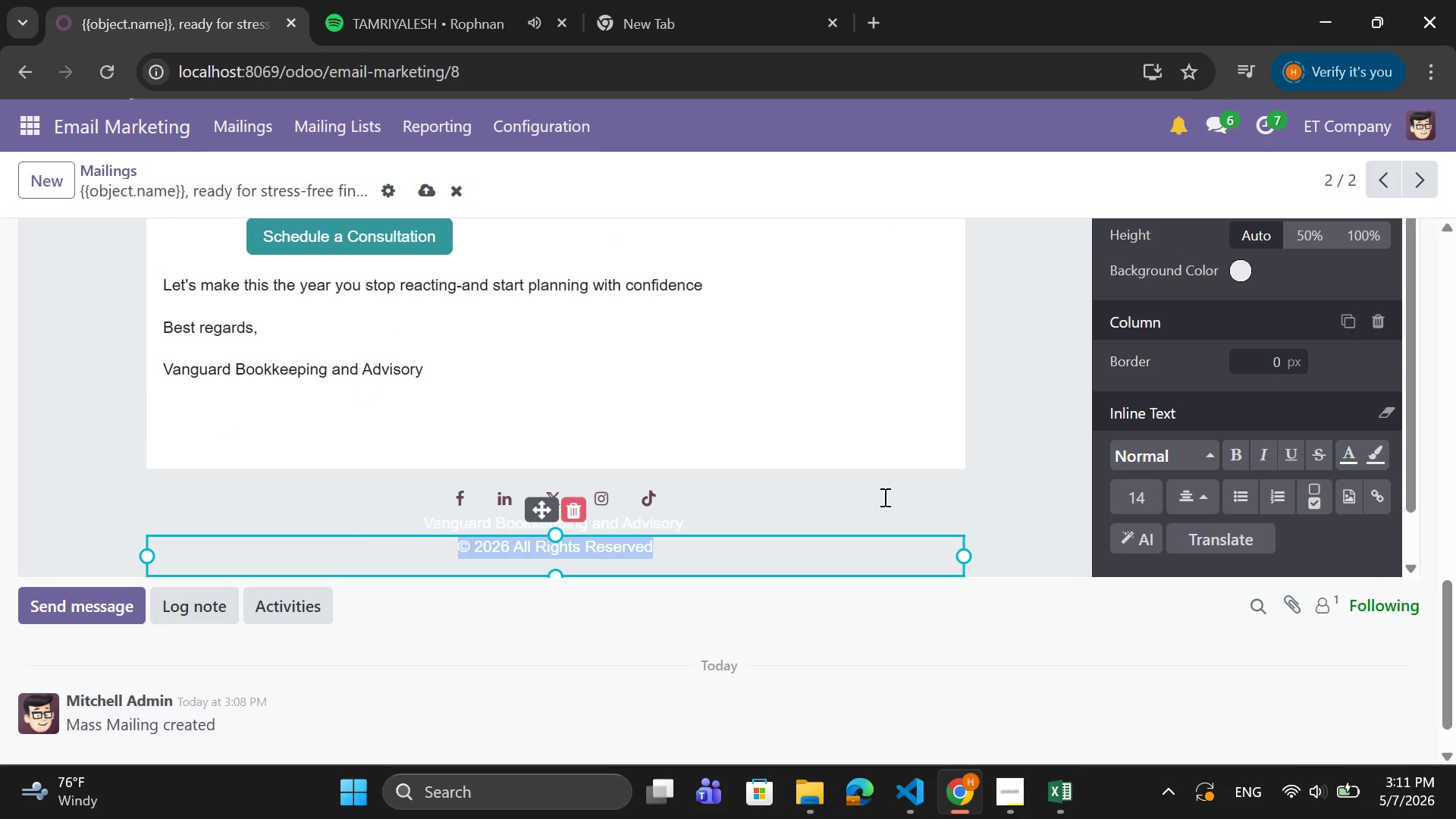 
left_click([928, 510])
 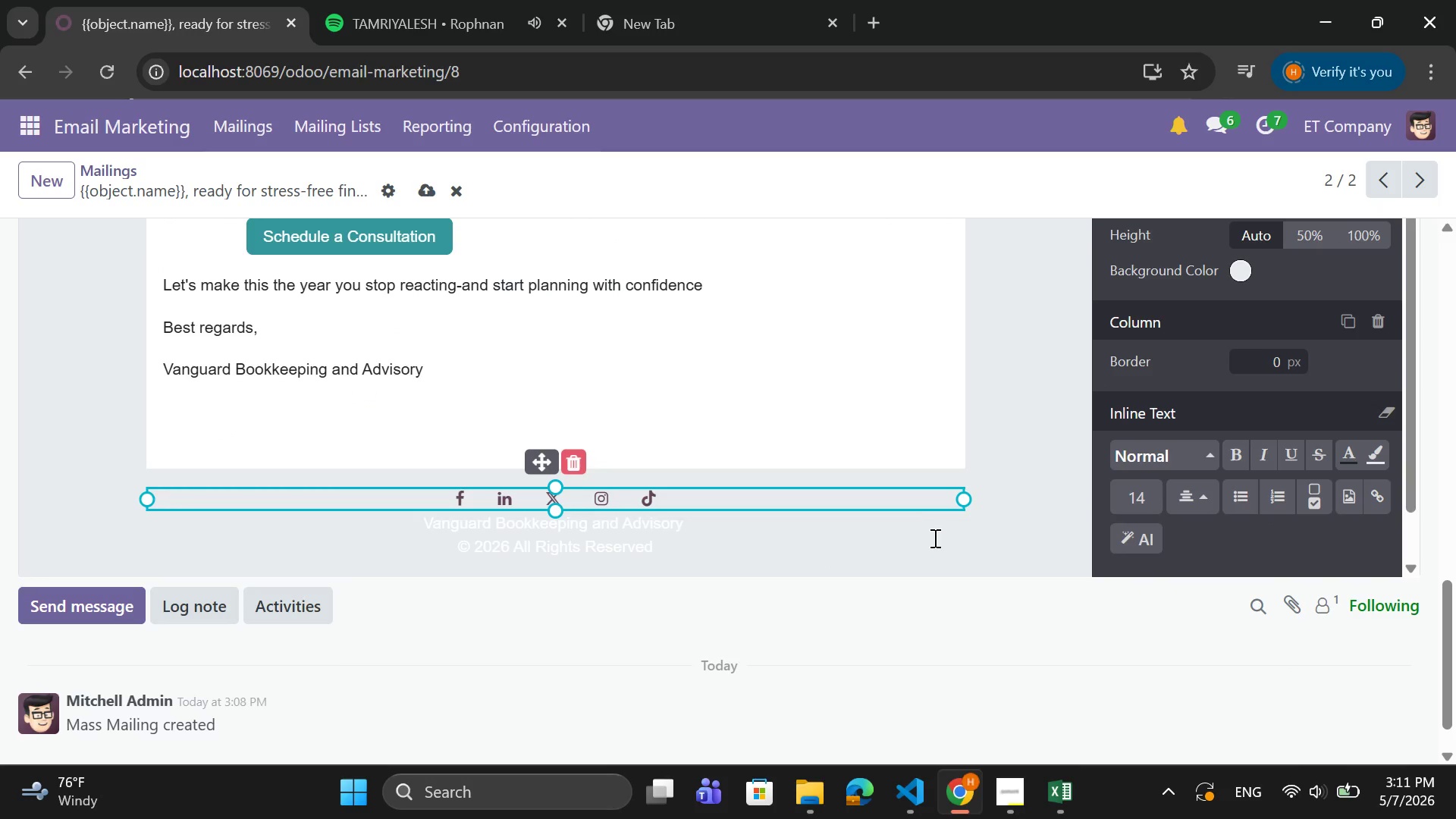 
left_click([936, 545])
 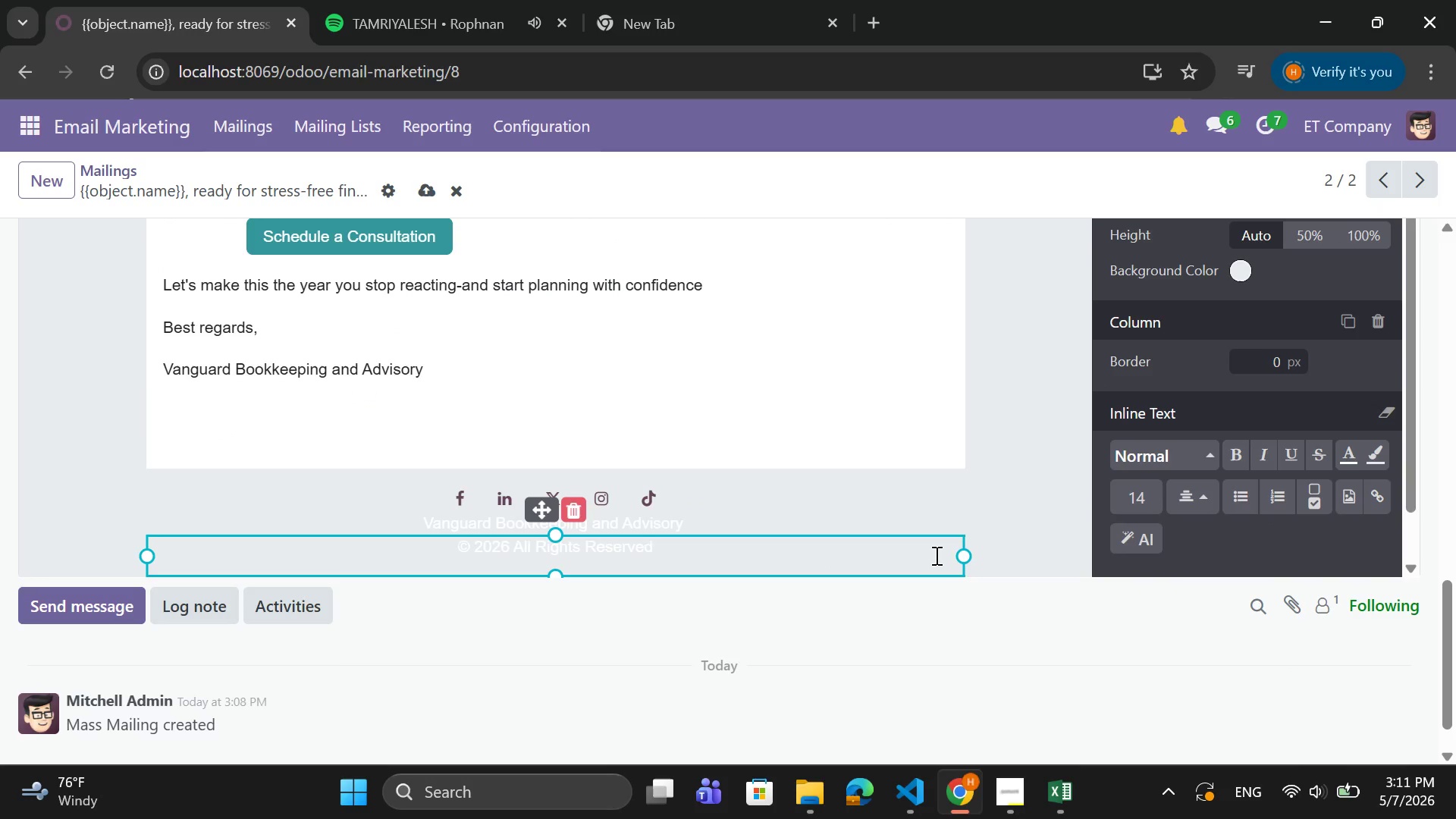 
left_click([935, 555])
 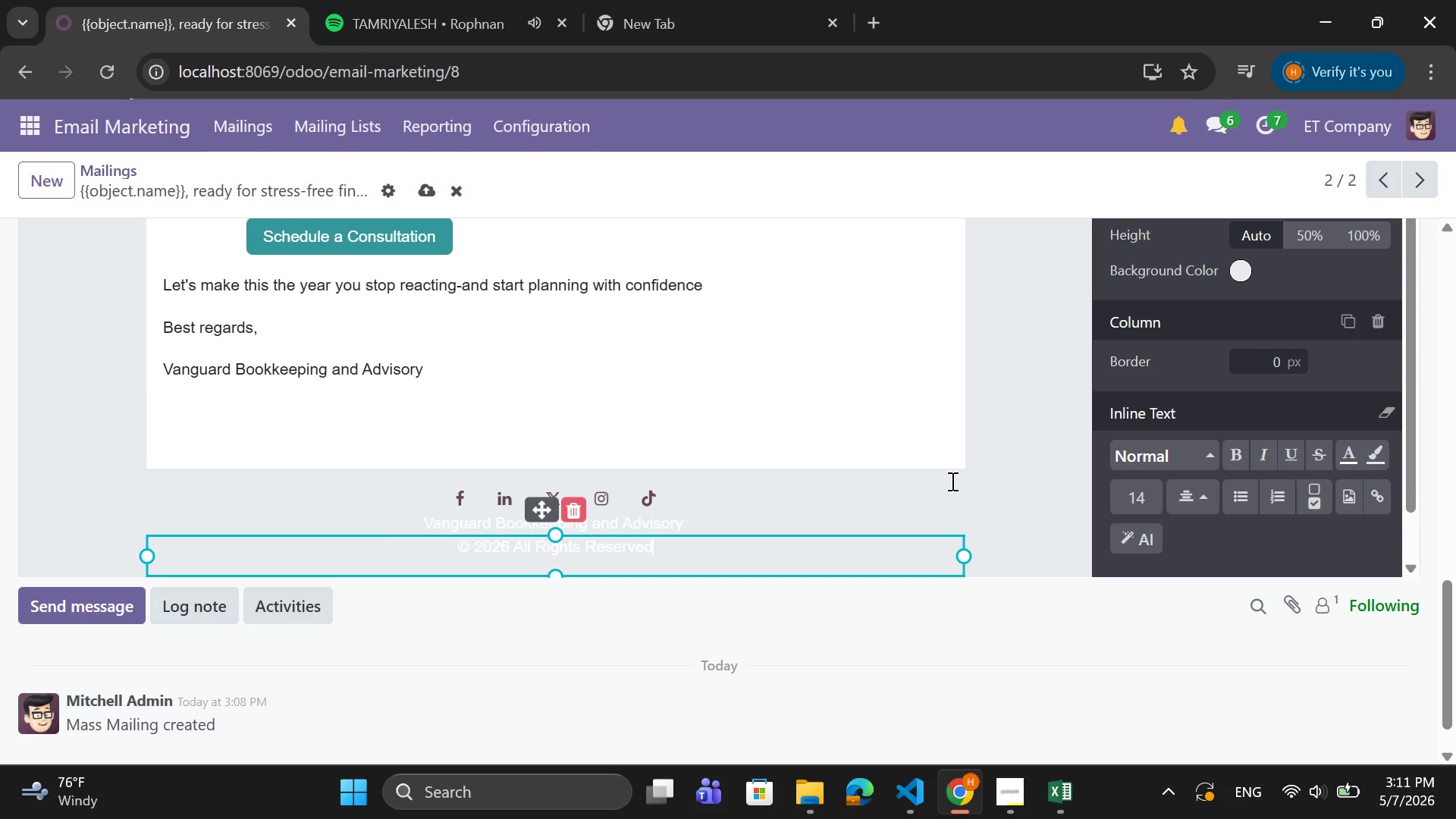 
left_click([954, 478])
 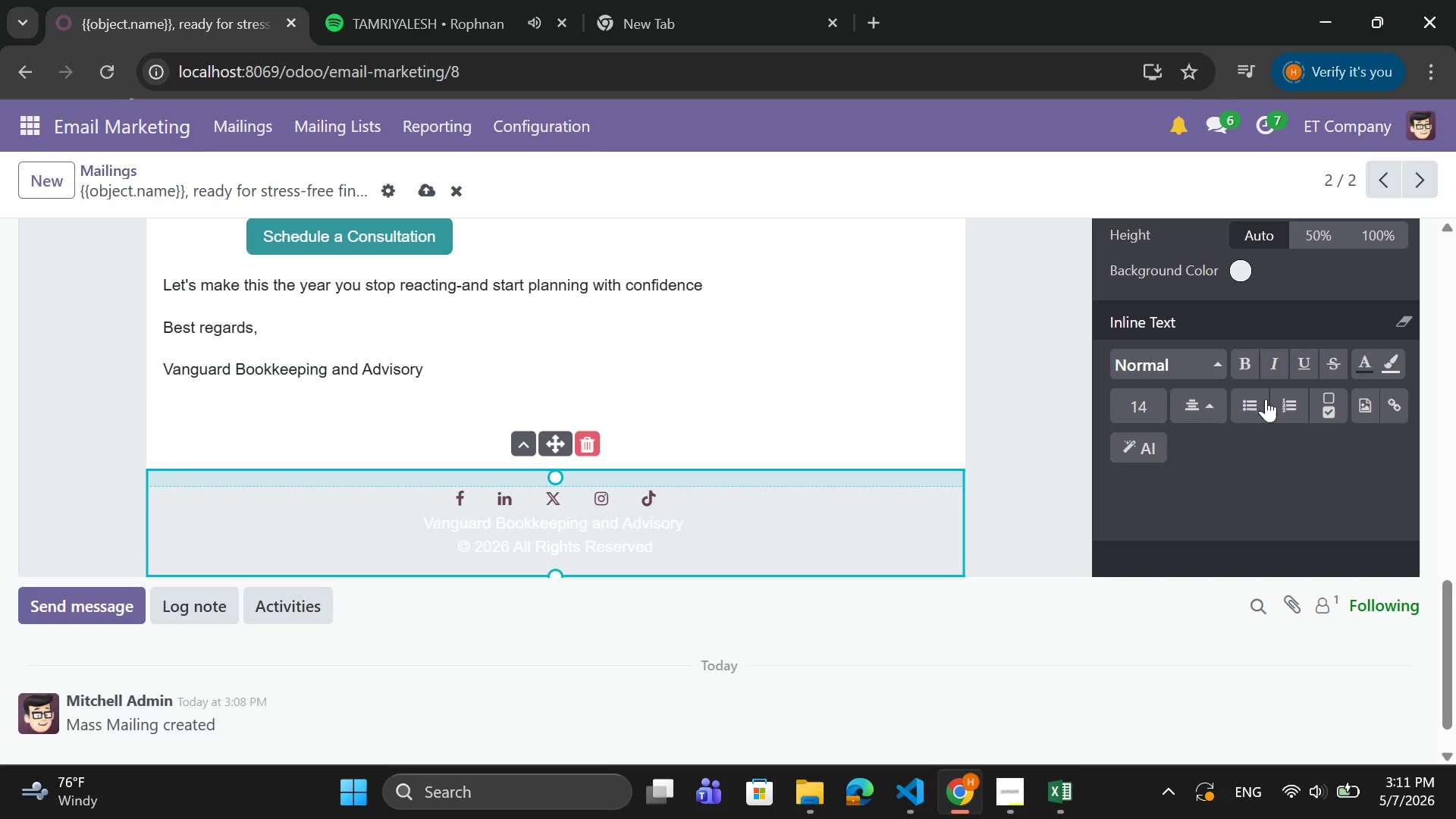 
left_click([1239, 268])
 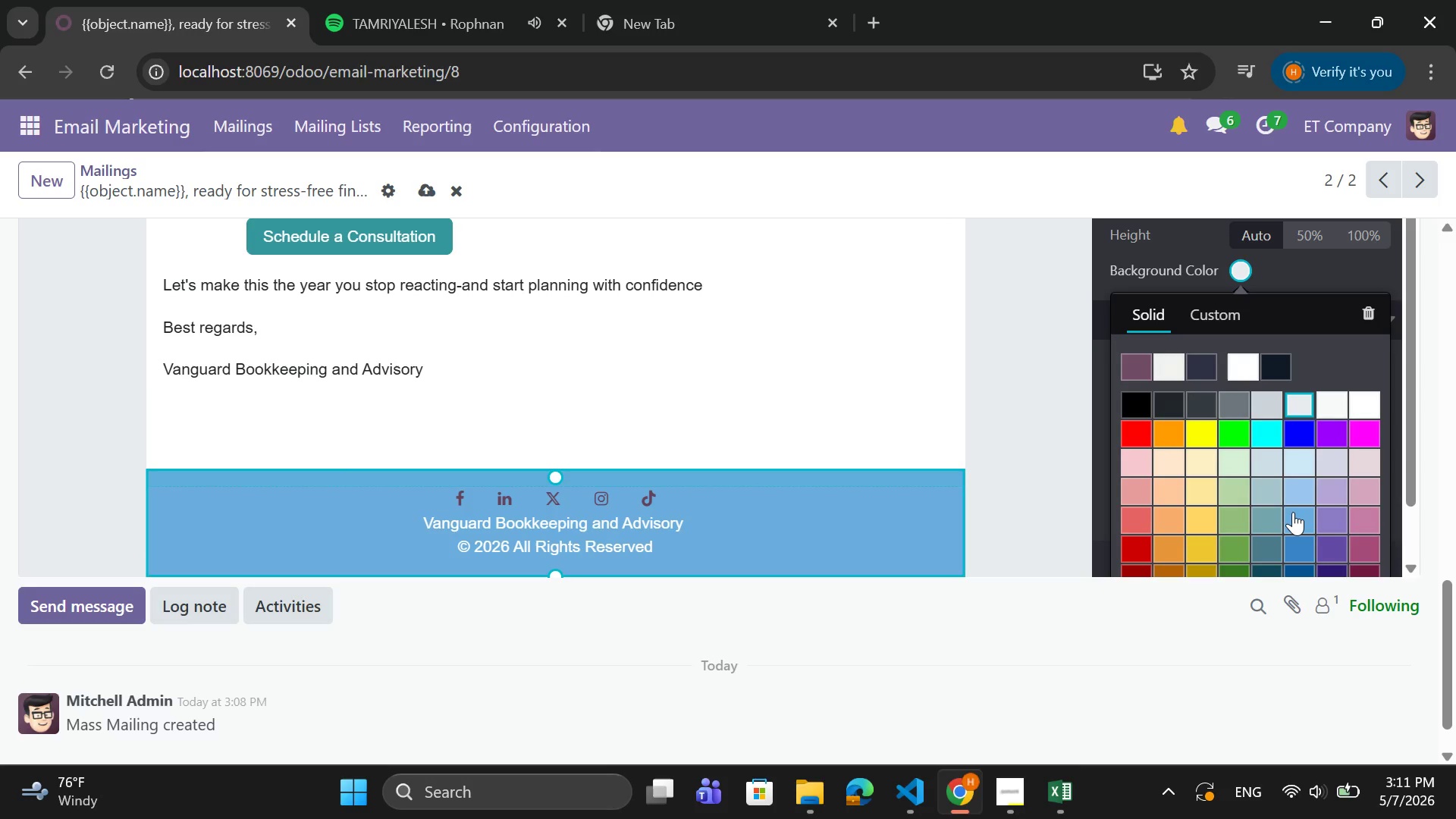 
wait(6.23)
 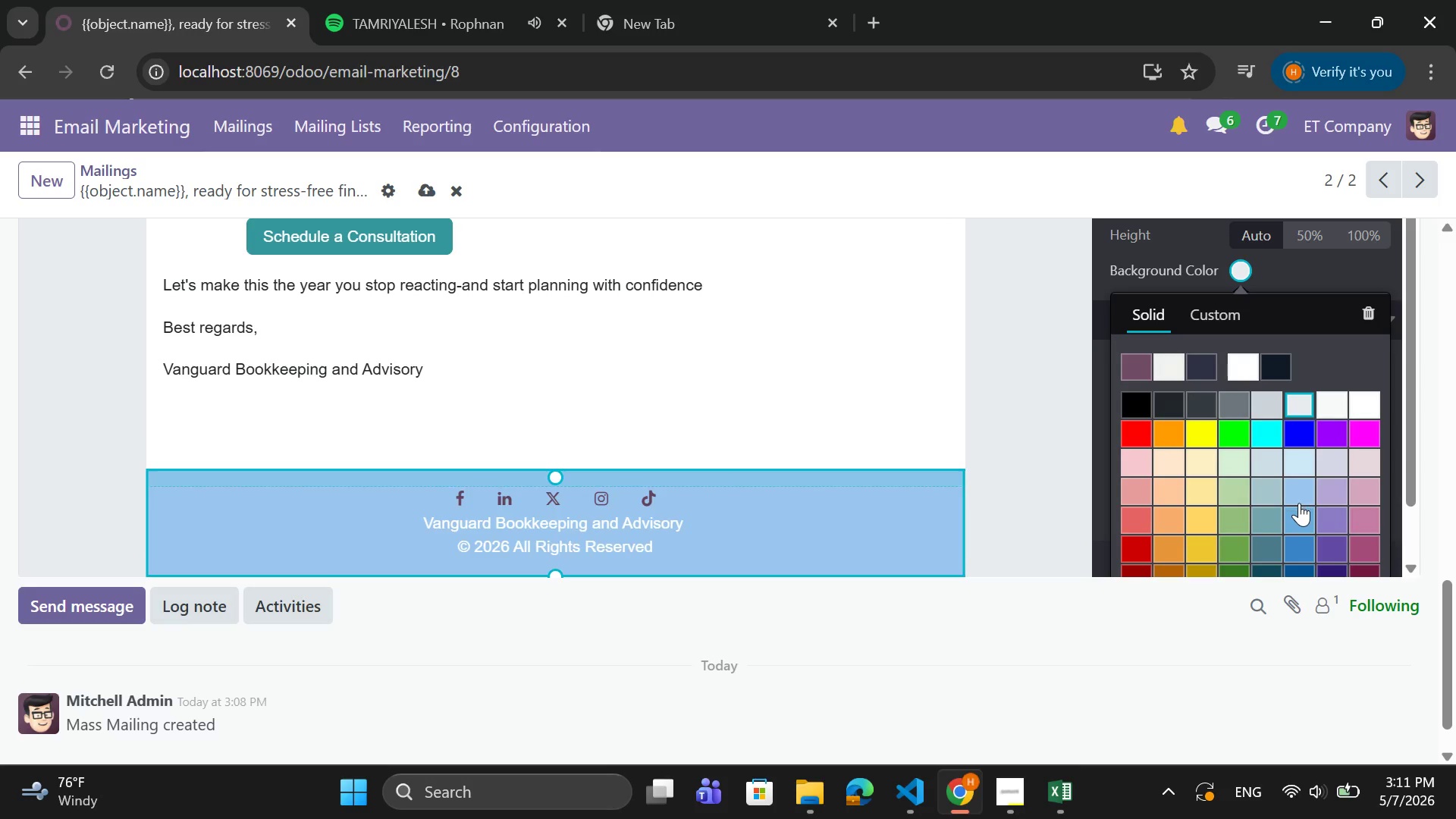 
left_click([1293, 512])
 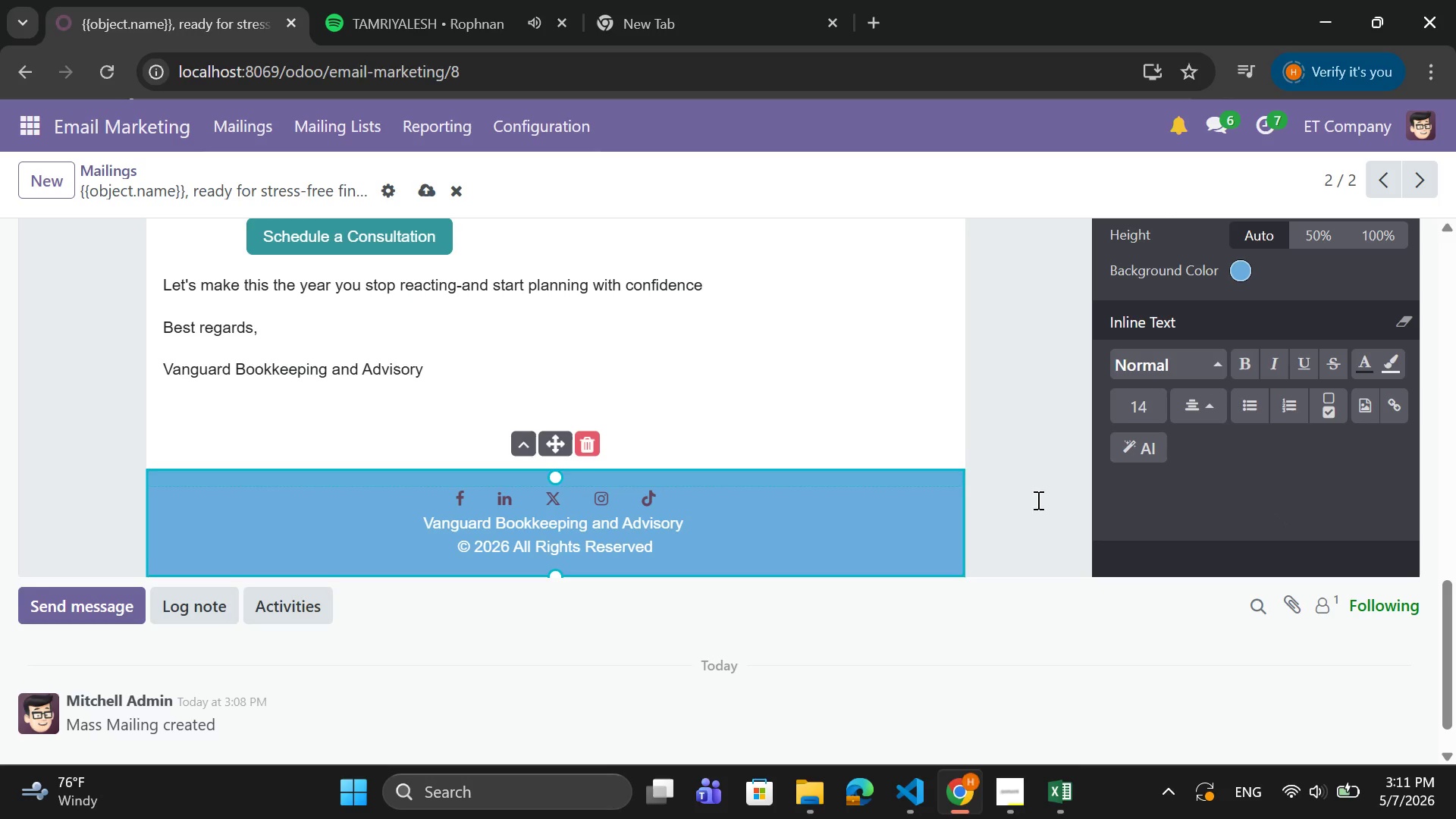 
scroll: coordinate [1006, 489], scroll_direction: up, amount: 10.0
 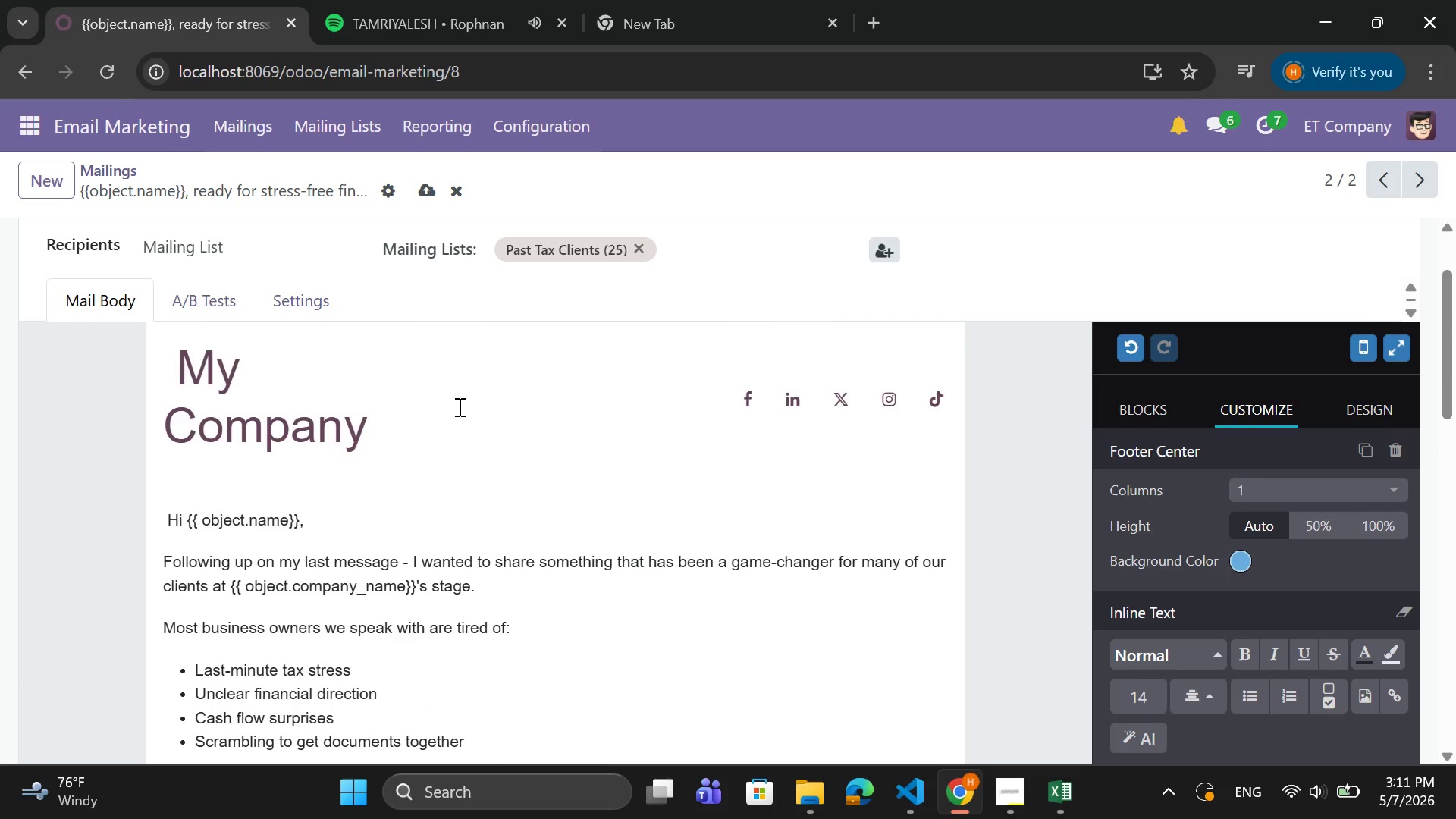 
scroll: coordinate [458, 406], scroll_direction: down, amount: 4.0
 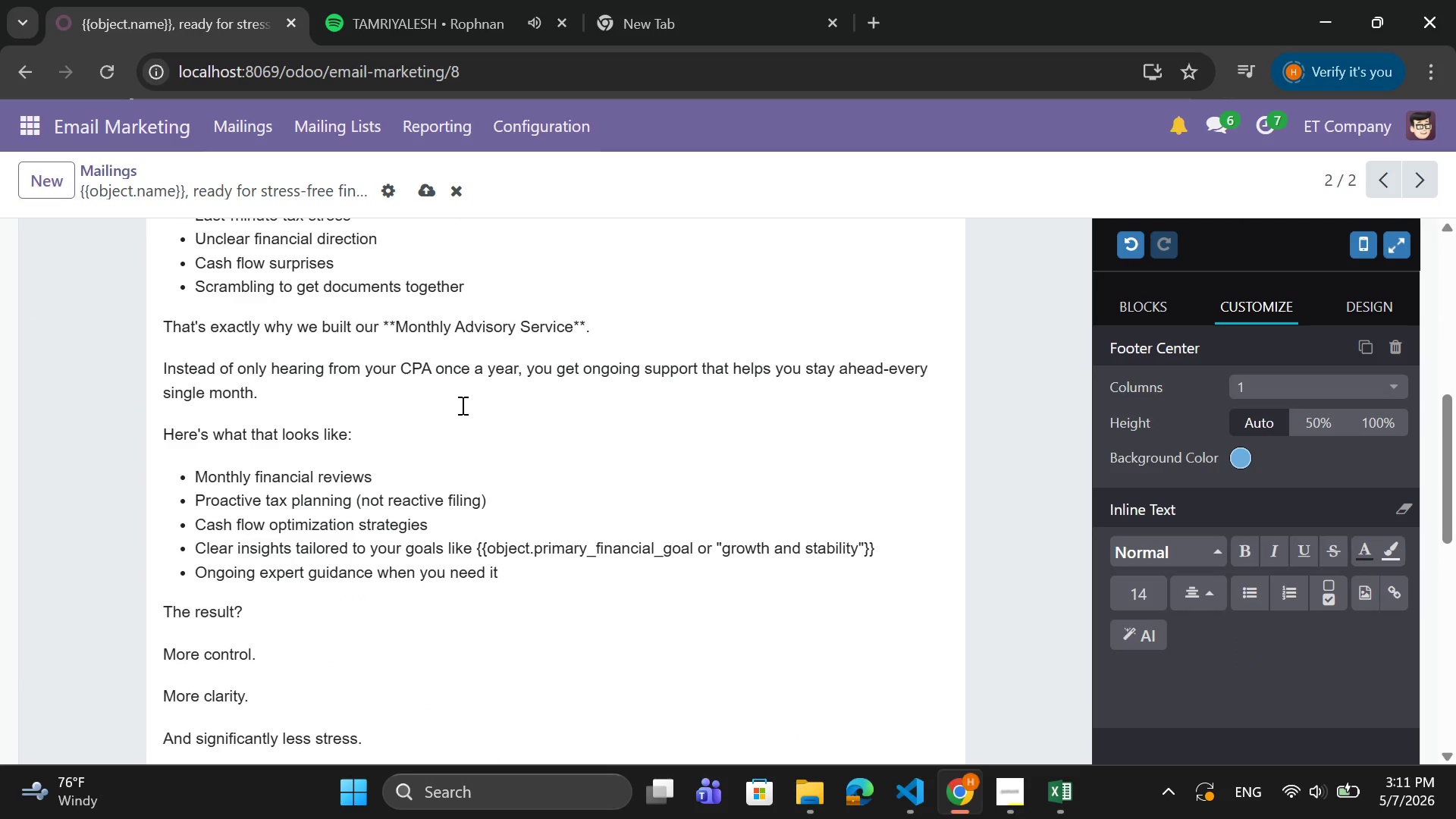 
scroll: coordinate [462, 405], scroll_direction: up, amount: 4.0
 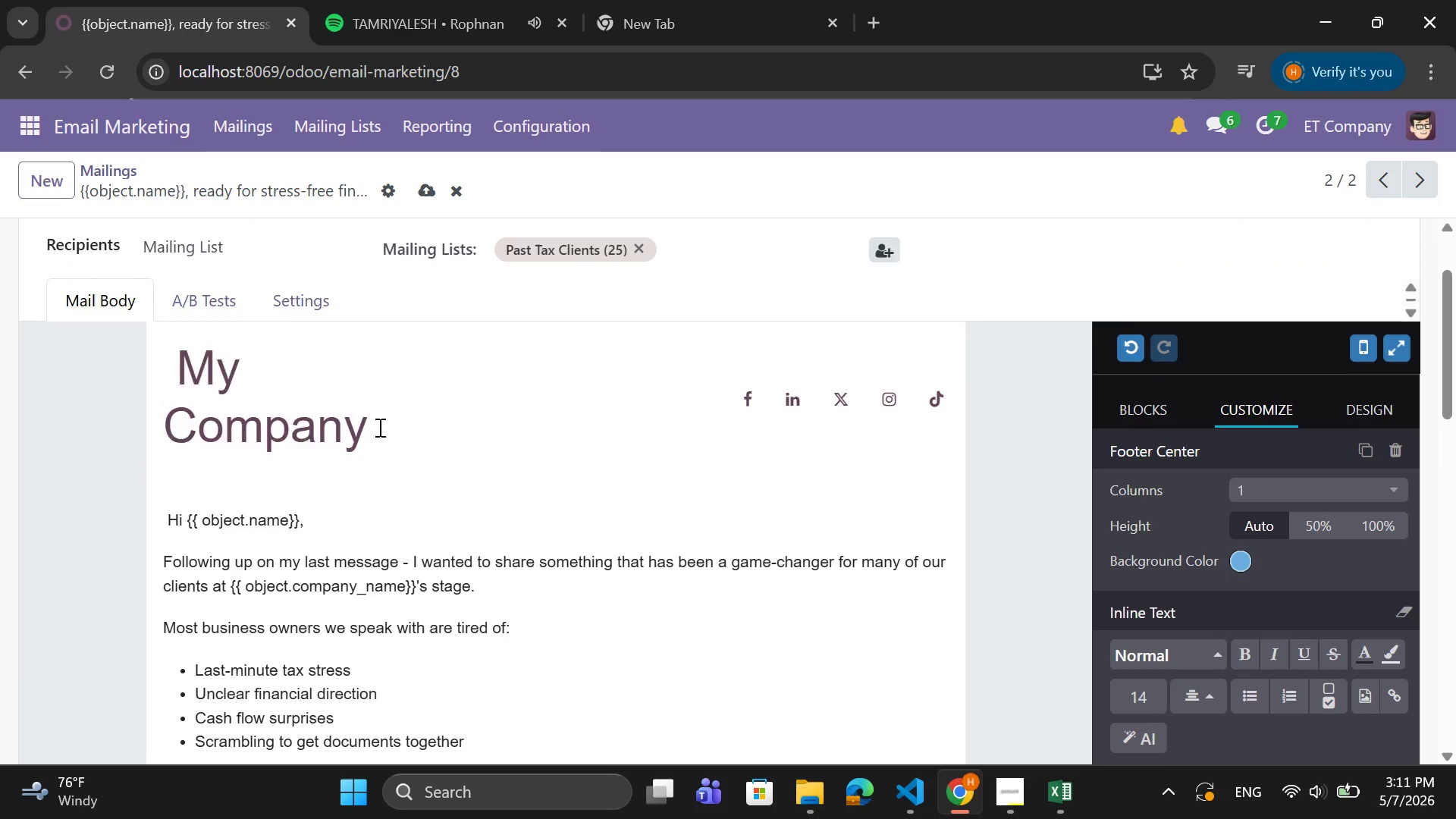 
left_click([376, 427])
 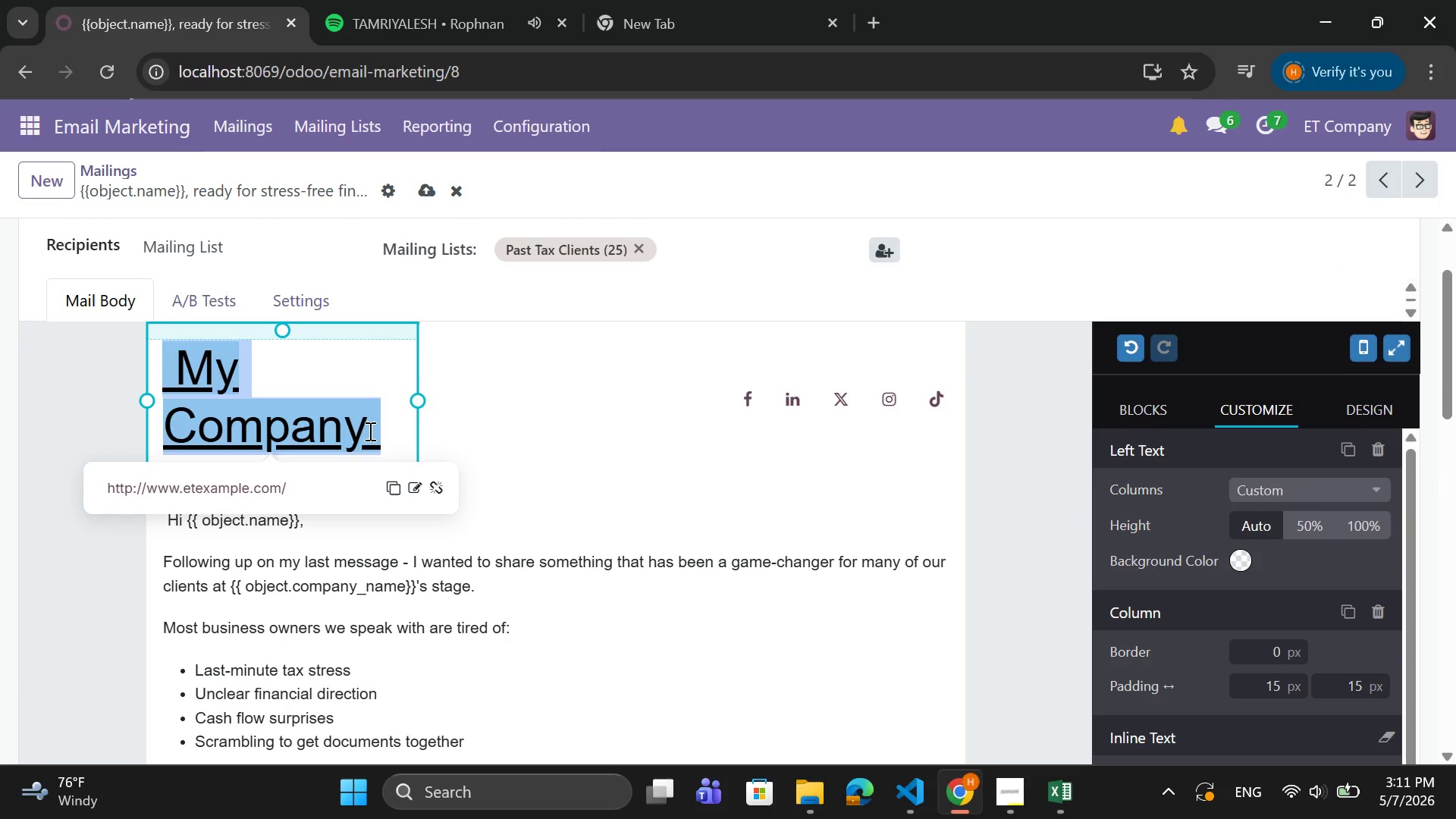 
left_click([369, 430])
 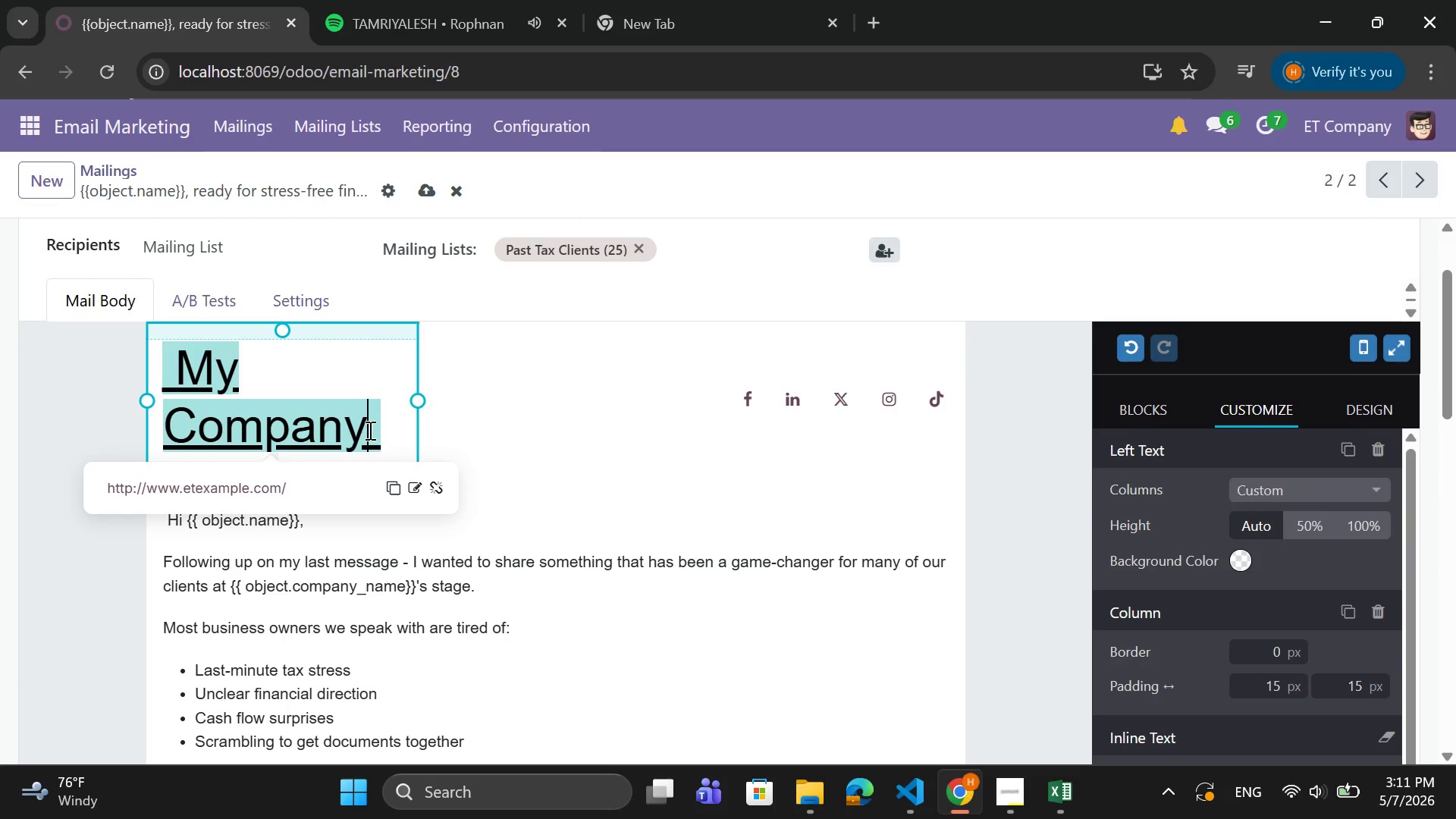 
left_click_drag(start_coordinate=[369, 430], to_coordinate=[195, 378])
 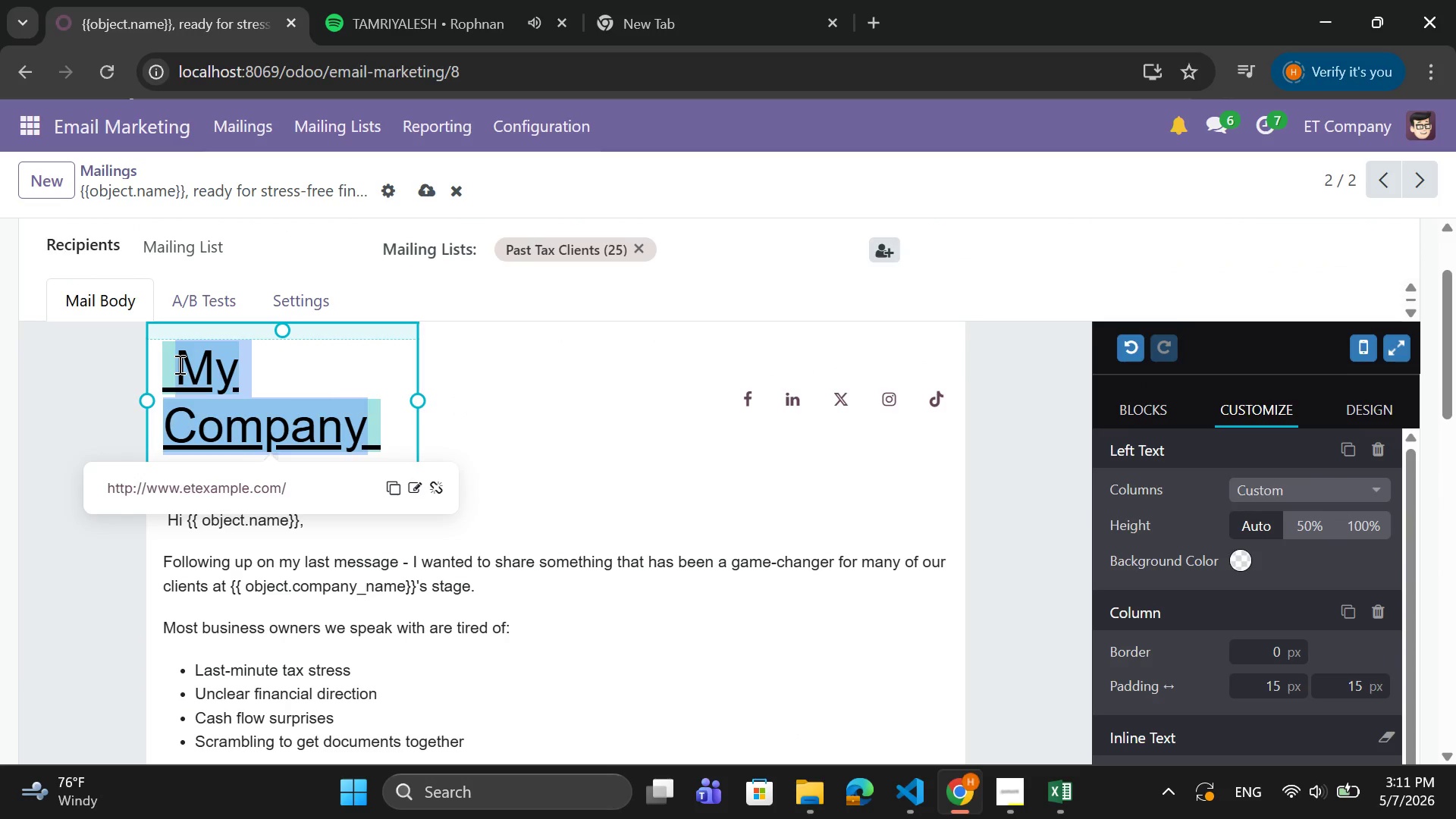 
type(Vanguard )
 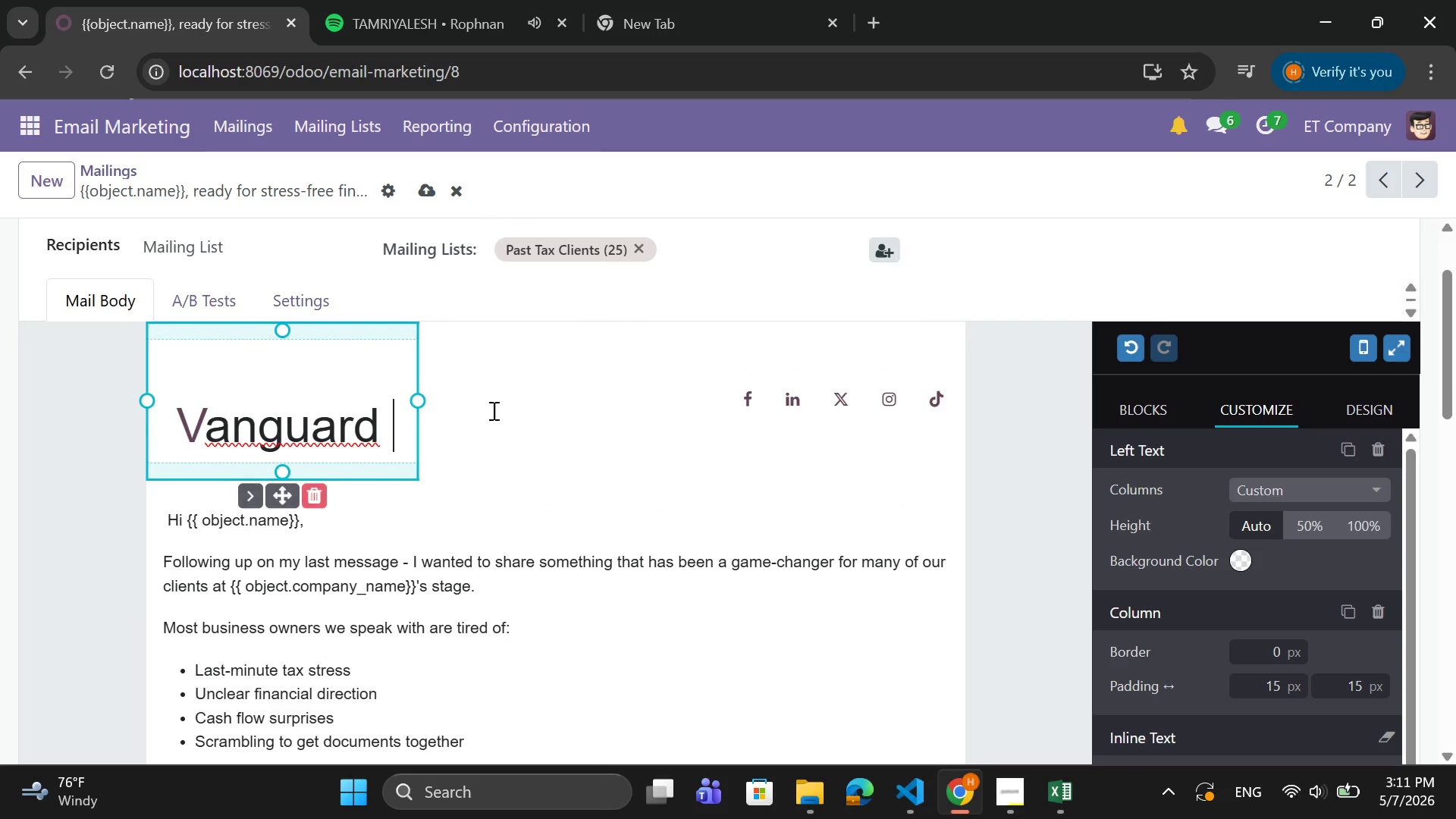 
scroll: coordinate [501, 685], scroll_direction: down, amount: 5.0
 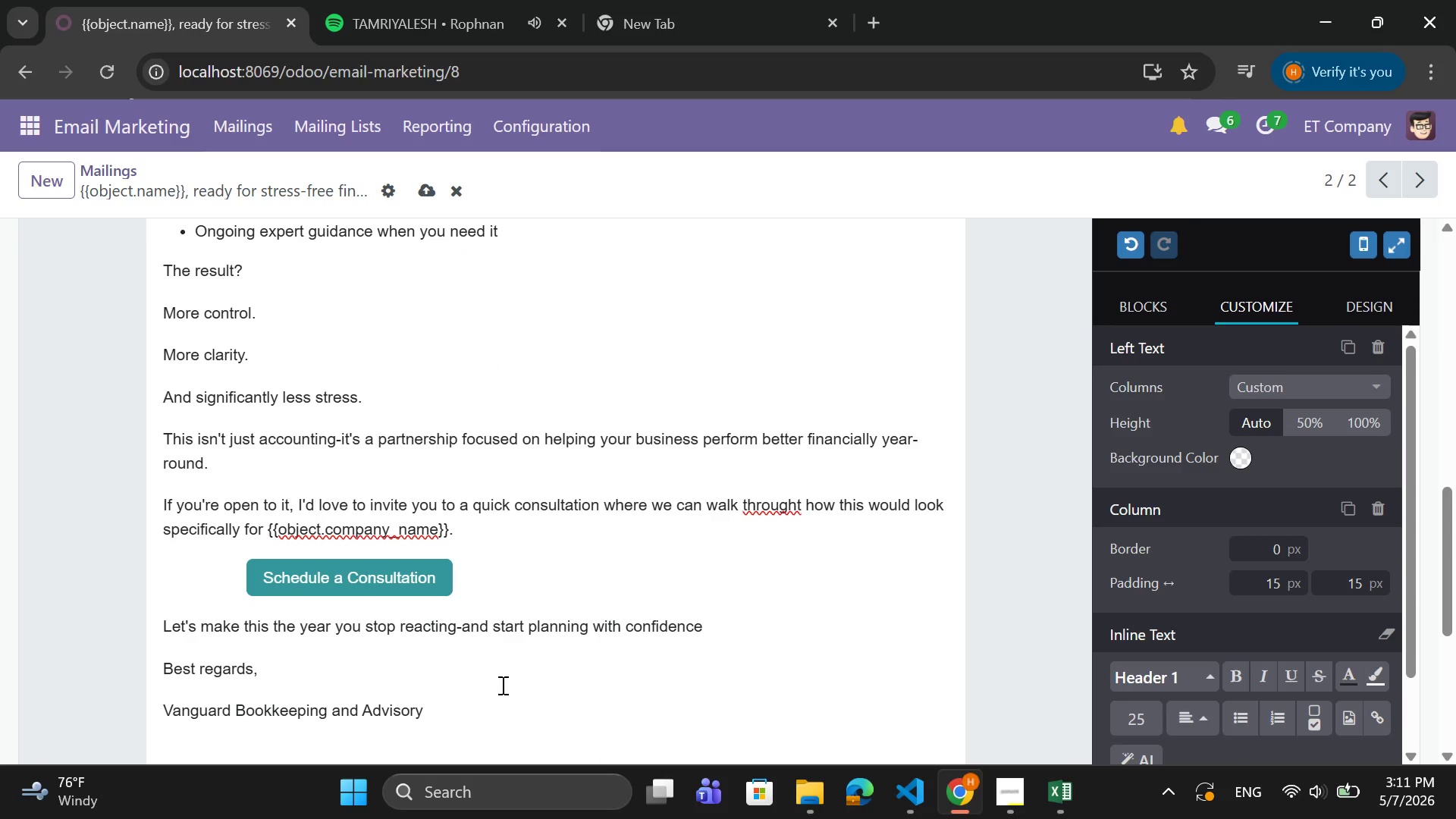 
scroll: coordinate [501, 661], scroll_direction: up, amount: 7.0
 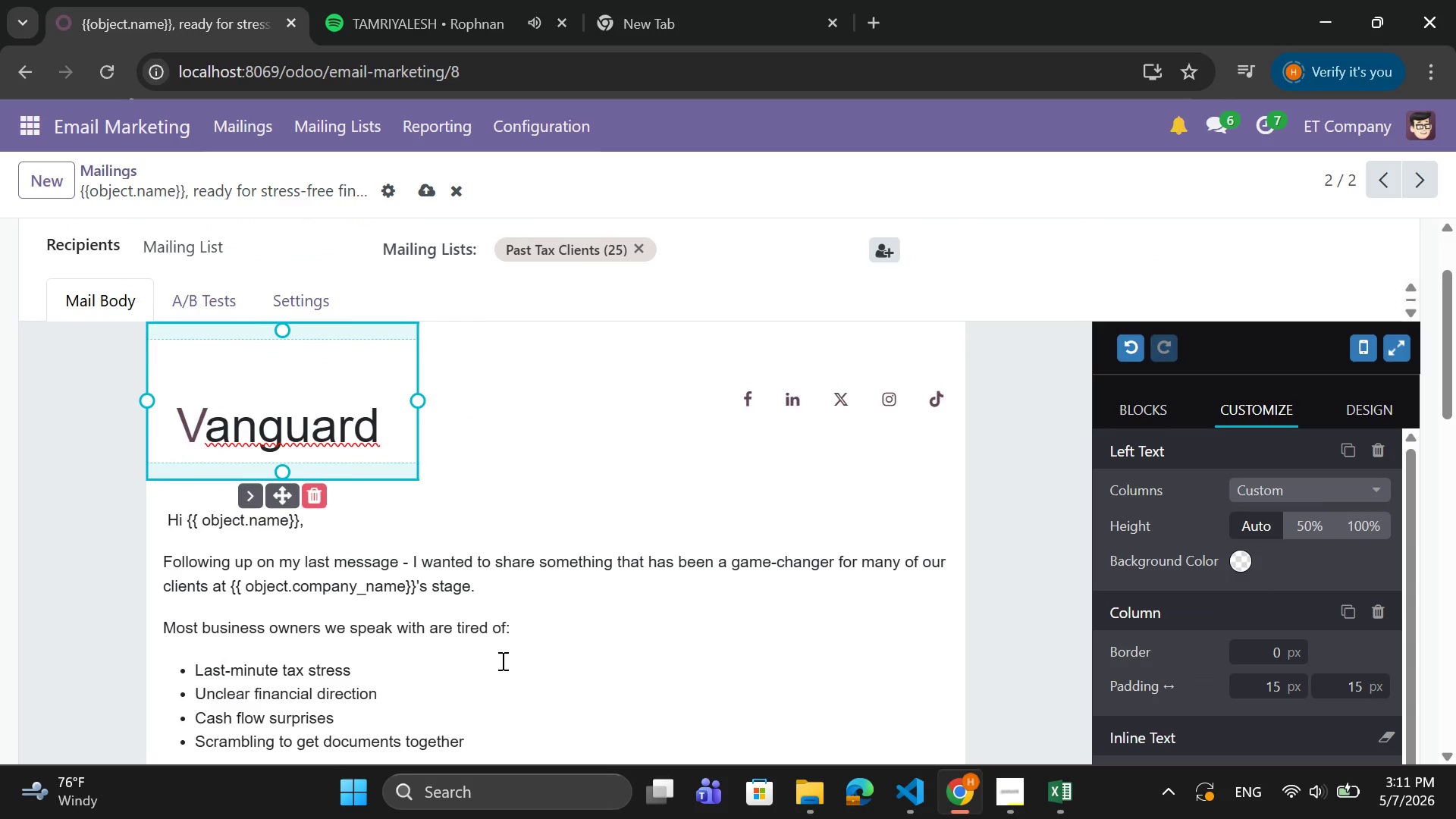 
type(Bookkeeping and Advisory)
 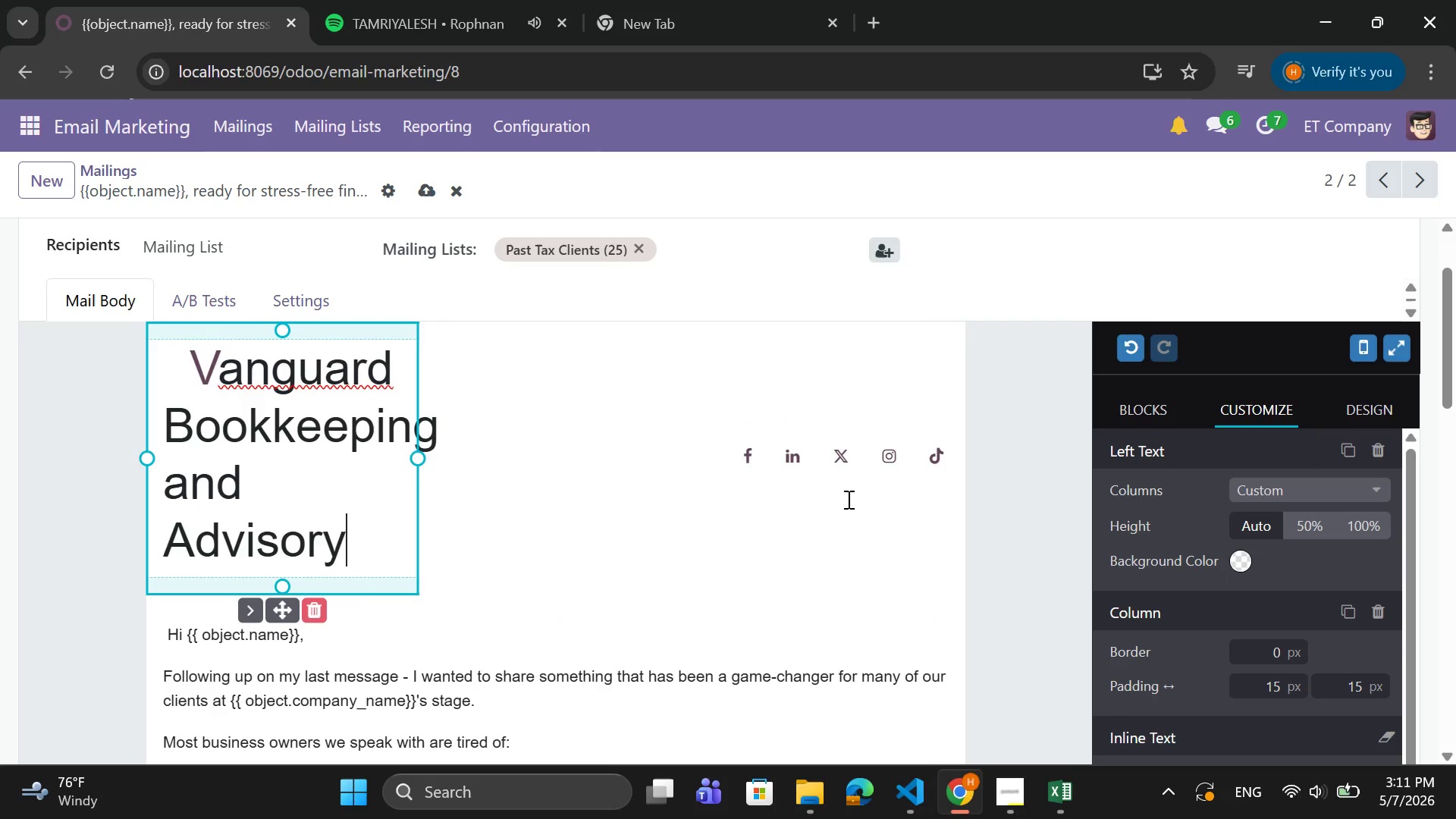 
left_click_drag(start_coordinate=[726, 452], to_coordinate=[957, 469])
 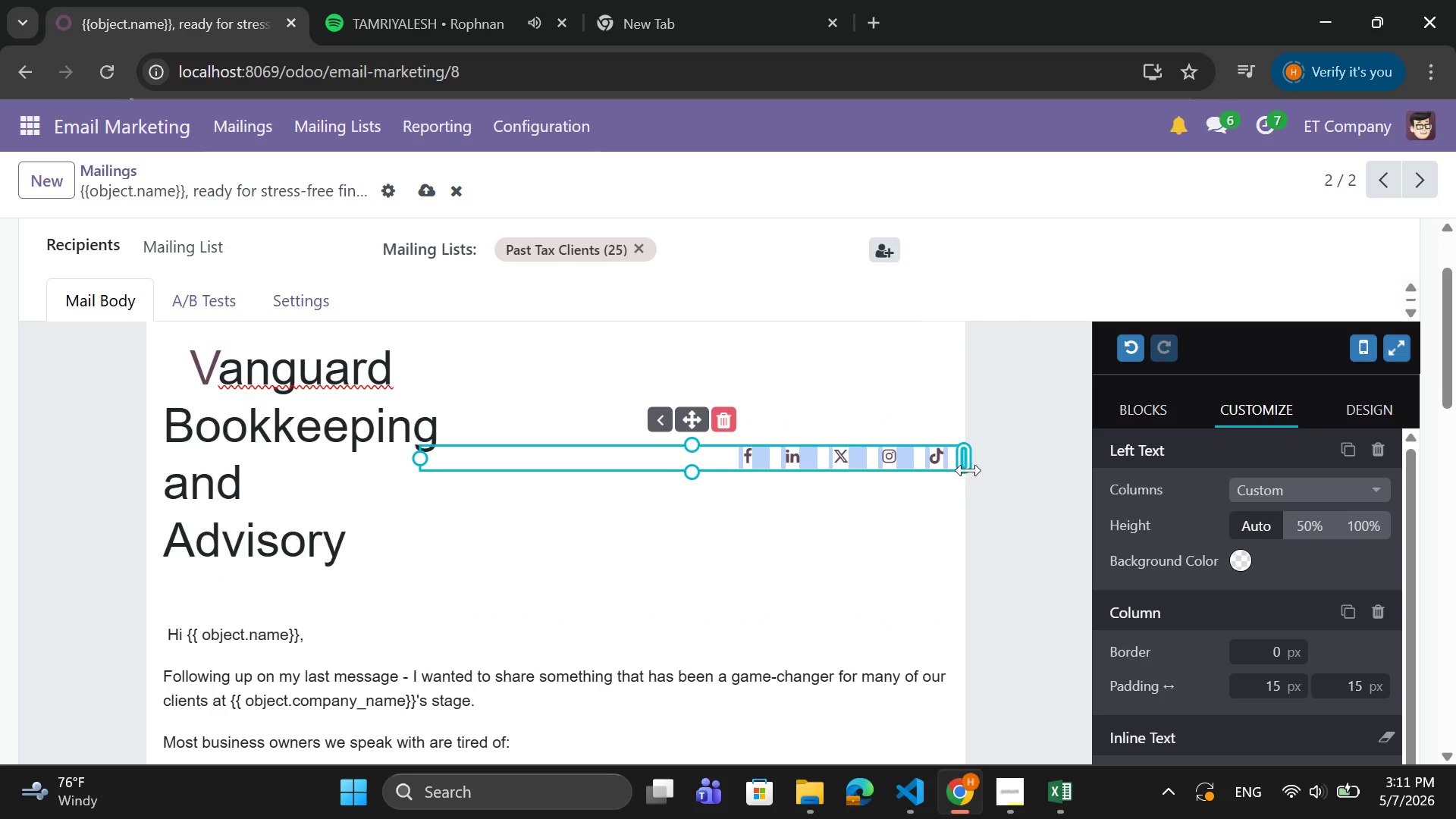 
key(Backspace)
 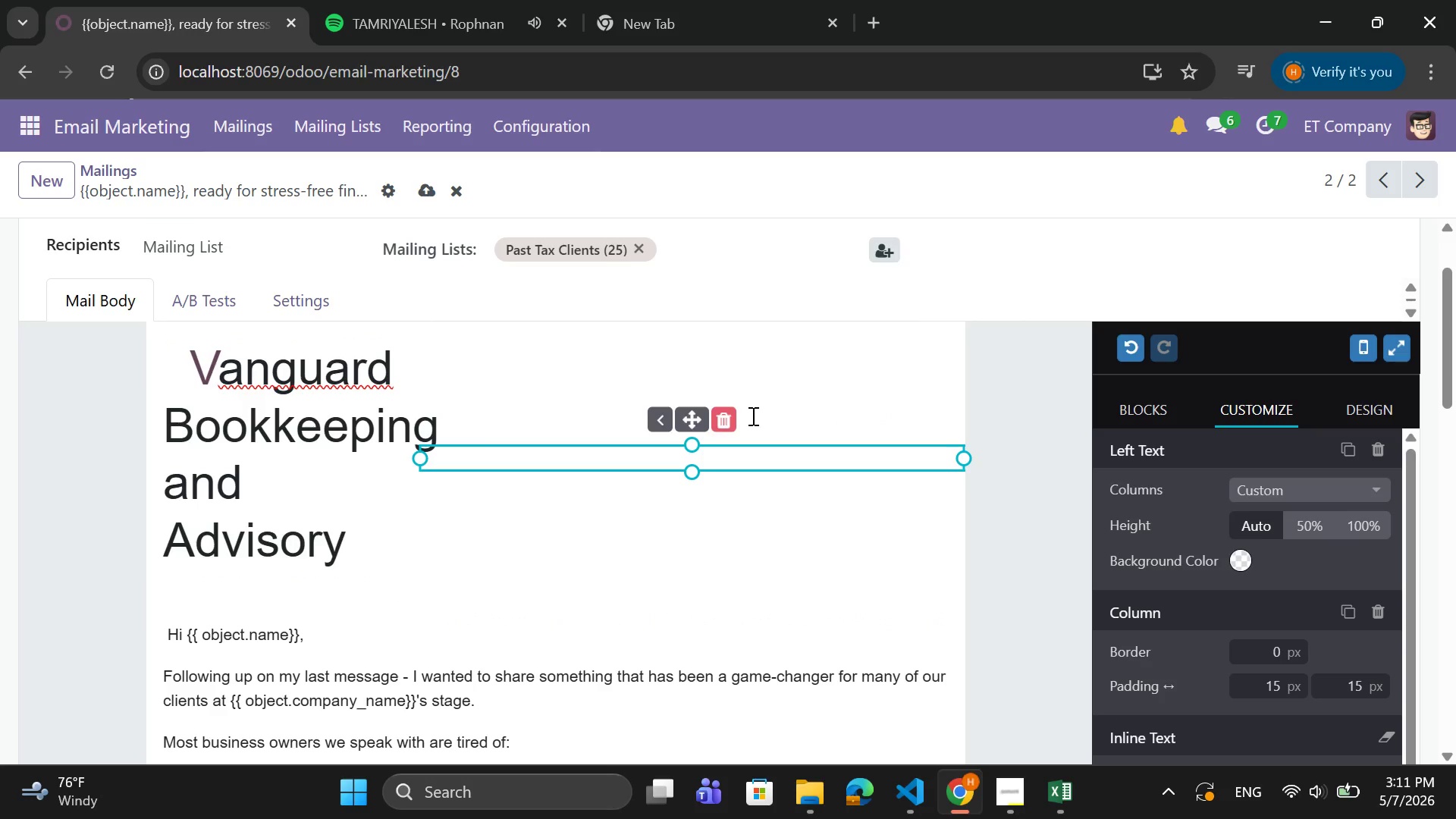 
left_click([730, 416])
 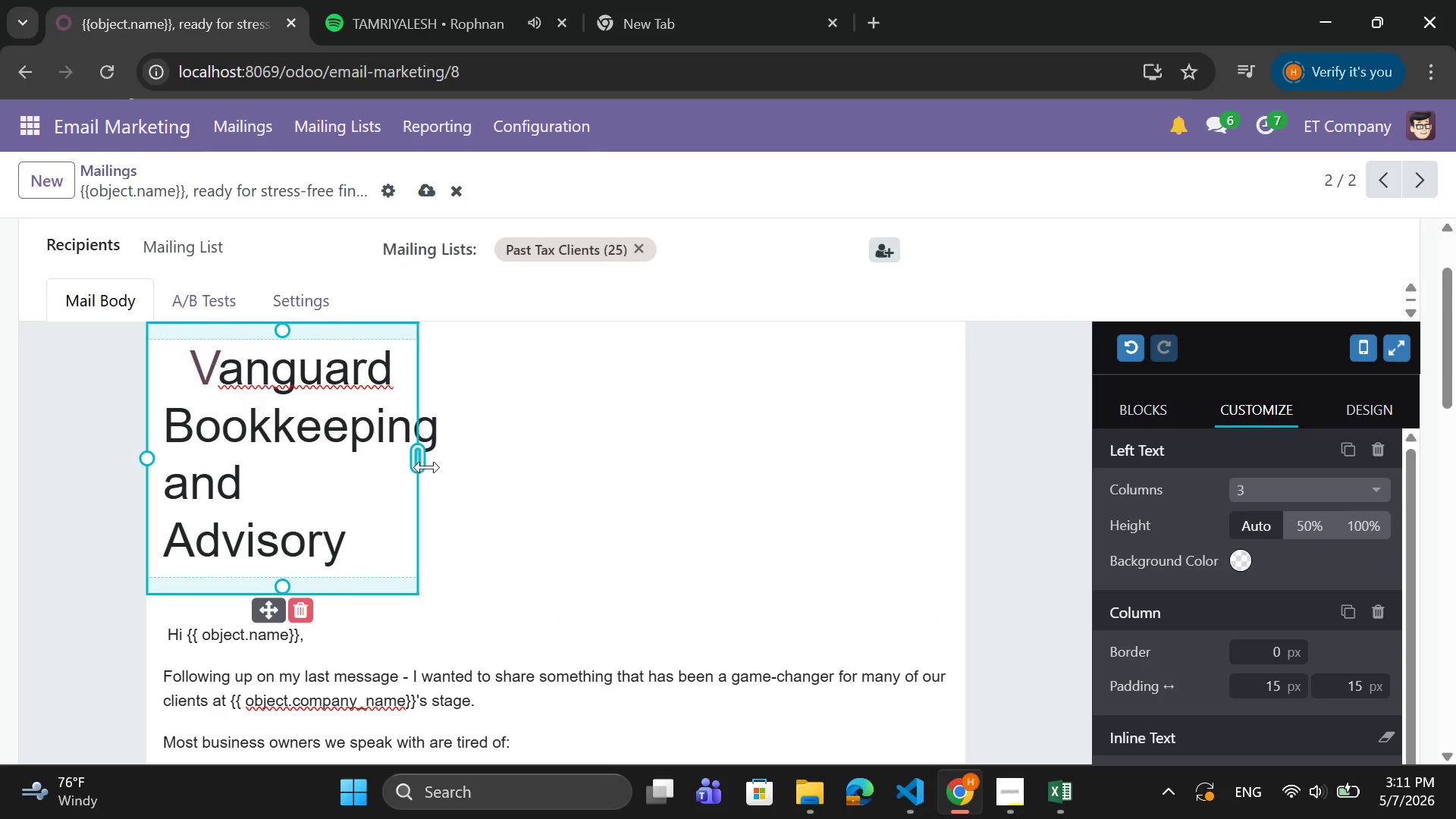 
left_click_drag(start_coordinate=[419, 460], to_coordinate=[958, 449])
 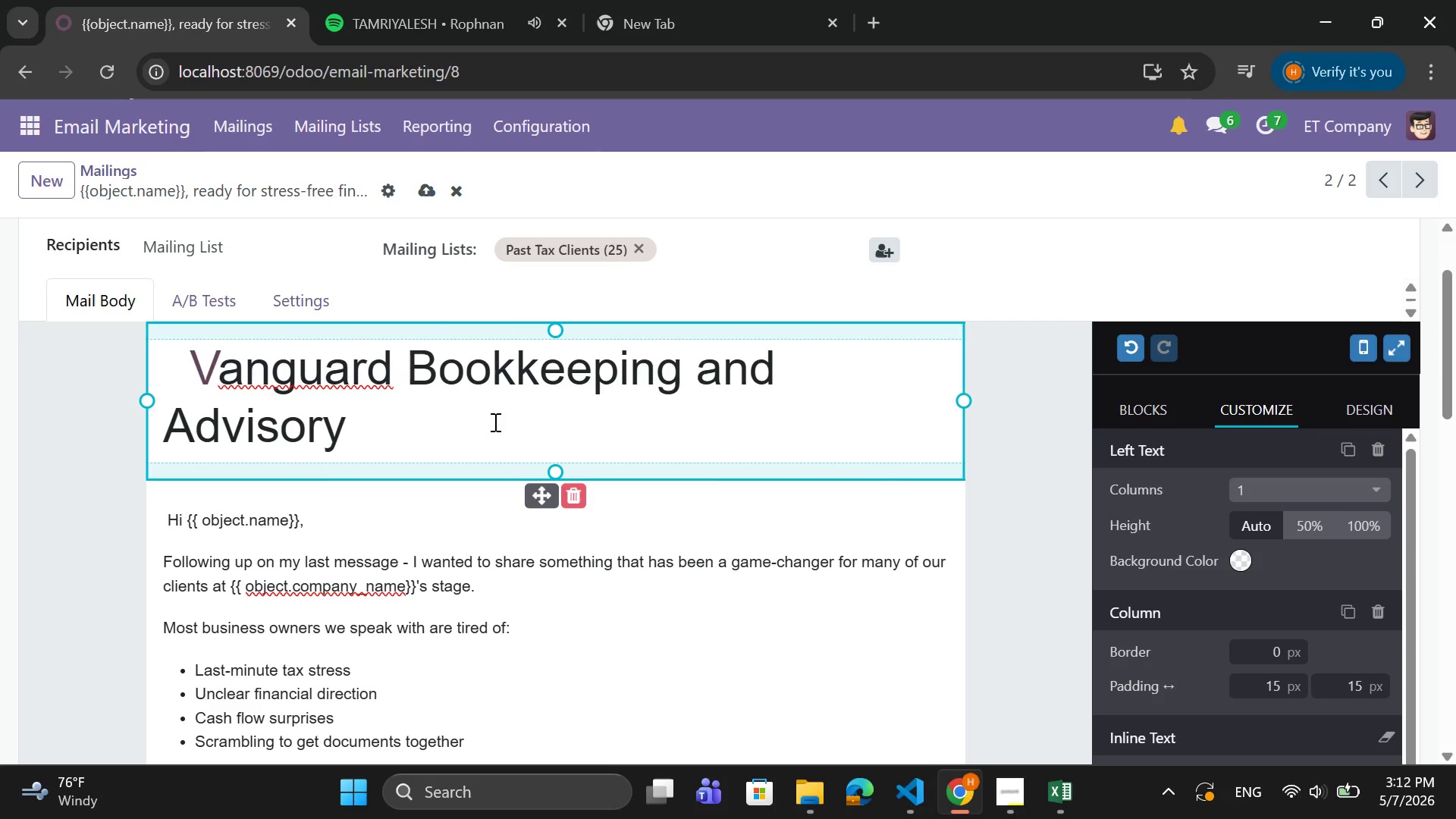 
left_click_drag(start_coordinate=[468, 418], to_coordinate=[201, 372])
 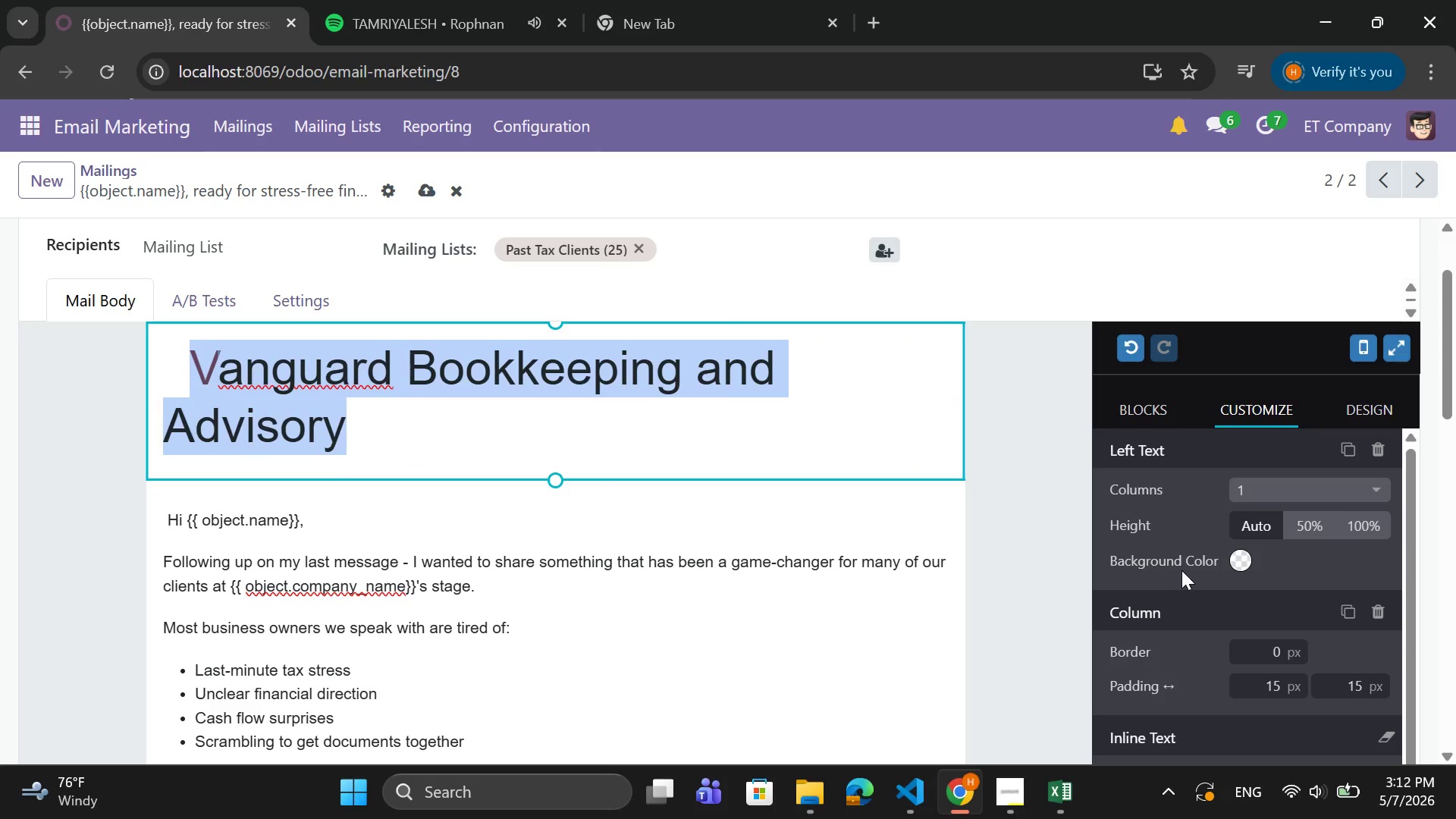 
scroll: coordinate [1208, 586], scroll_direction: down, amount: 4.0
 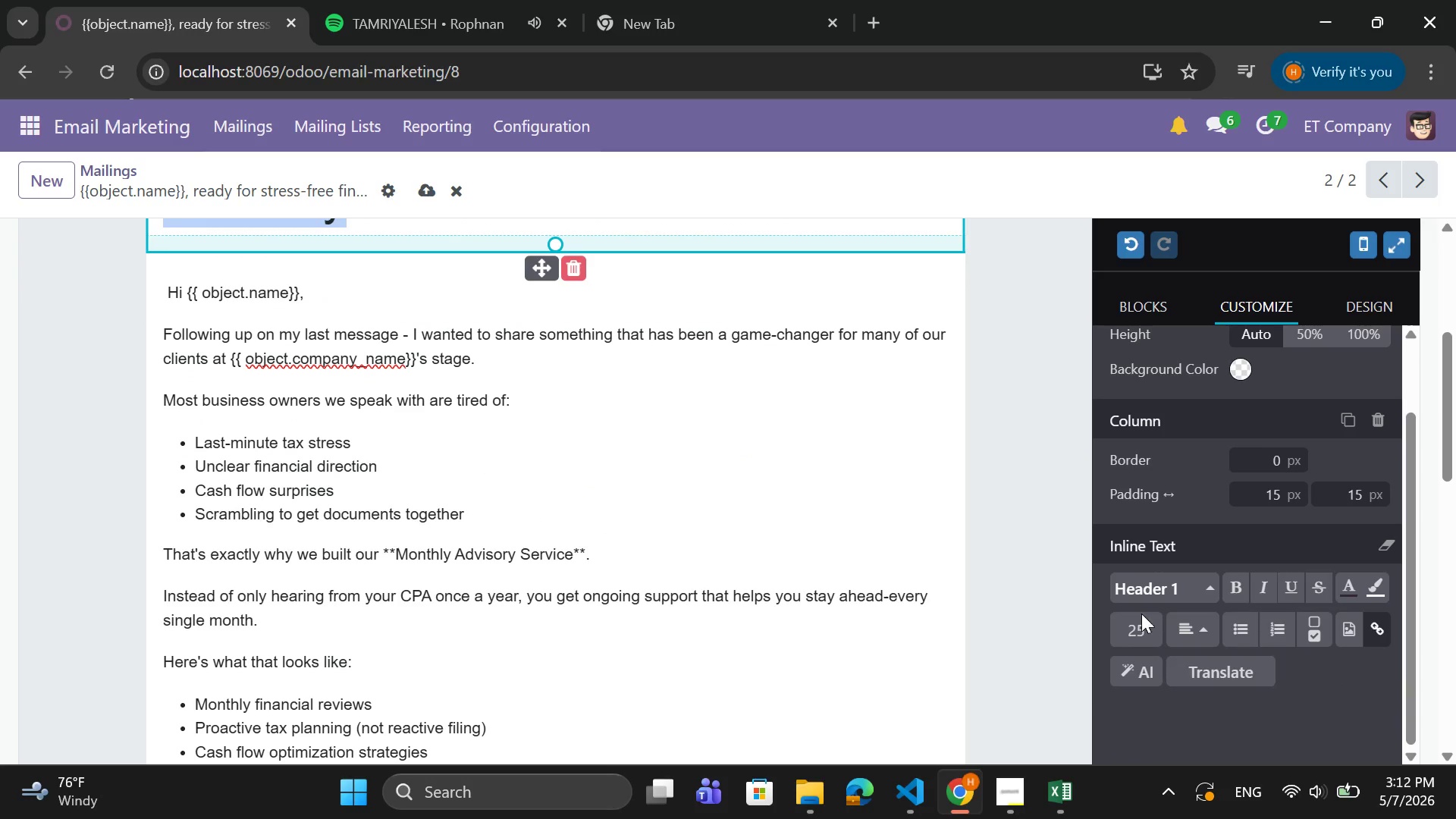 
left_click([1131, 629])
 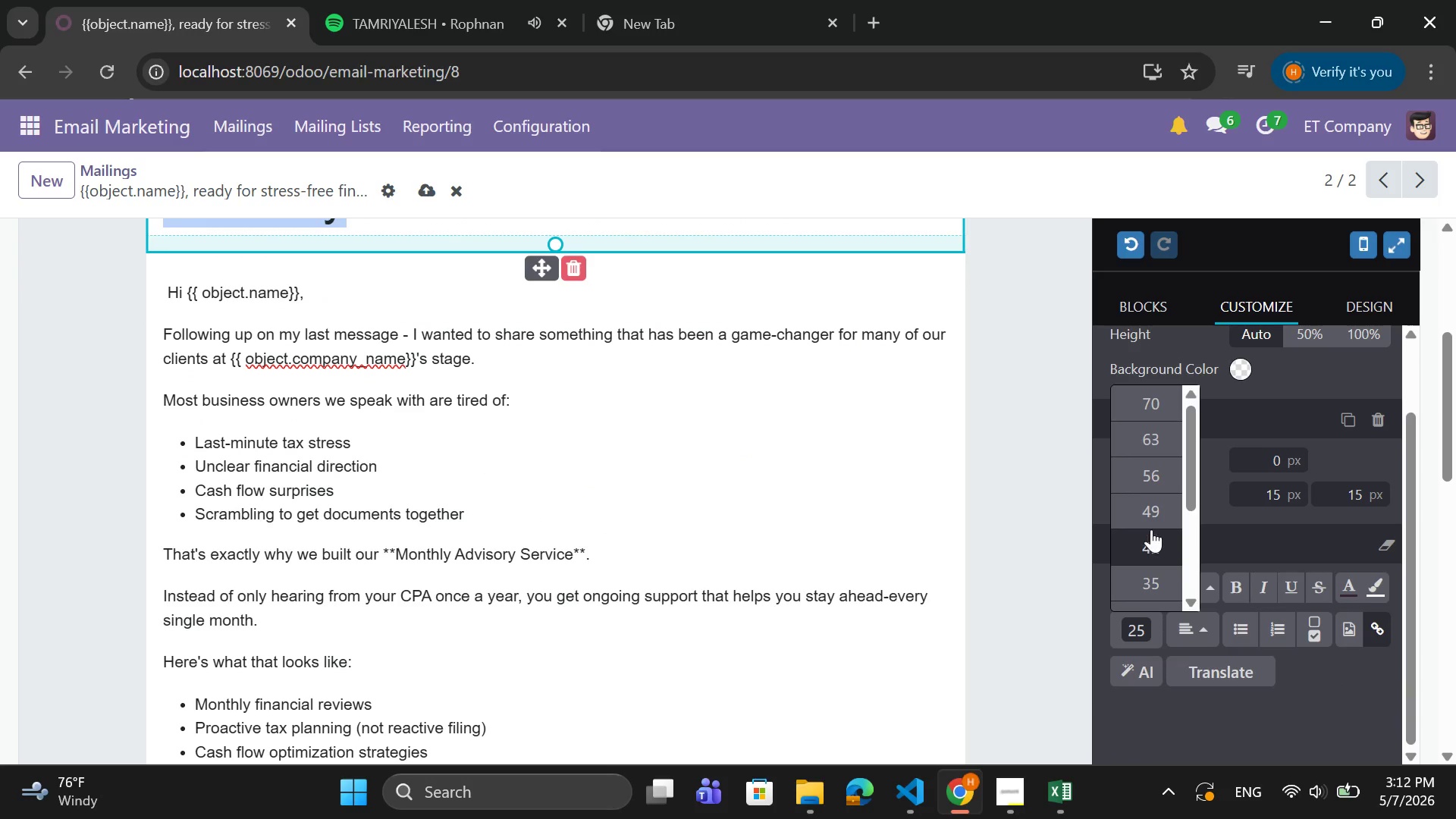 
scroll: coordinate [1151, 528], scroll_direction: down, amount: 3.0
 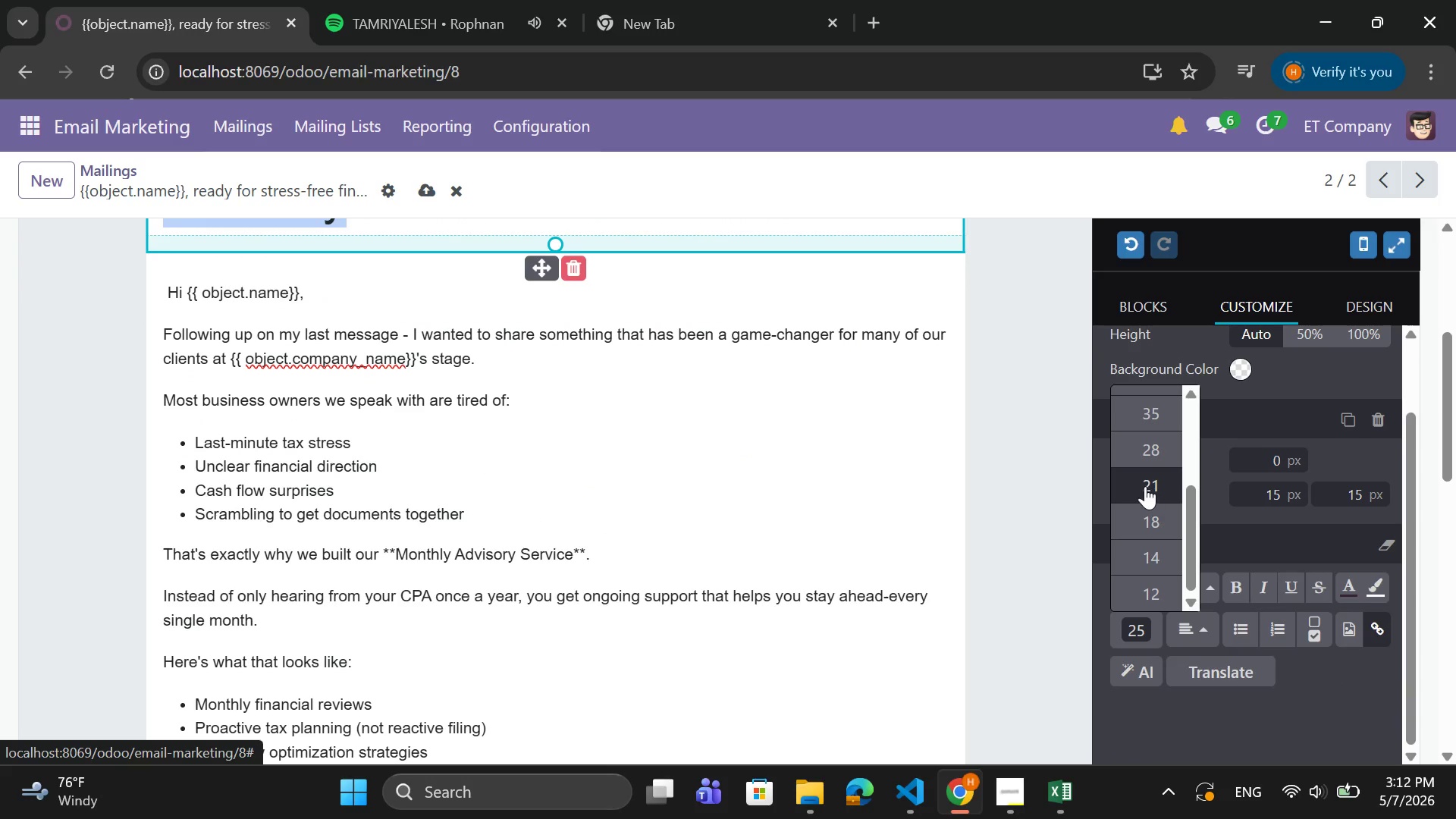 
left_click([1145, 486])
 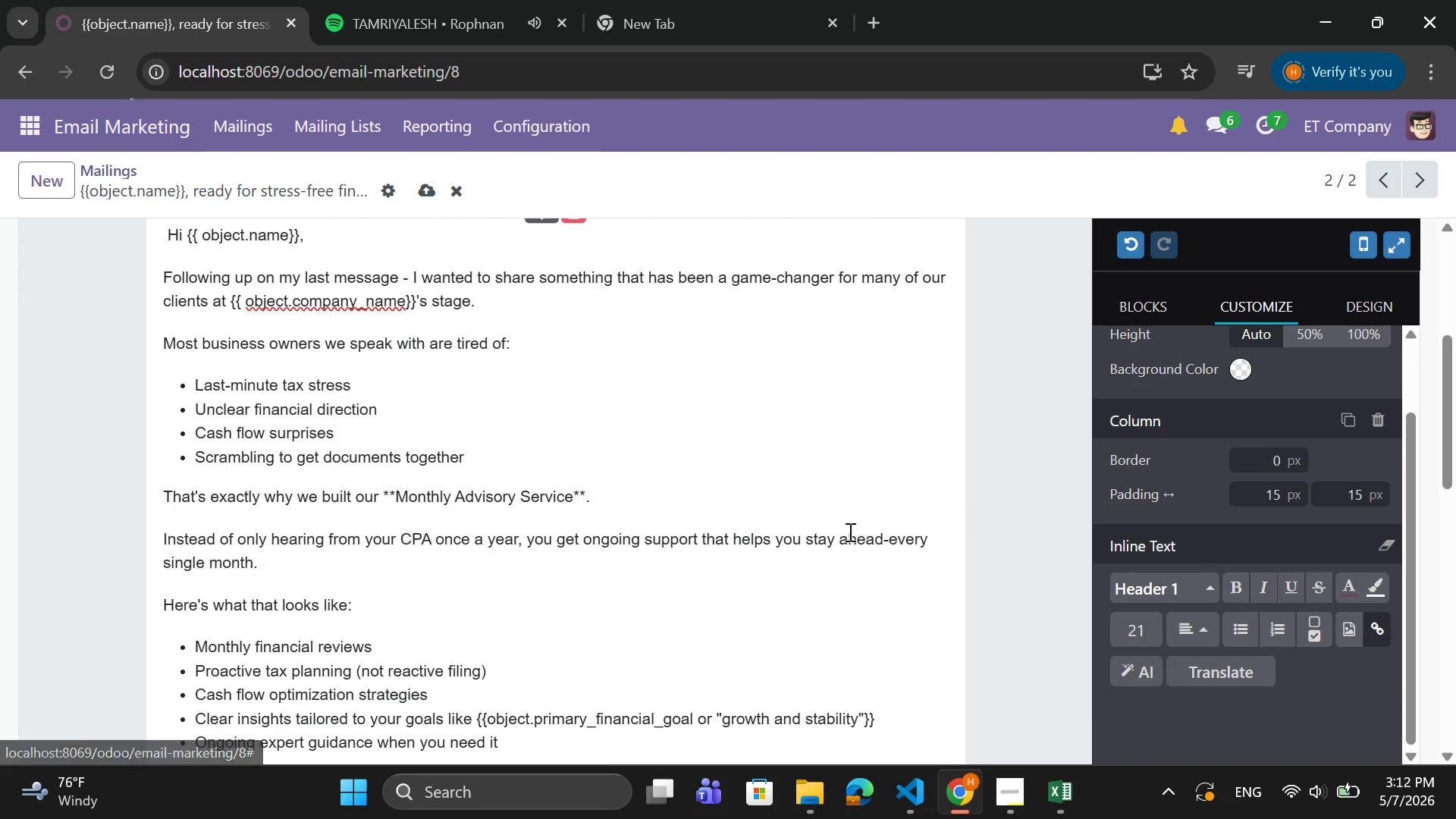 
scroll: coordinate [849, 532], scroll_direction: up, amount: 2.0
 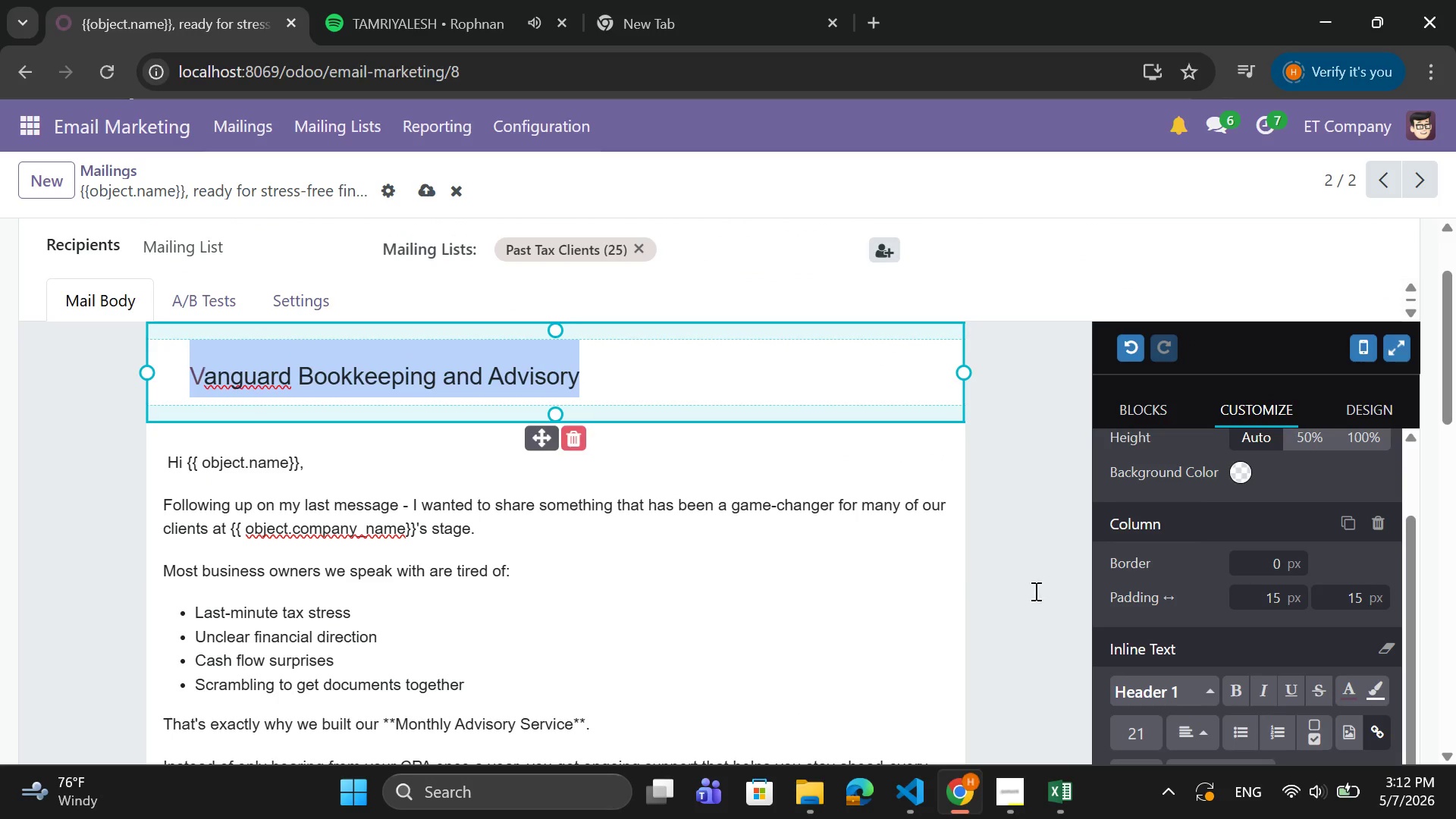 
scroll: coordinate [1169, 651], scroll_direction: down, amount: 1.0
 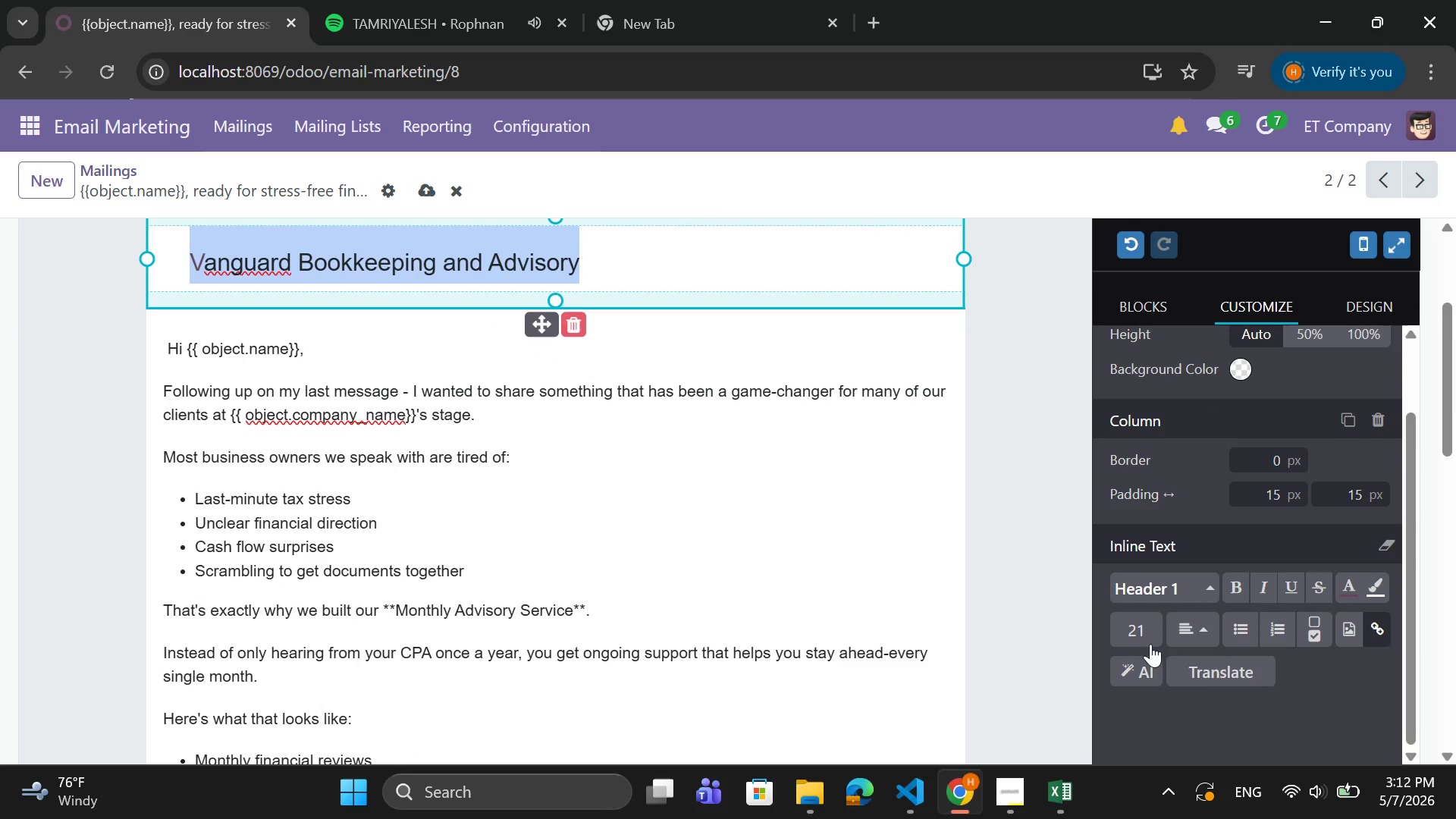 
left_click([1149, 641])
 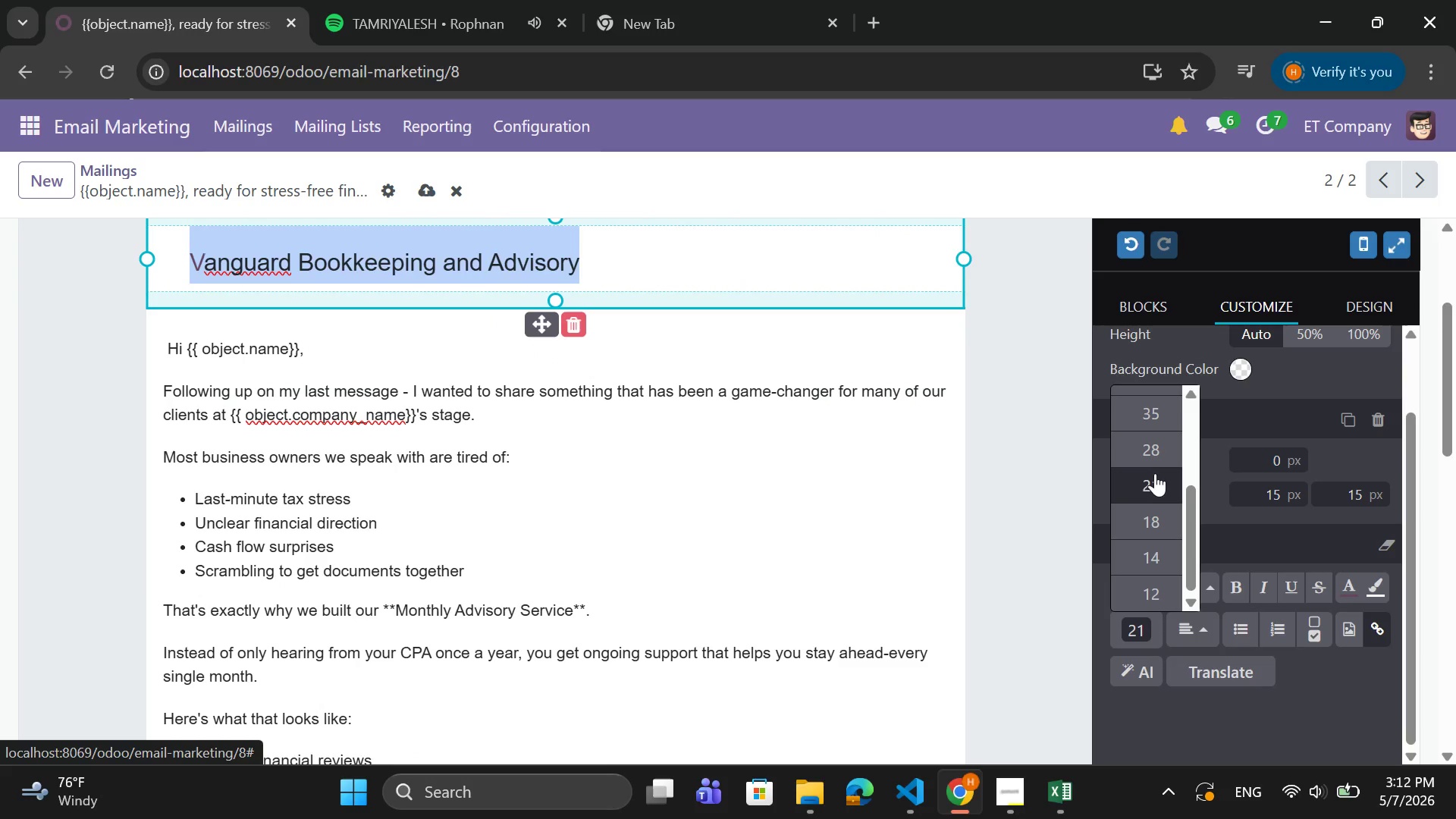 
left_click([1150, 449])
 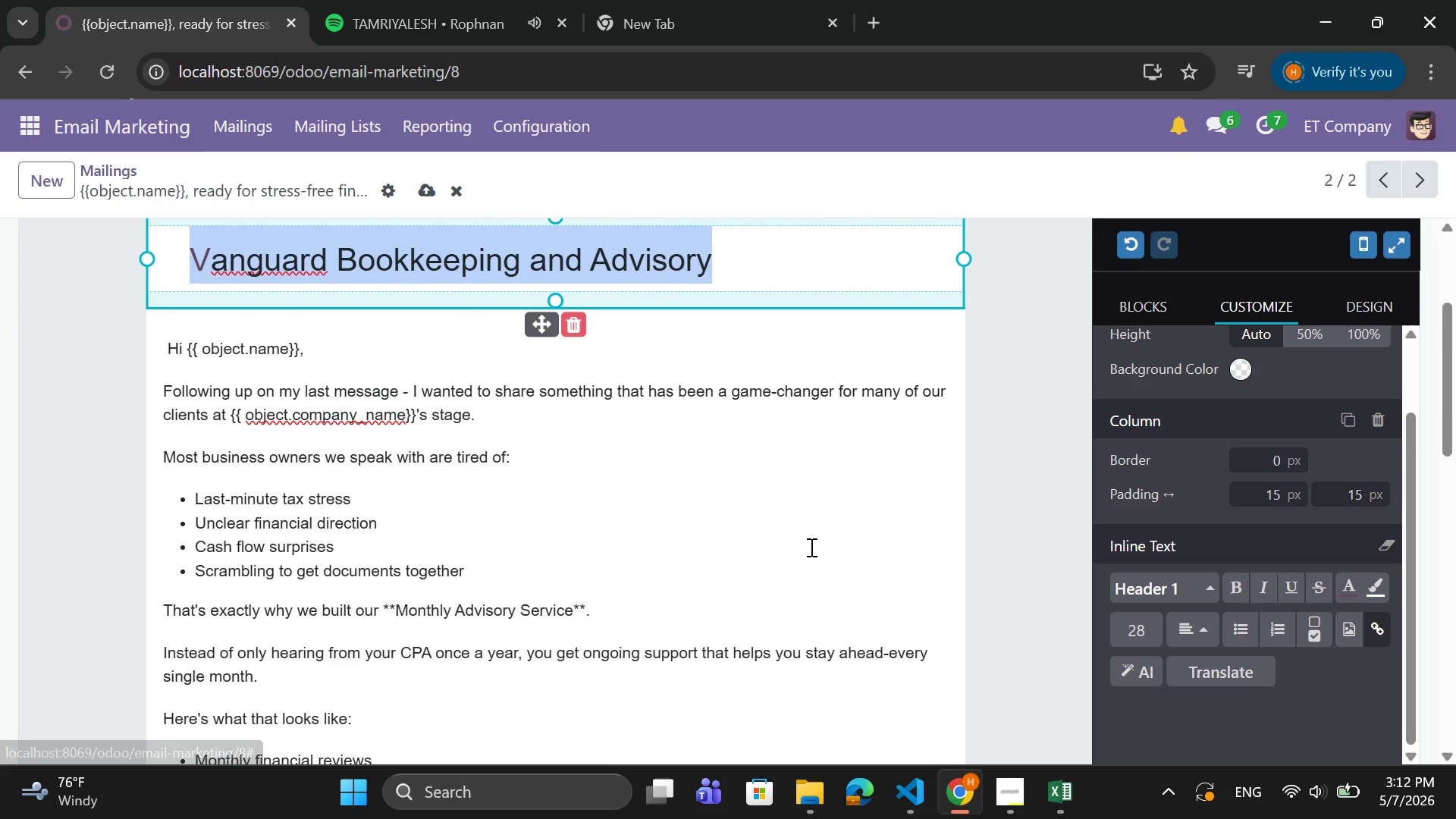 
scroll: coordinate [809, 547], scroll_direction: up, amount: 1.0
 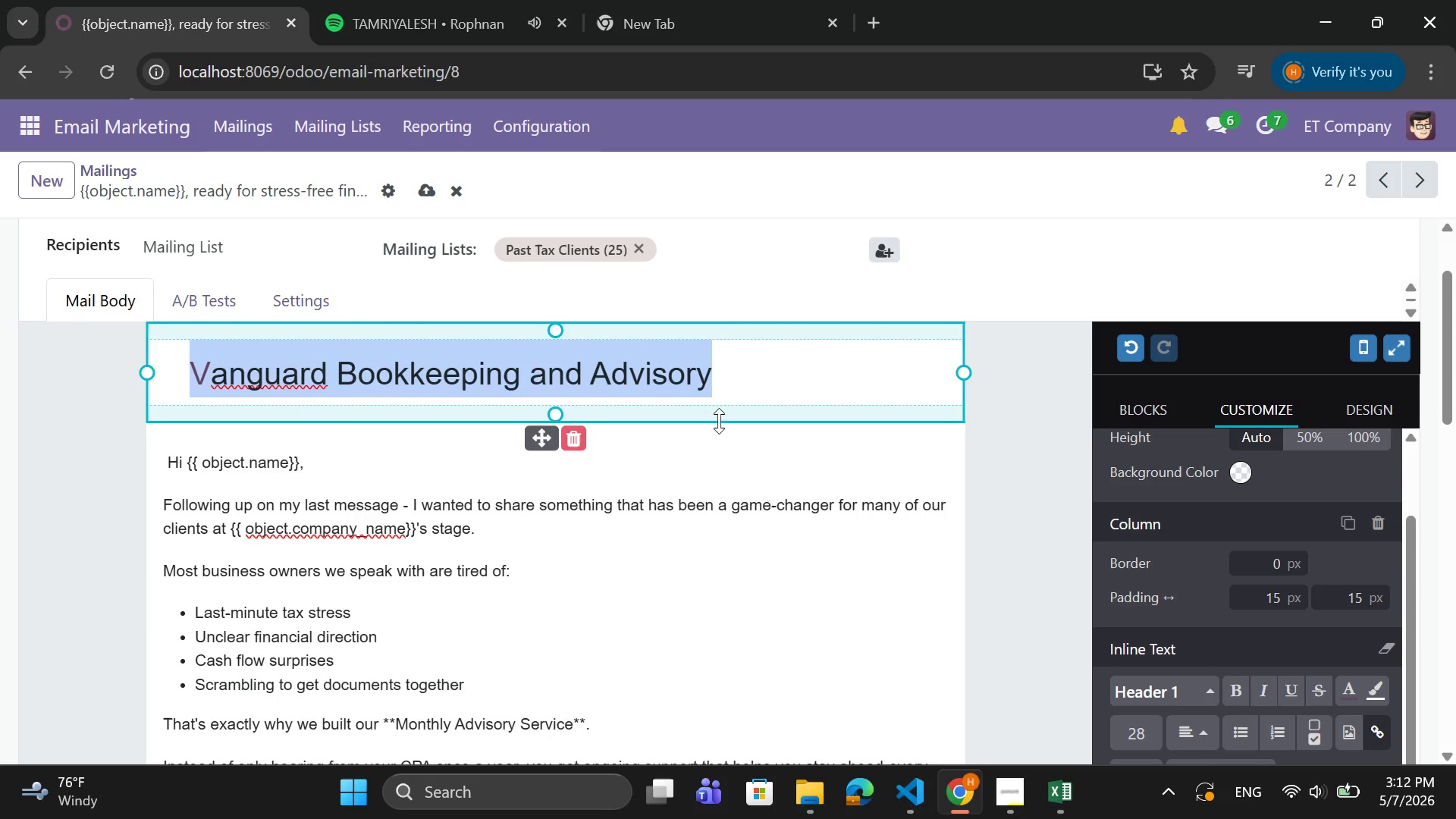 
left_click([799, 373])
 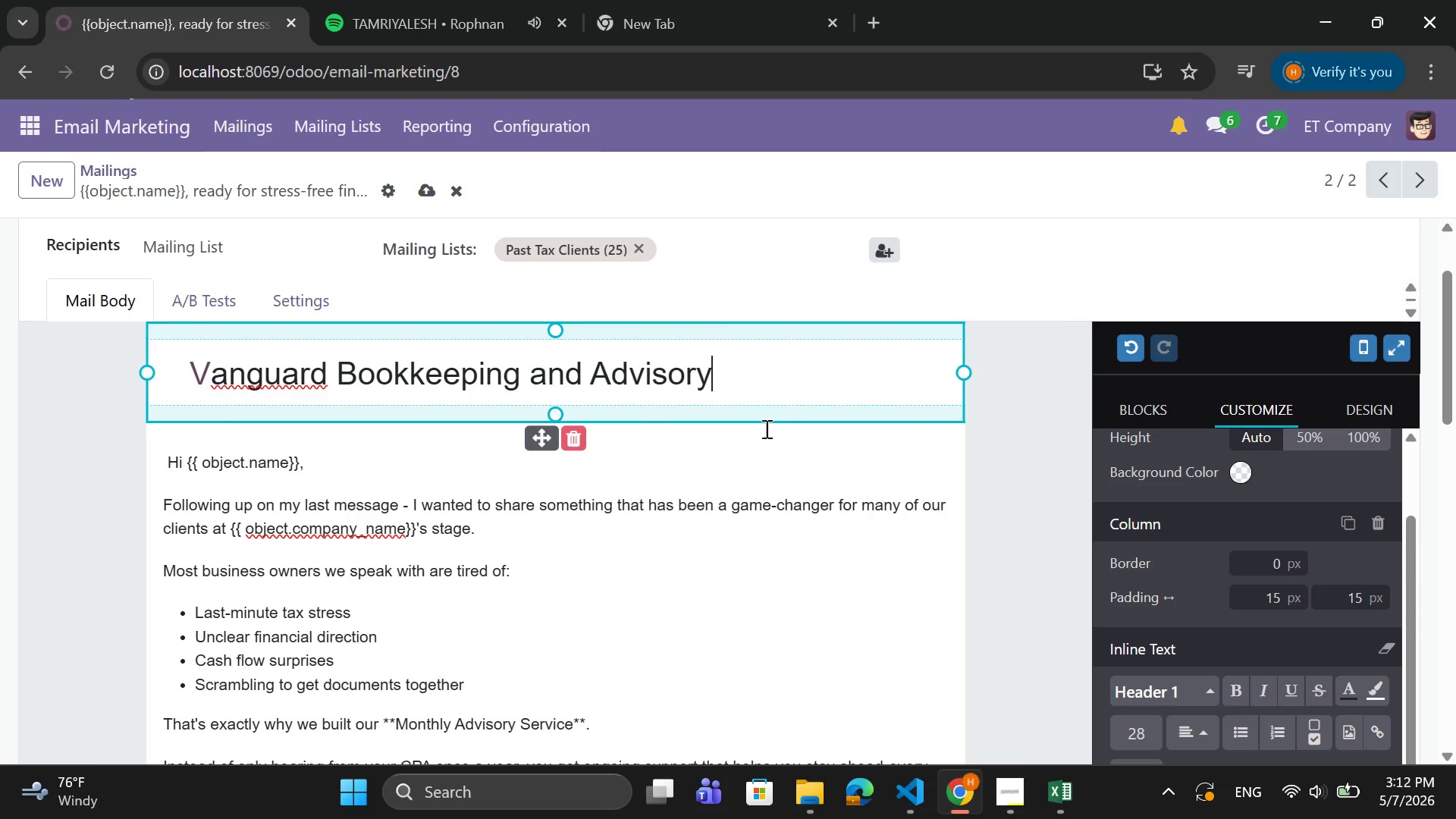 
left_click_drag(start_coordinate=[767, 419], to_coordinate=[753, 438])
 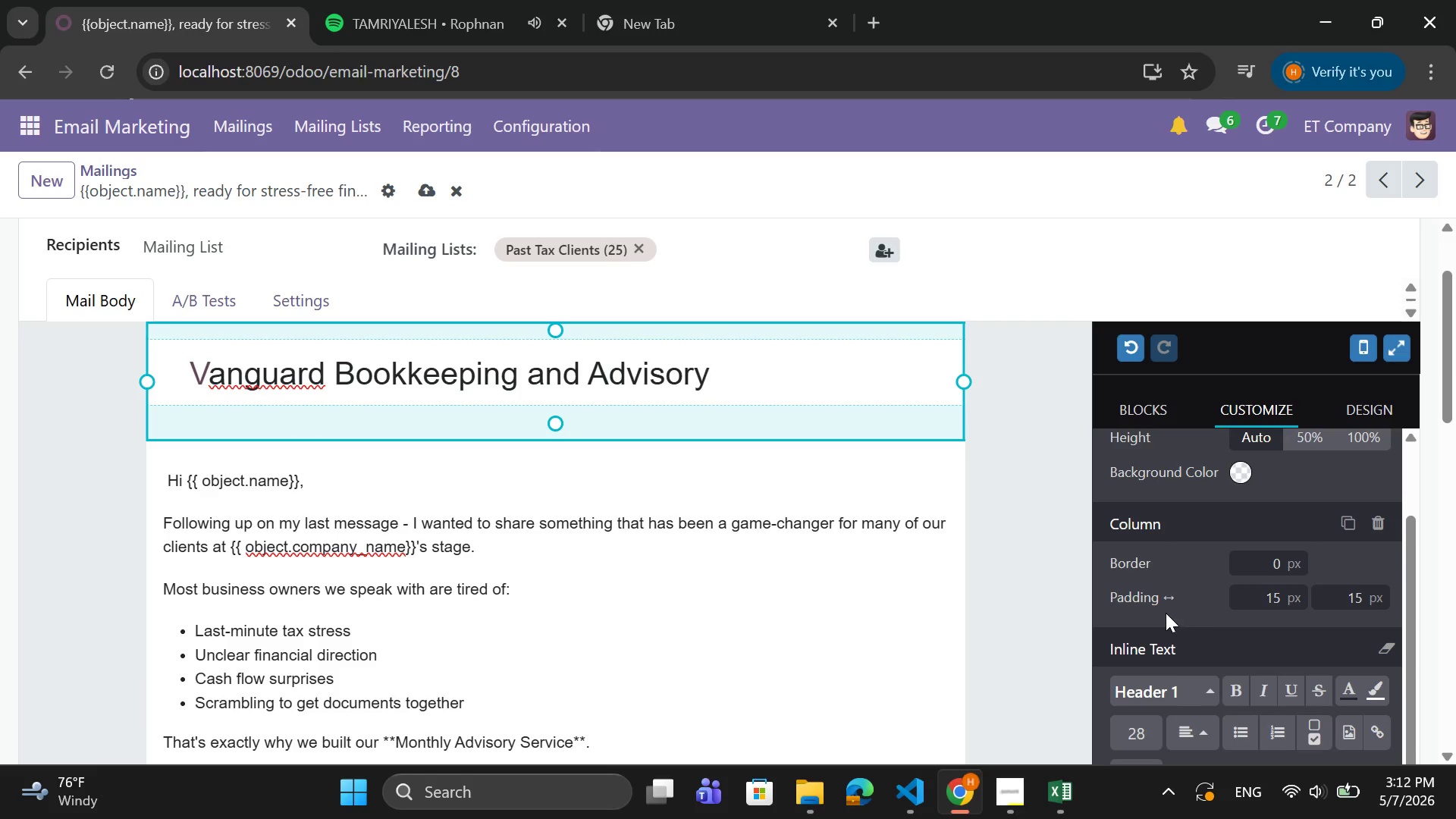 
scroll: coordinate [1170, 613], scroll_direction: down, amount: 1.0
 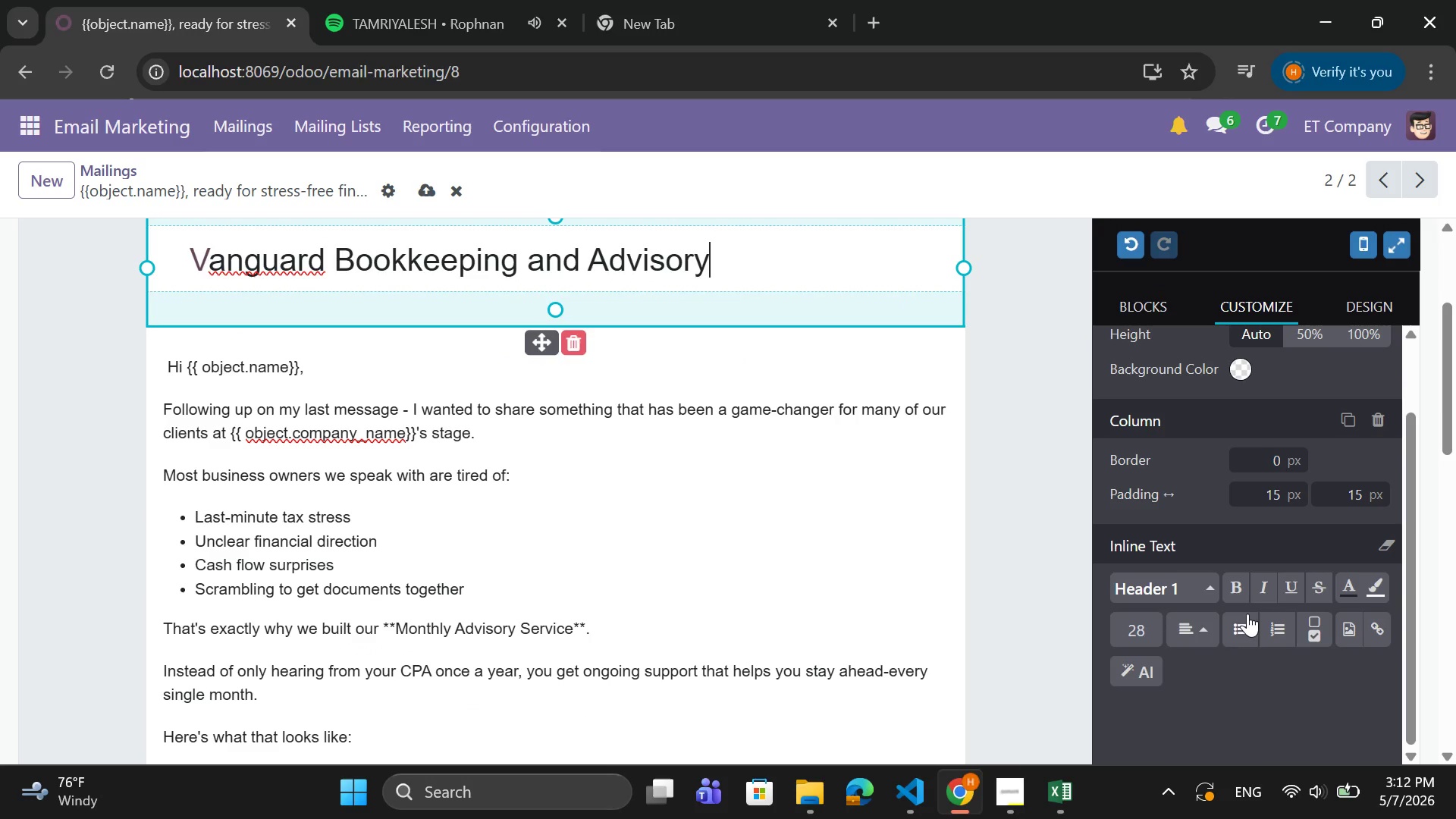 
scroll: coordinate [1257, 600], scroll_direction: up, amount: 1.0
 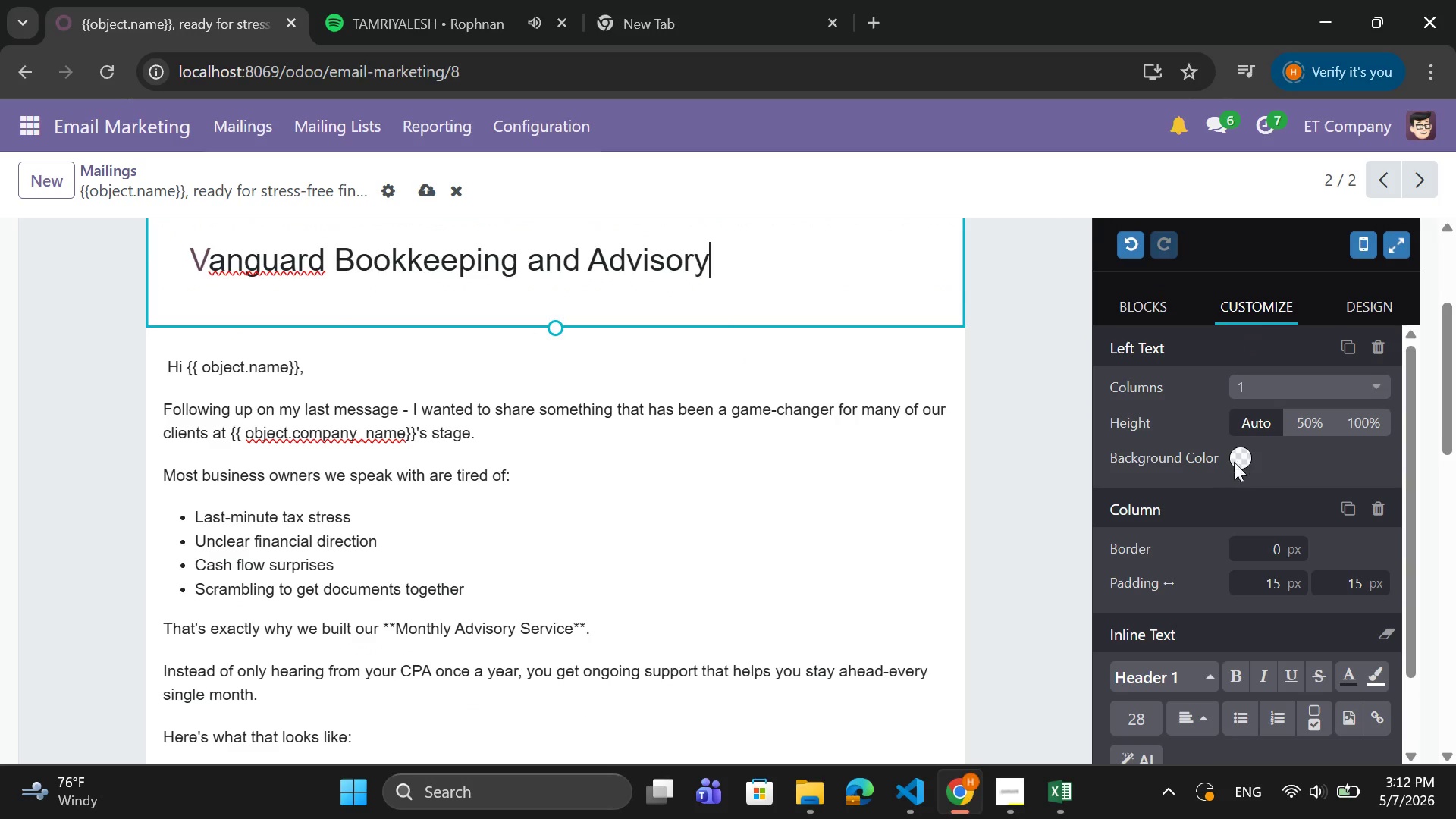 
left_click([1244, 453])
 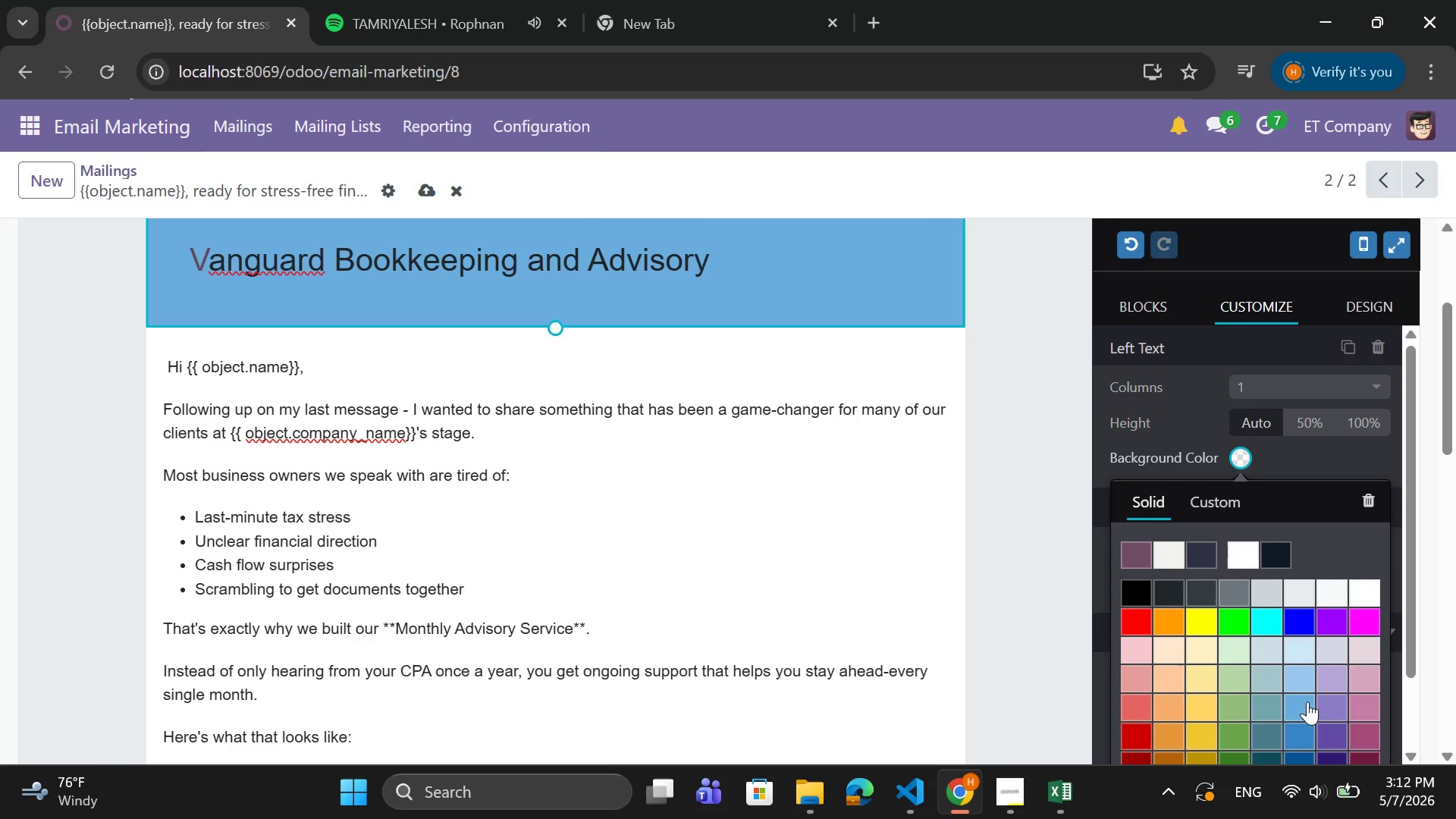 
scroll: coordinate [1307, 703], scroll_direction: down, amount: 1.0
 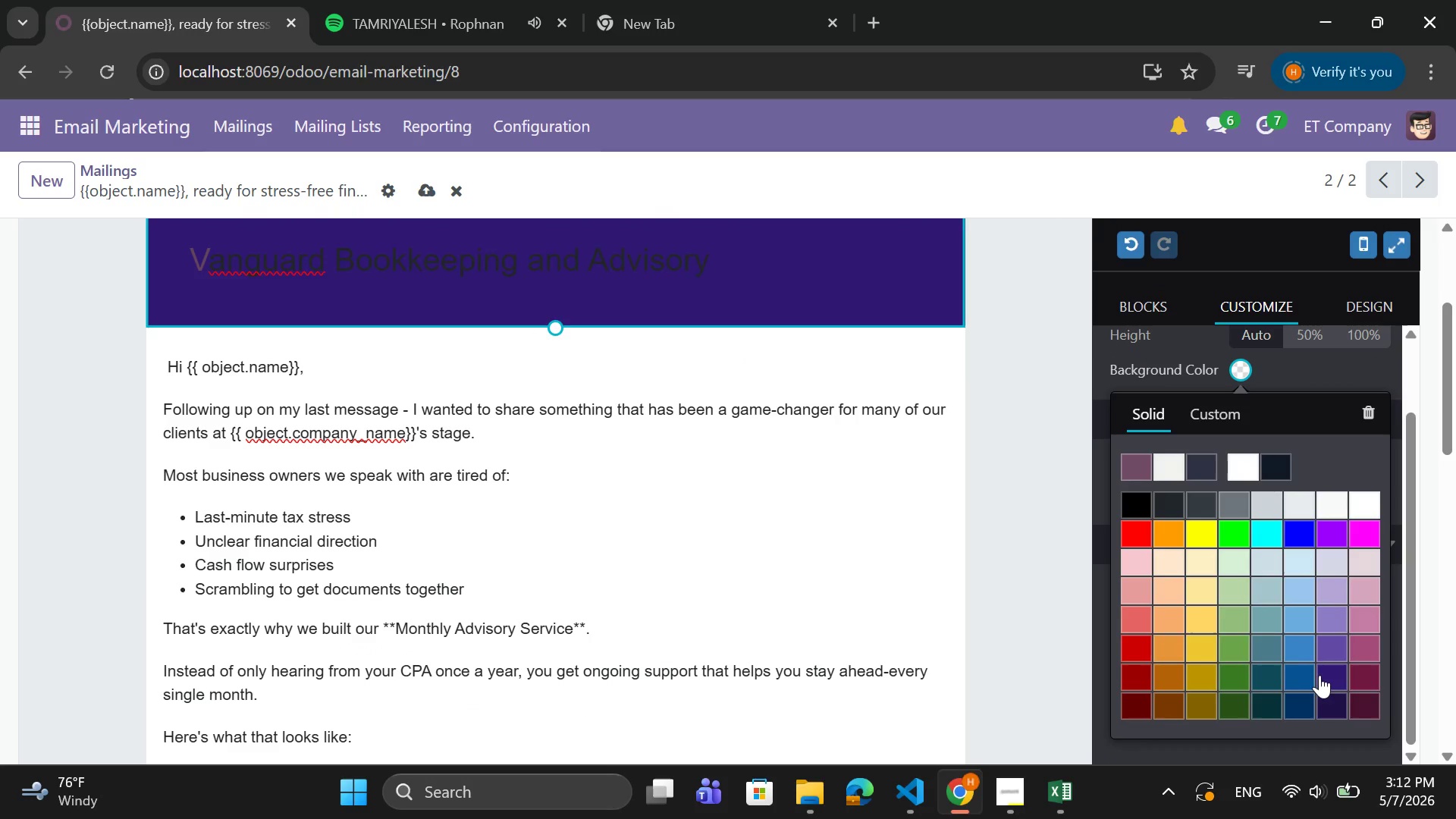 
wait(5.56)
 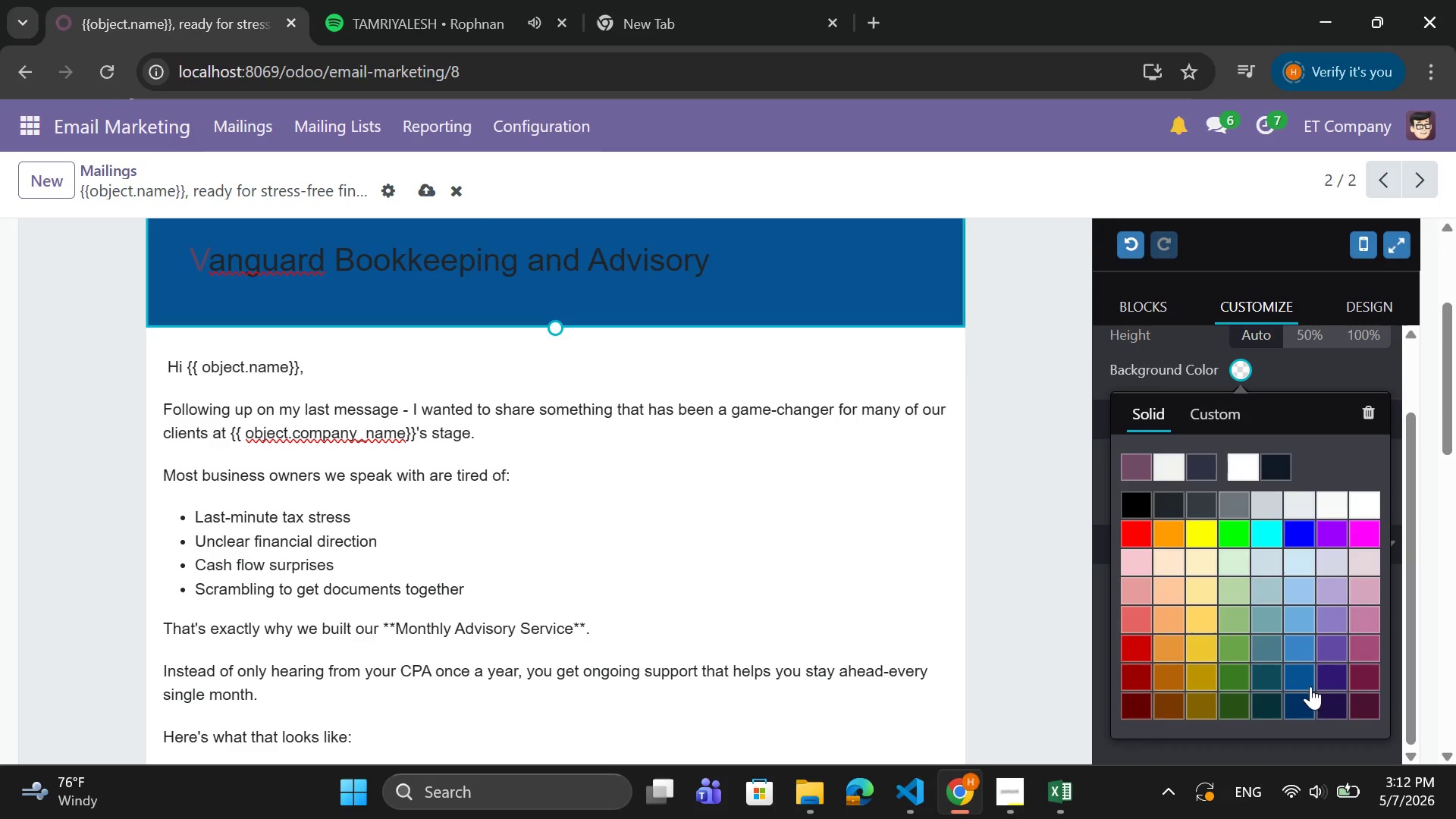 
left_click([1324, 676])
 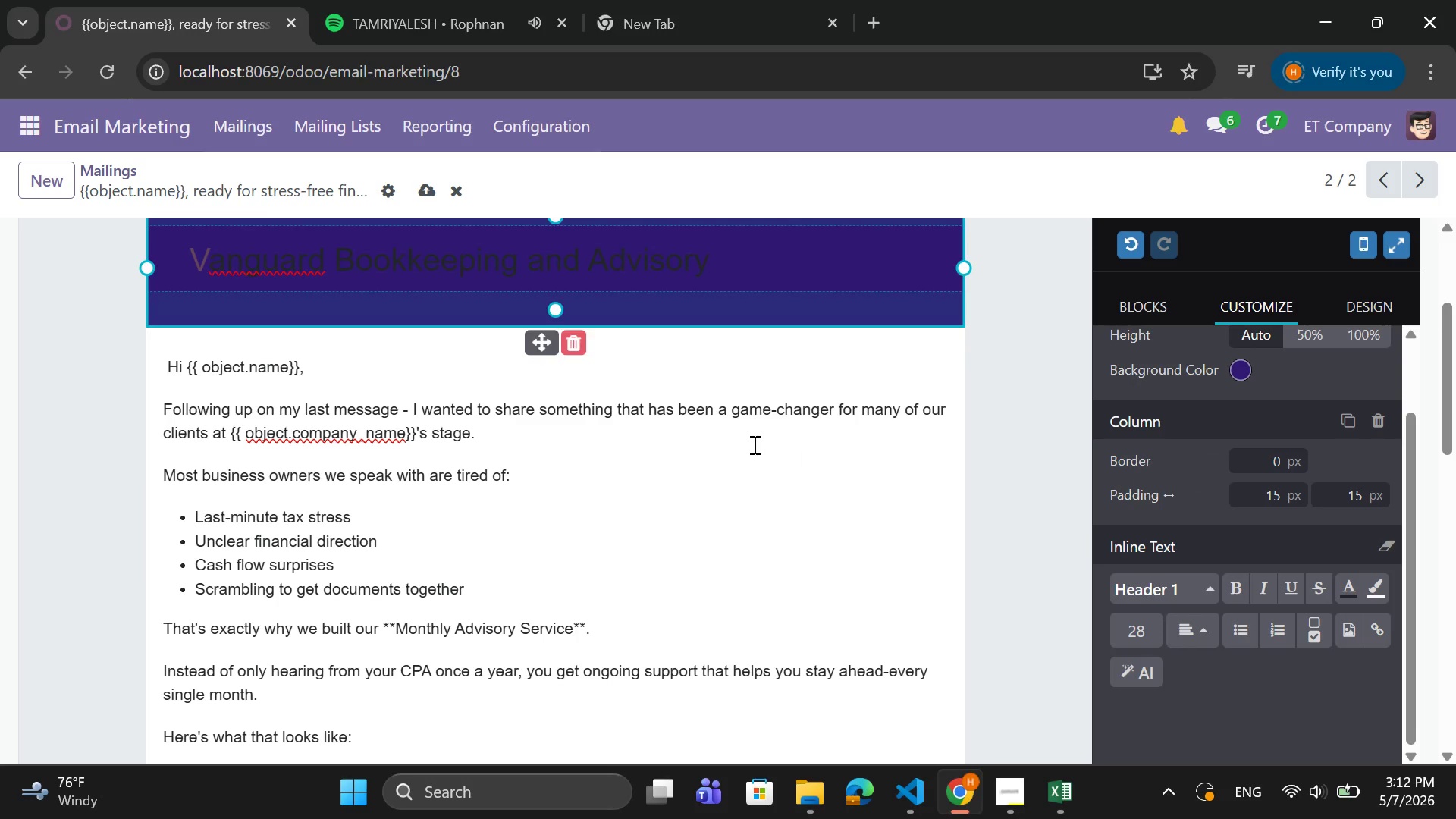 
scroll: coordinate [753, 444], scroll_direction: up, amount: 1.0
 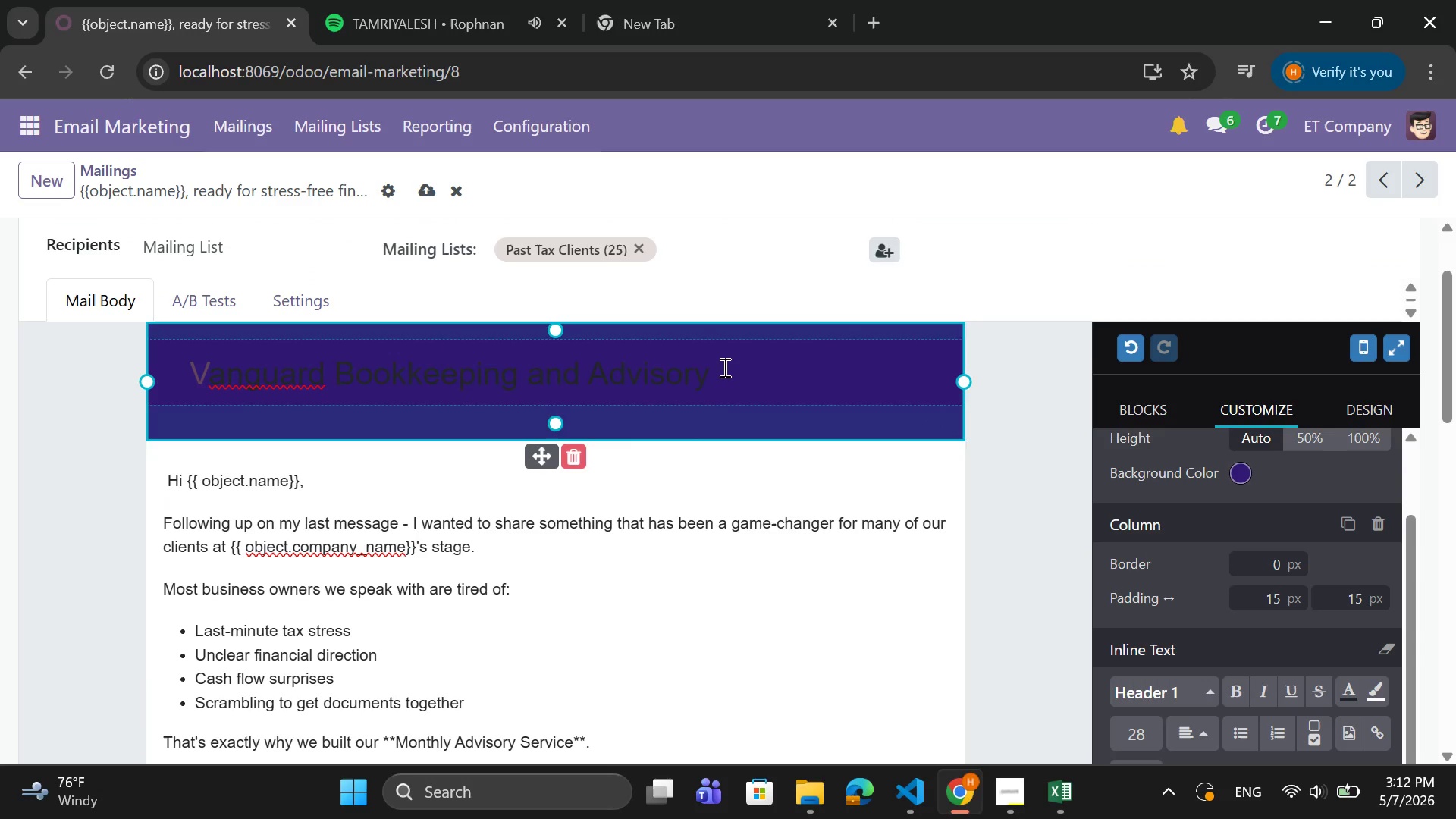 
left_click_drag(start_coordinate=[726, 366], to_coordinate=[187, 379])
 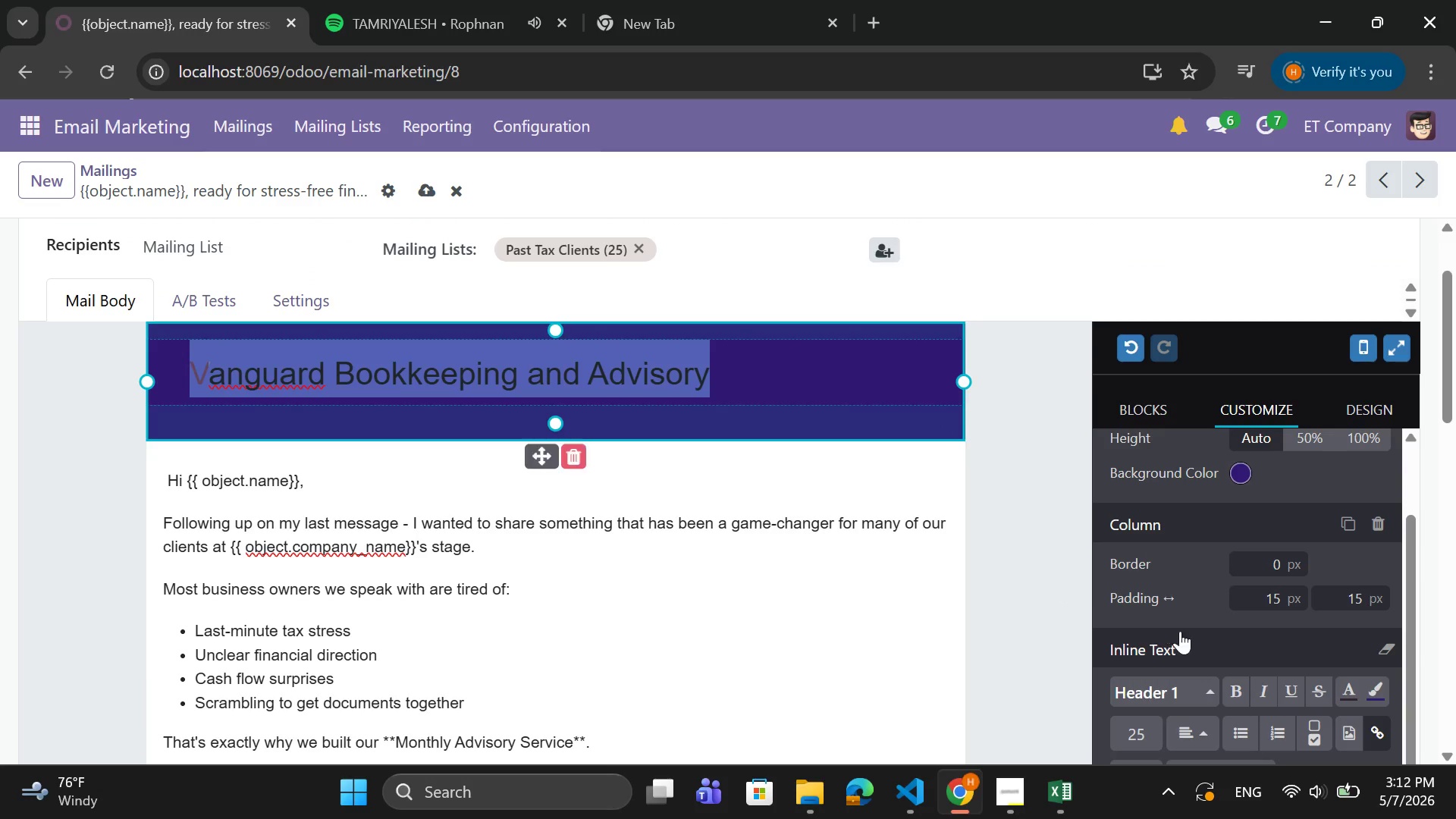 
scroll: coordinate [1217, 640], scroll_direction: down, amount: 3.0
 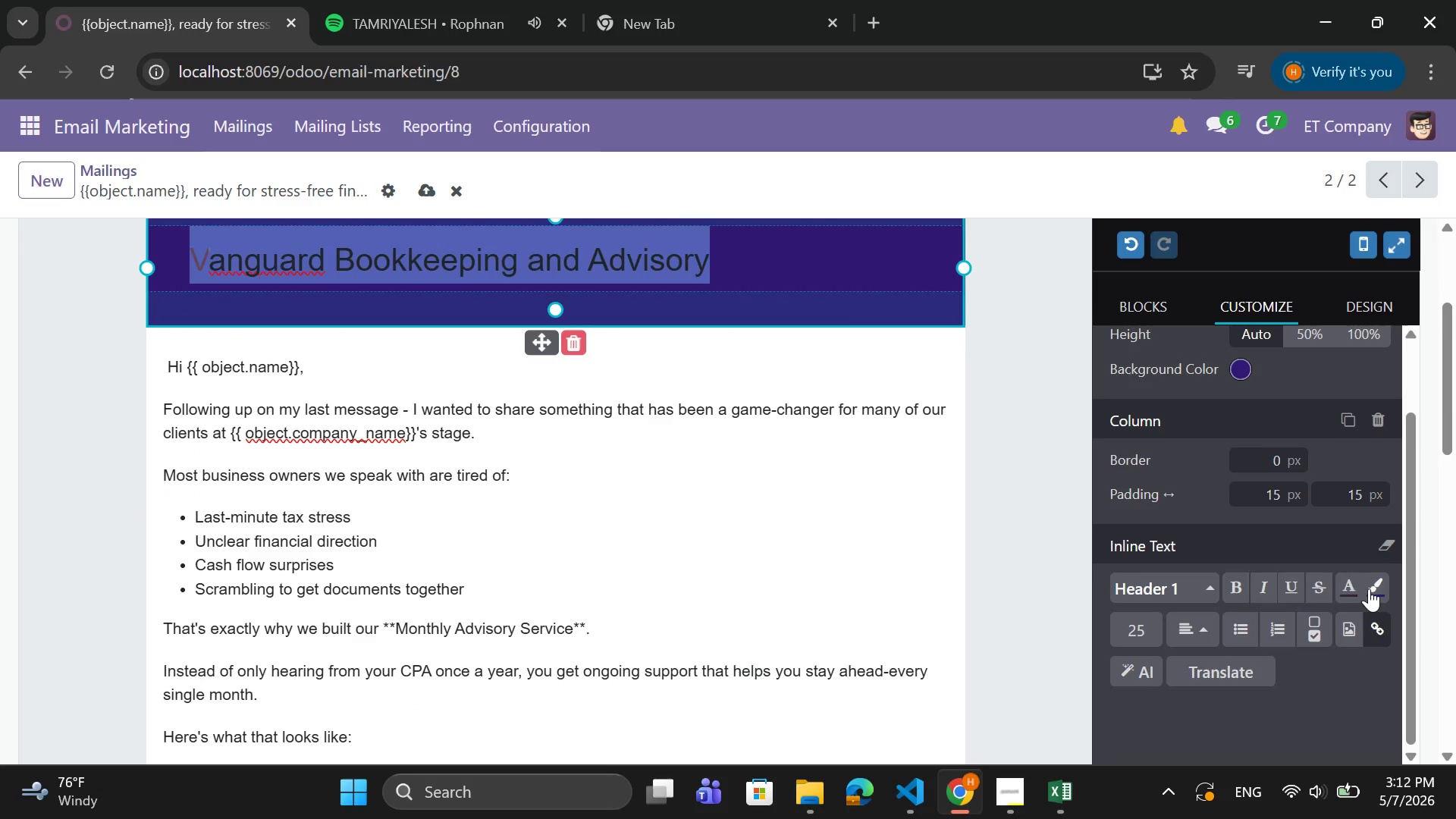 
left_click([1353, 587])
 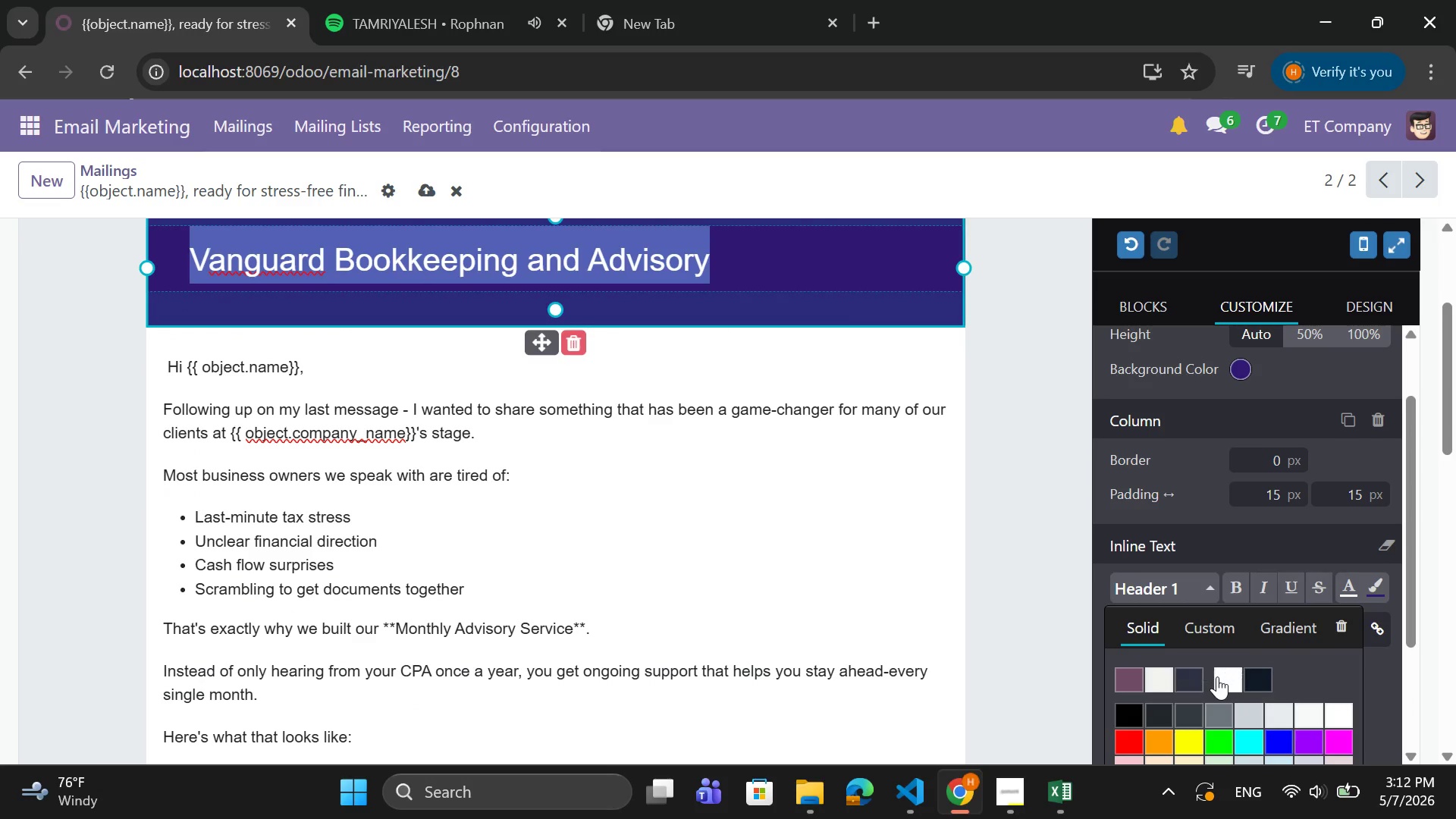 
left_click([1218, 676])
 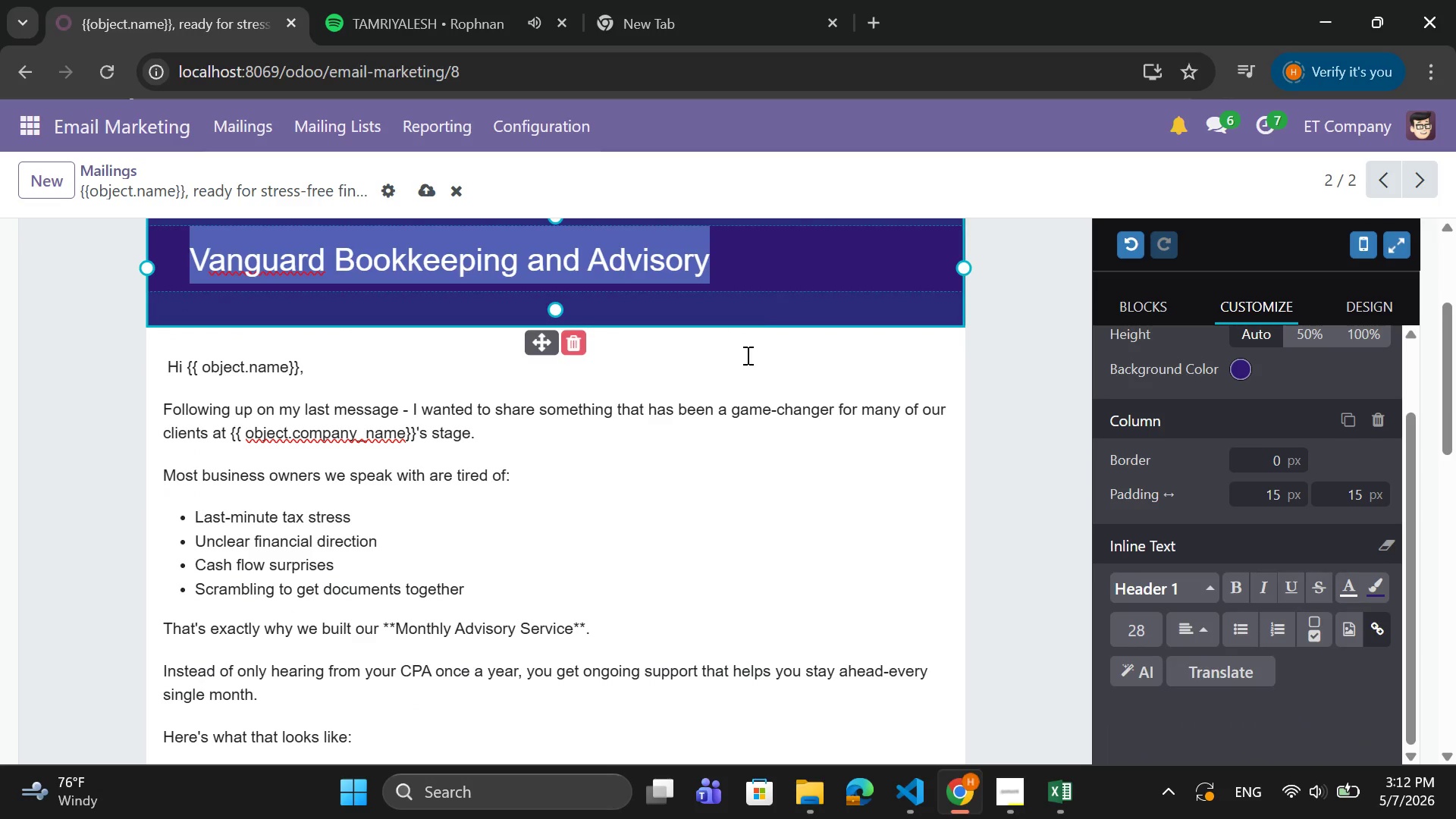 
left_click([779, 284])
 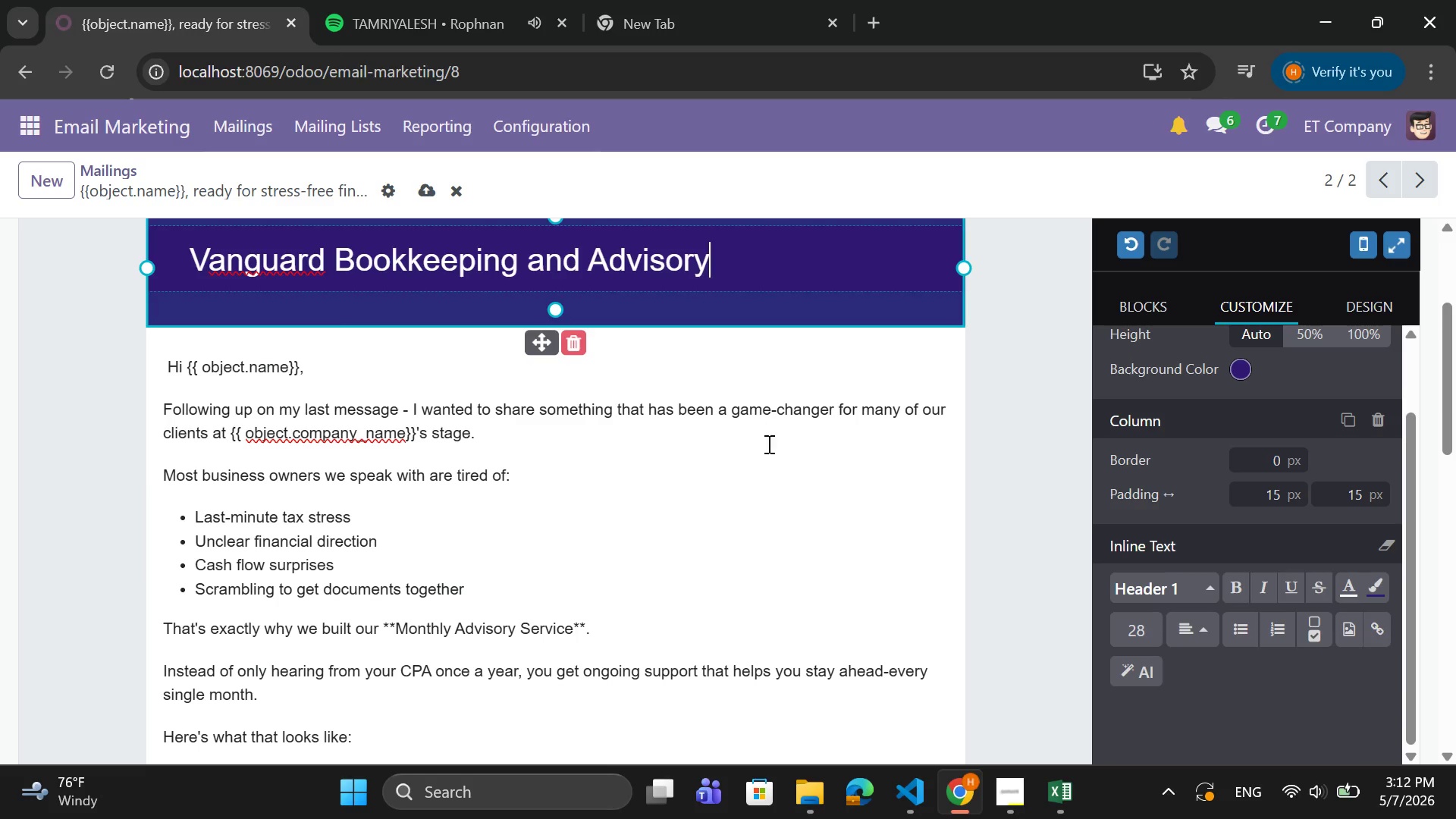 
left_click([783, 497])
 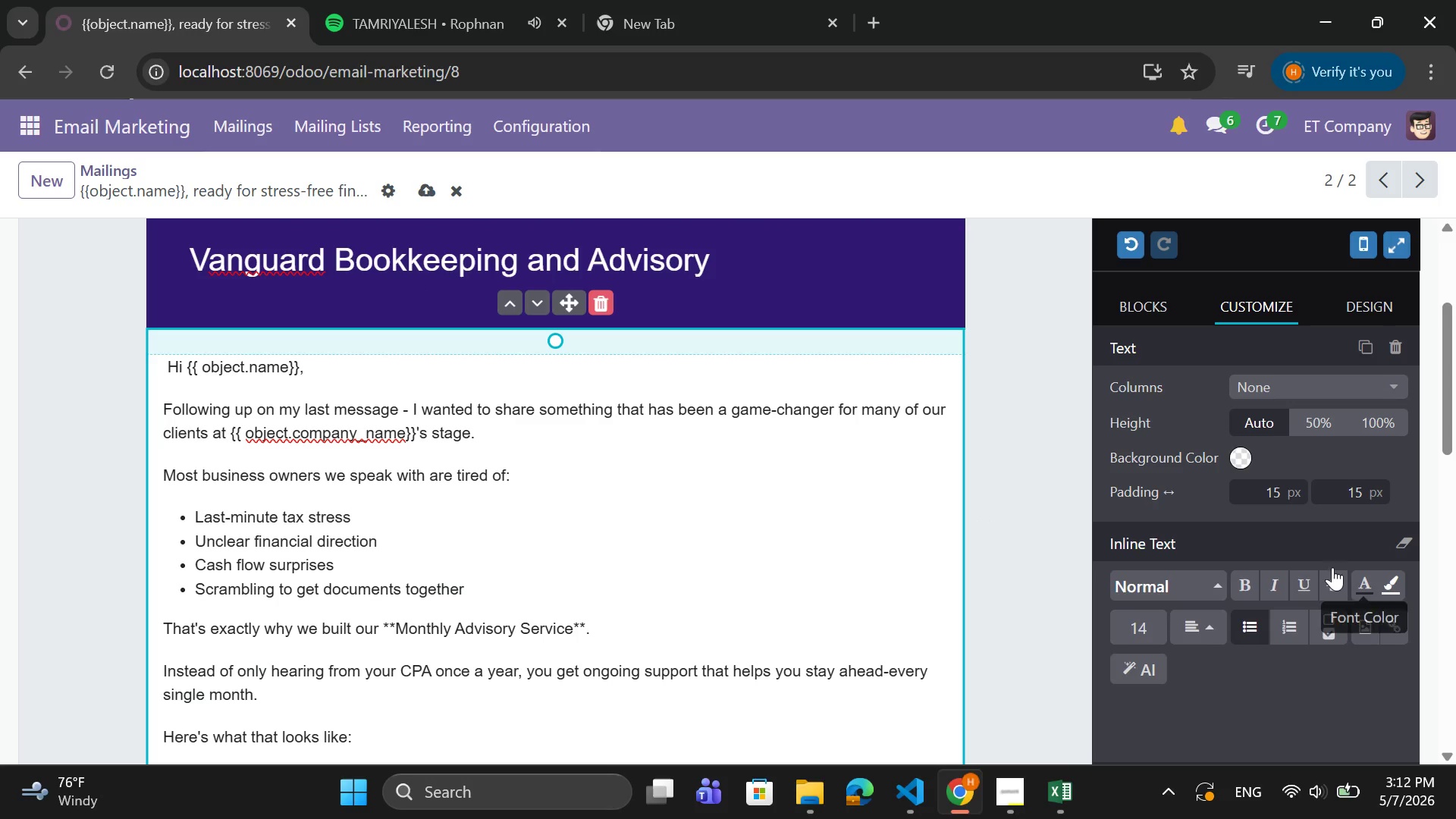 
left_click([1237, 450])
 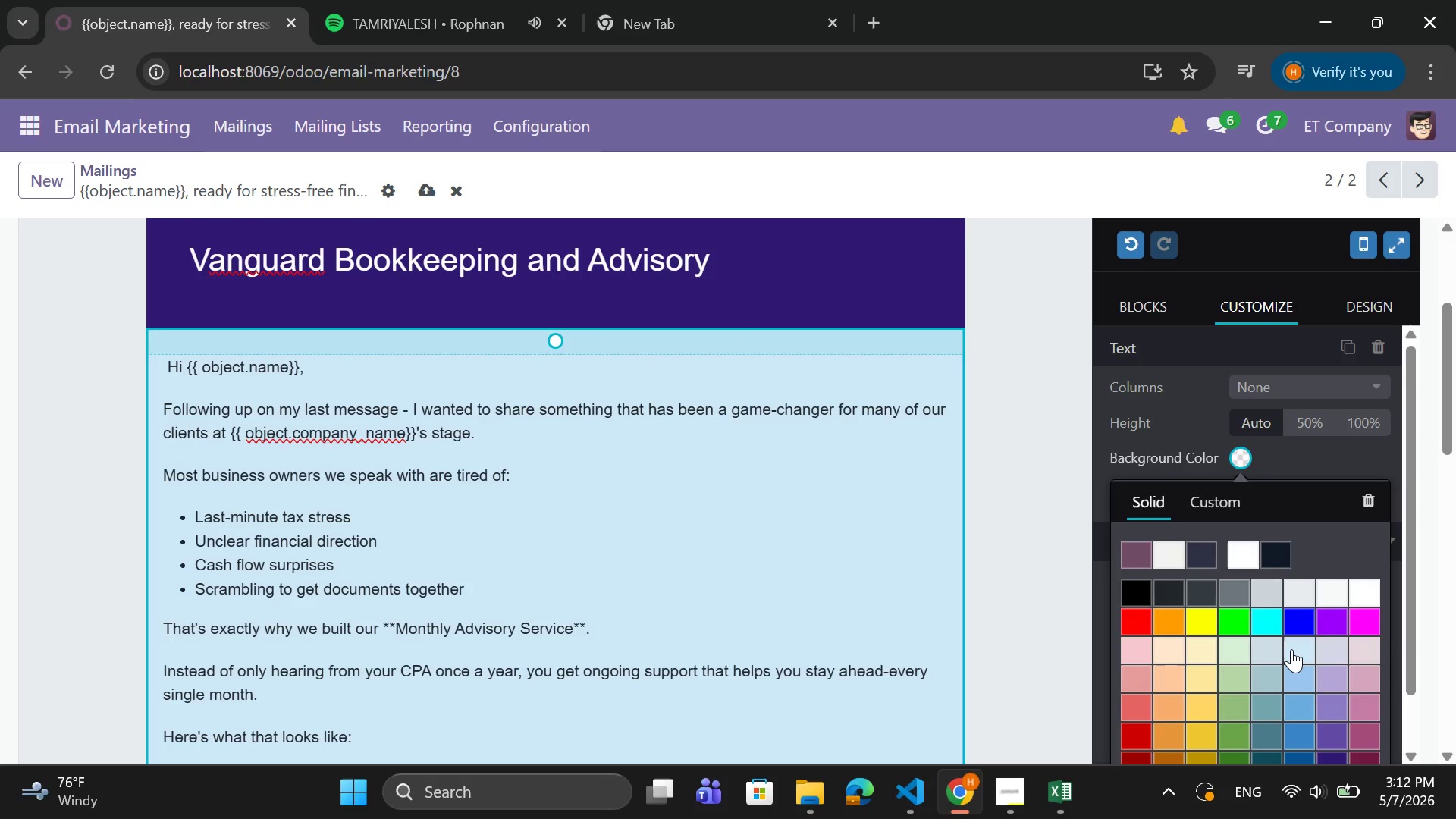 
wait(12.53)
 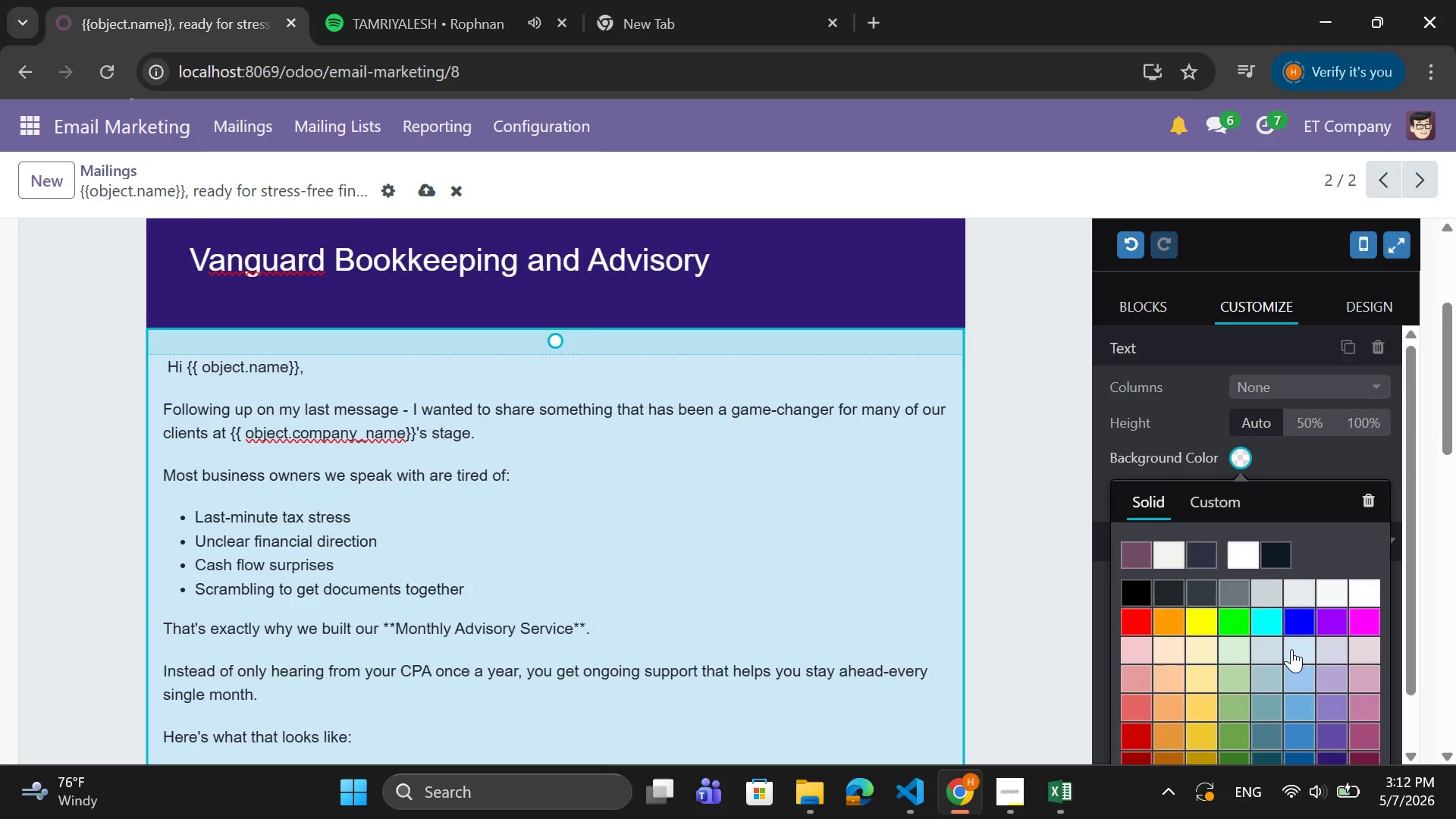 
left_click([1278, 648])
 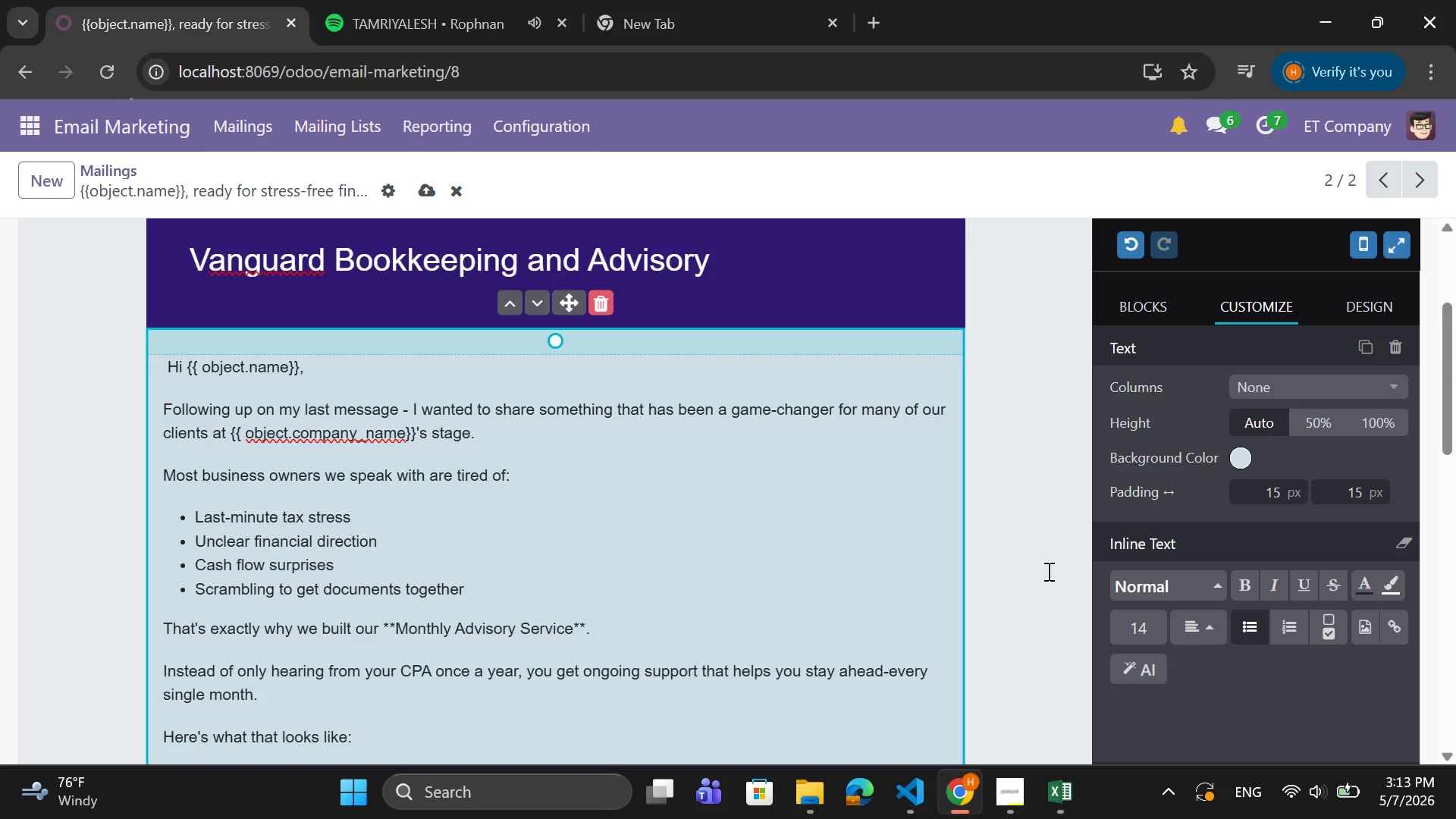 
left_click([1030, 566])
 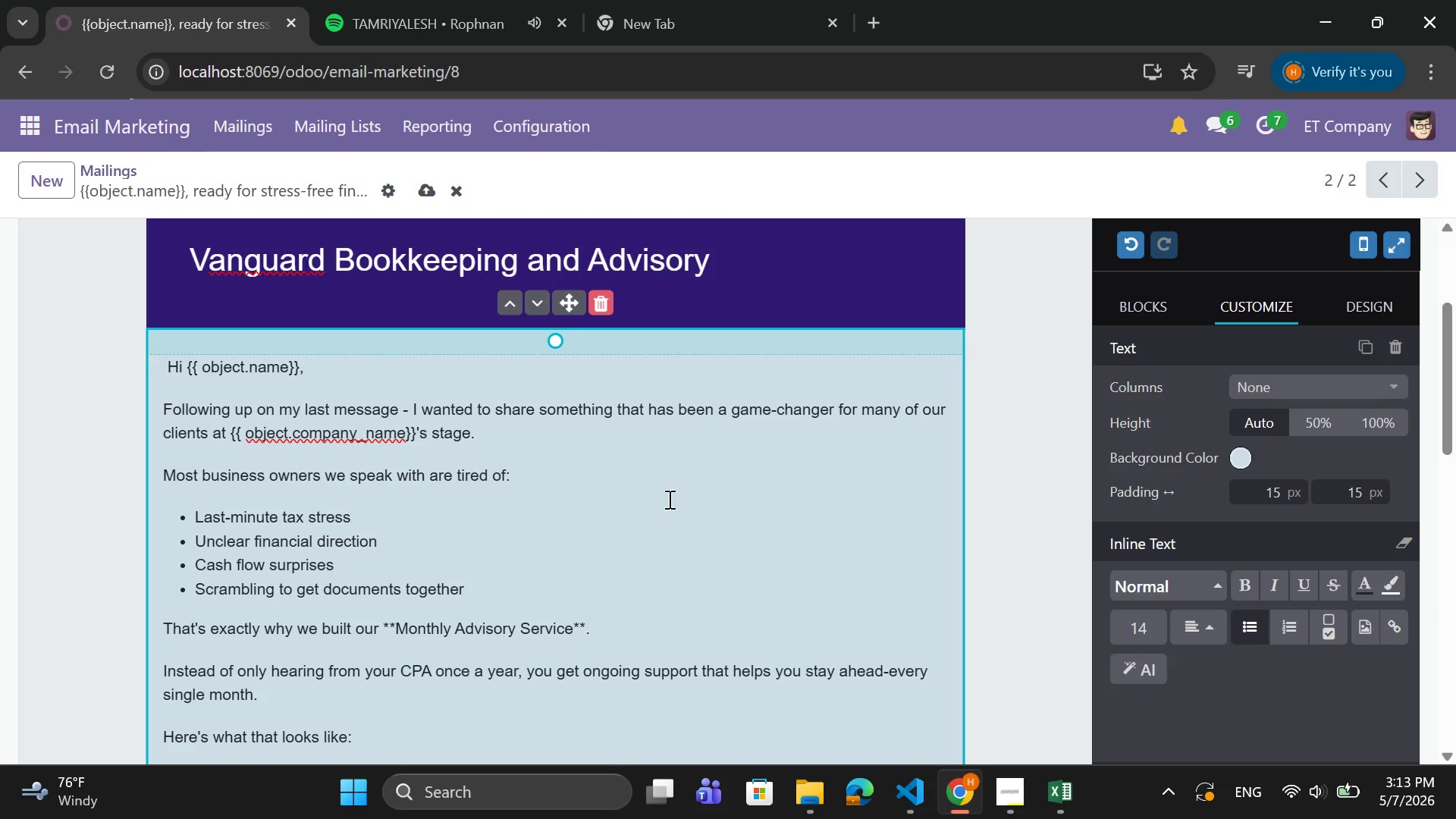 
scroll: coordinate [623, 500], scroll_direction: down, amount: 8.0
 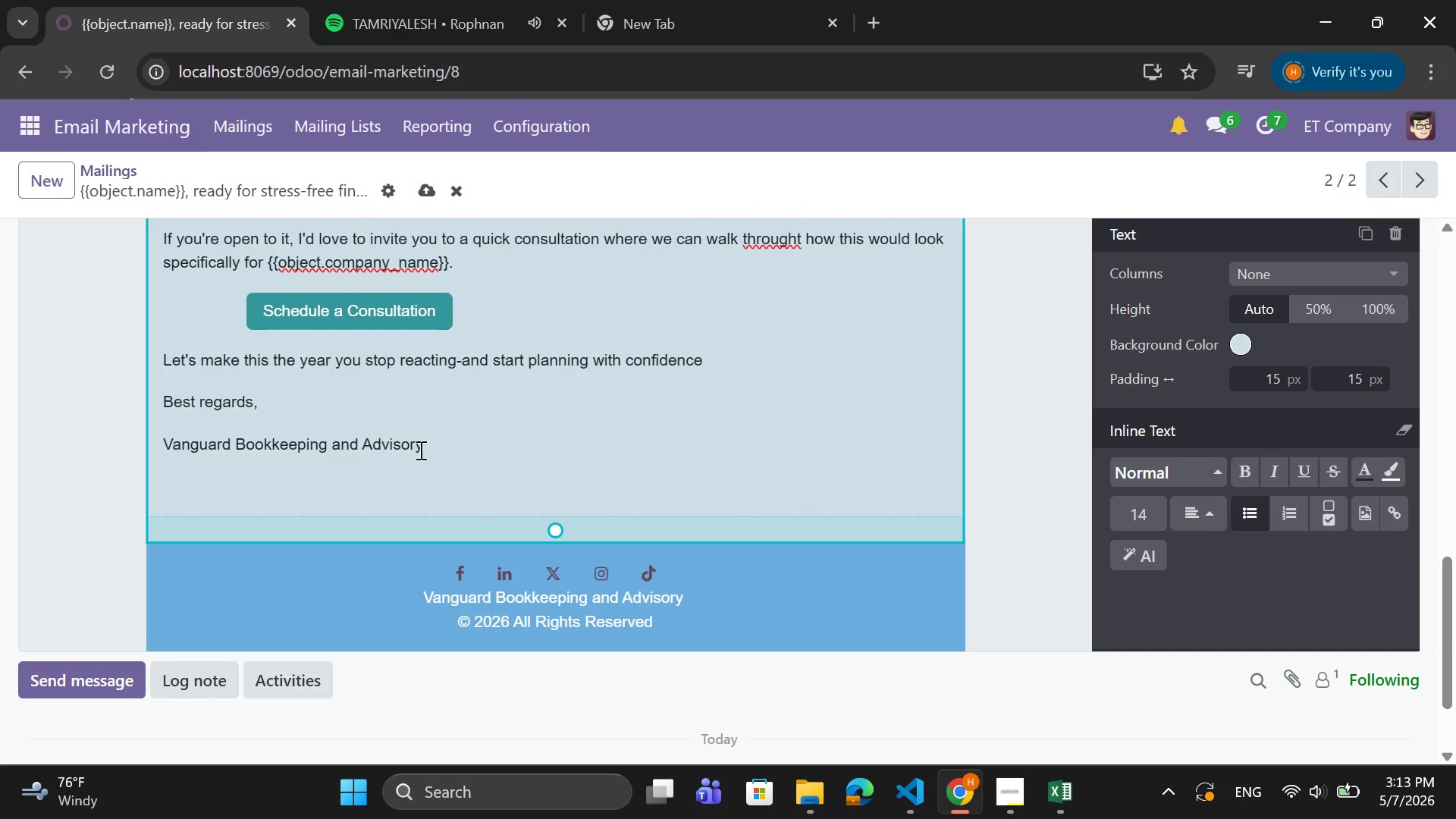 
left_click_drag(start_coordinate=[452, 459], to_coordinate=[160, 256])
 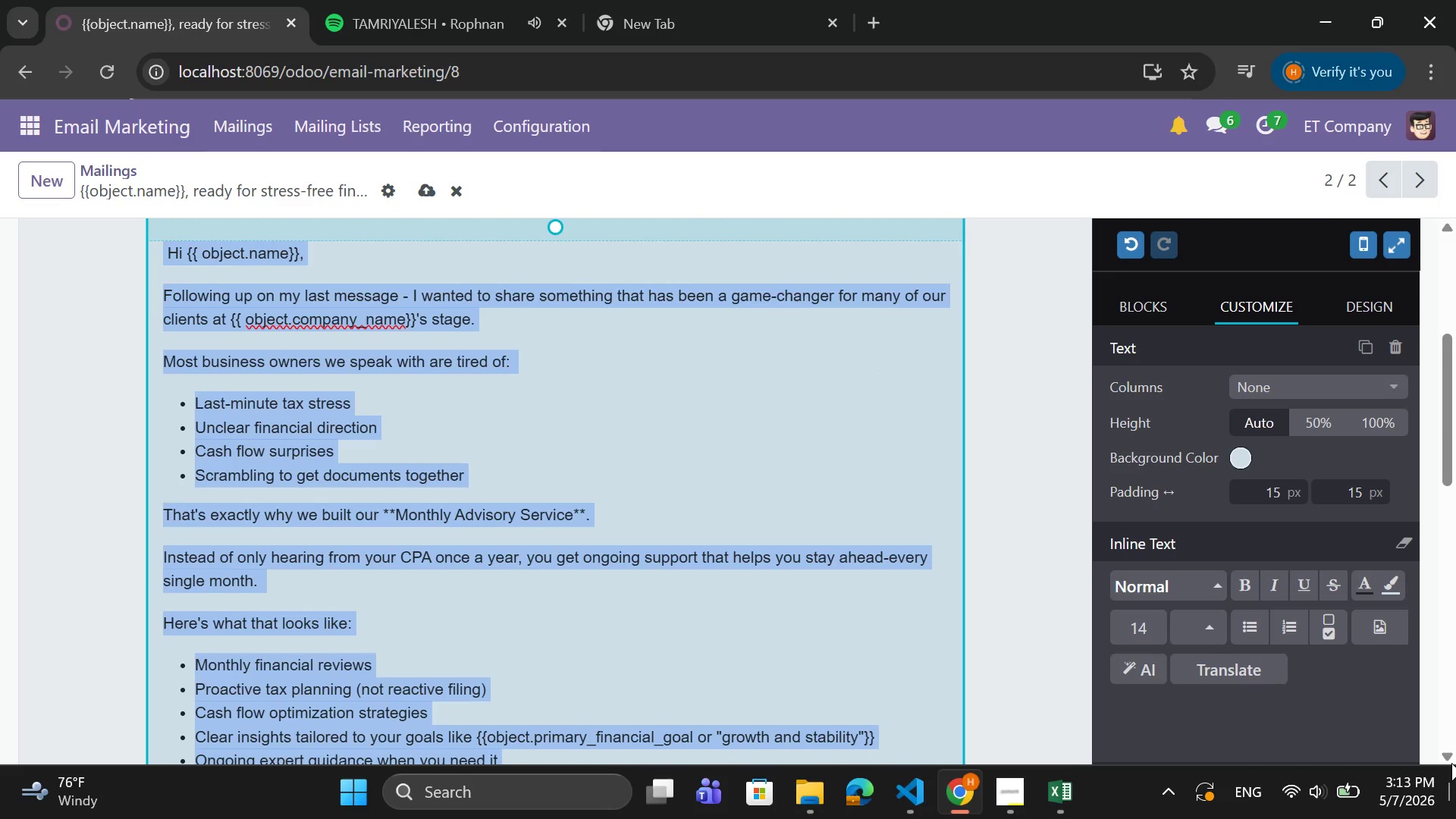 
scroll: coordinate [206, 315], scroll_direction: up, amount: 5.0
 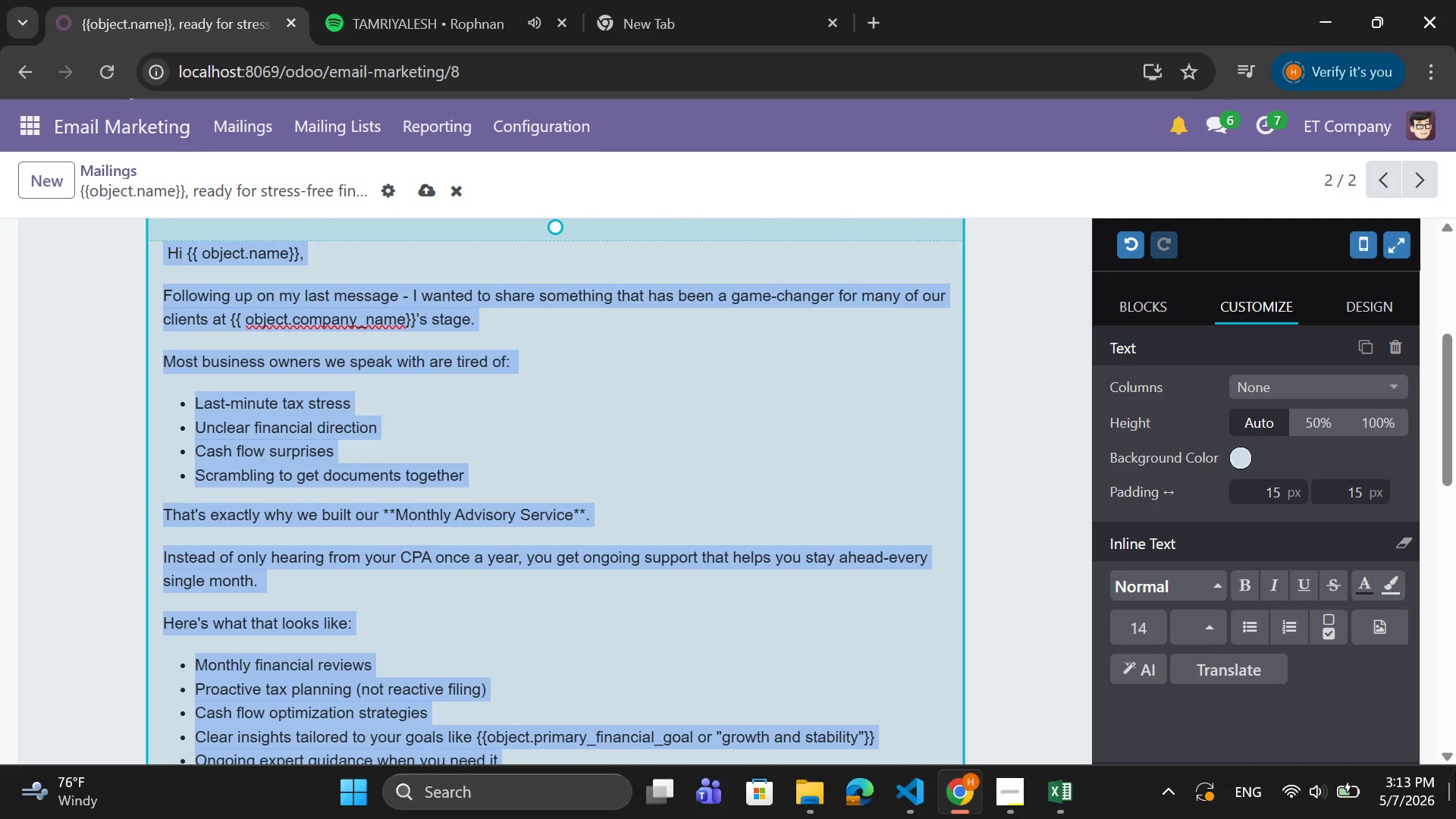 
left_click([1372, 579])
 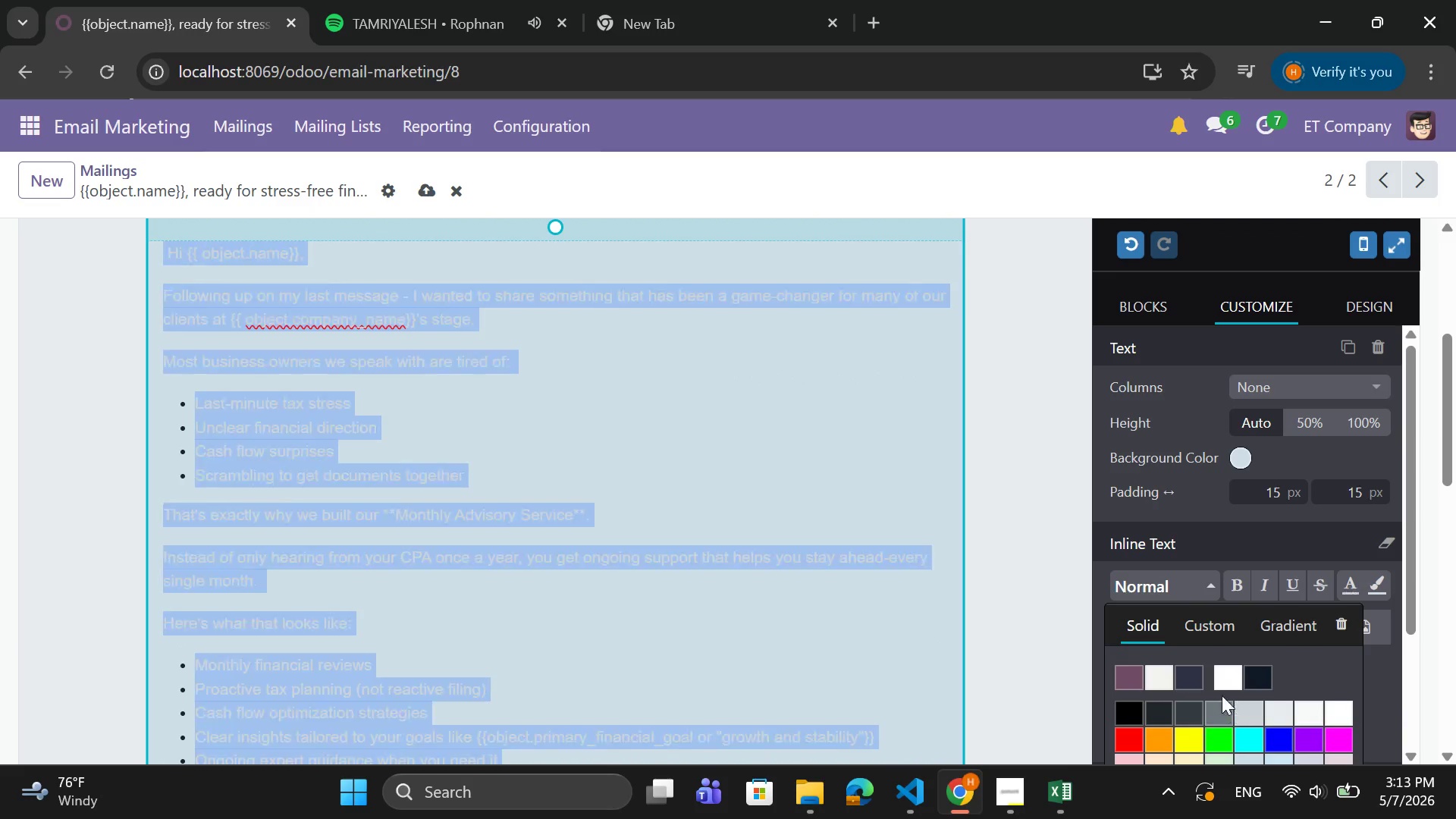 
left_click([1226, 670])
 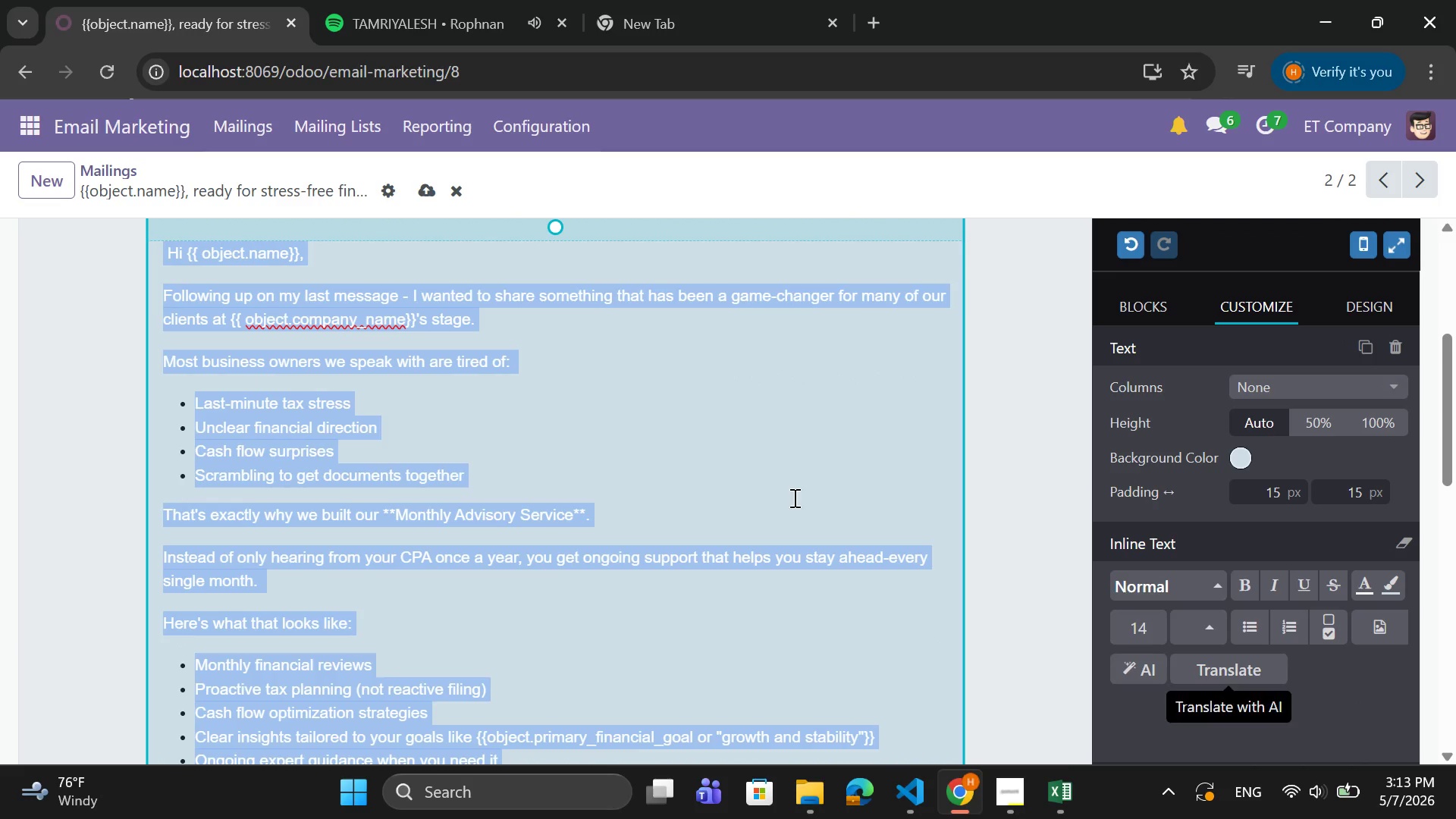 
left_click([792, 459])
 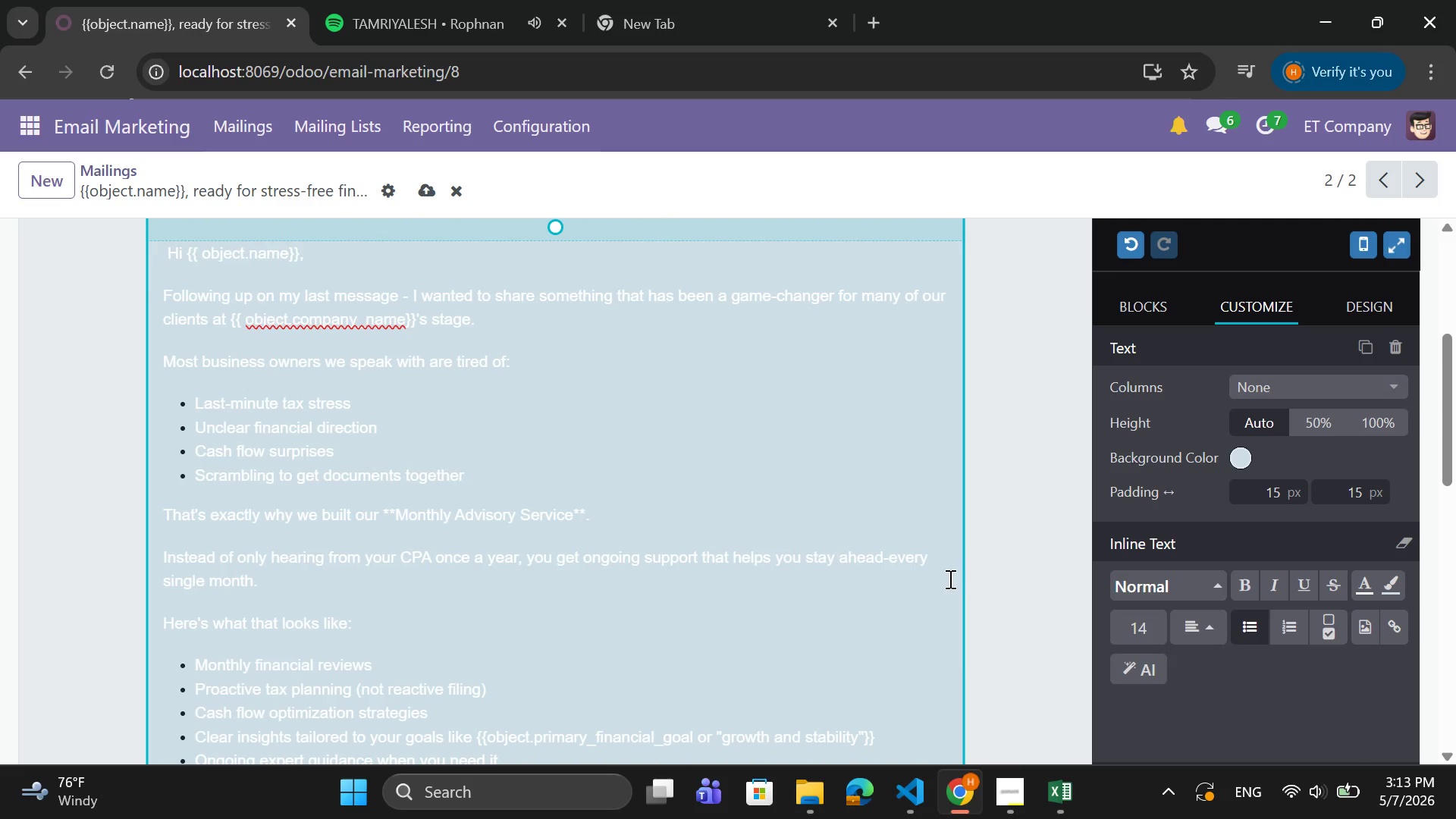 
wait(8.02)
 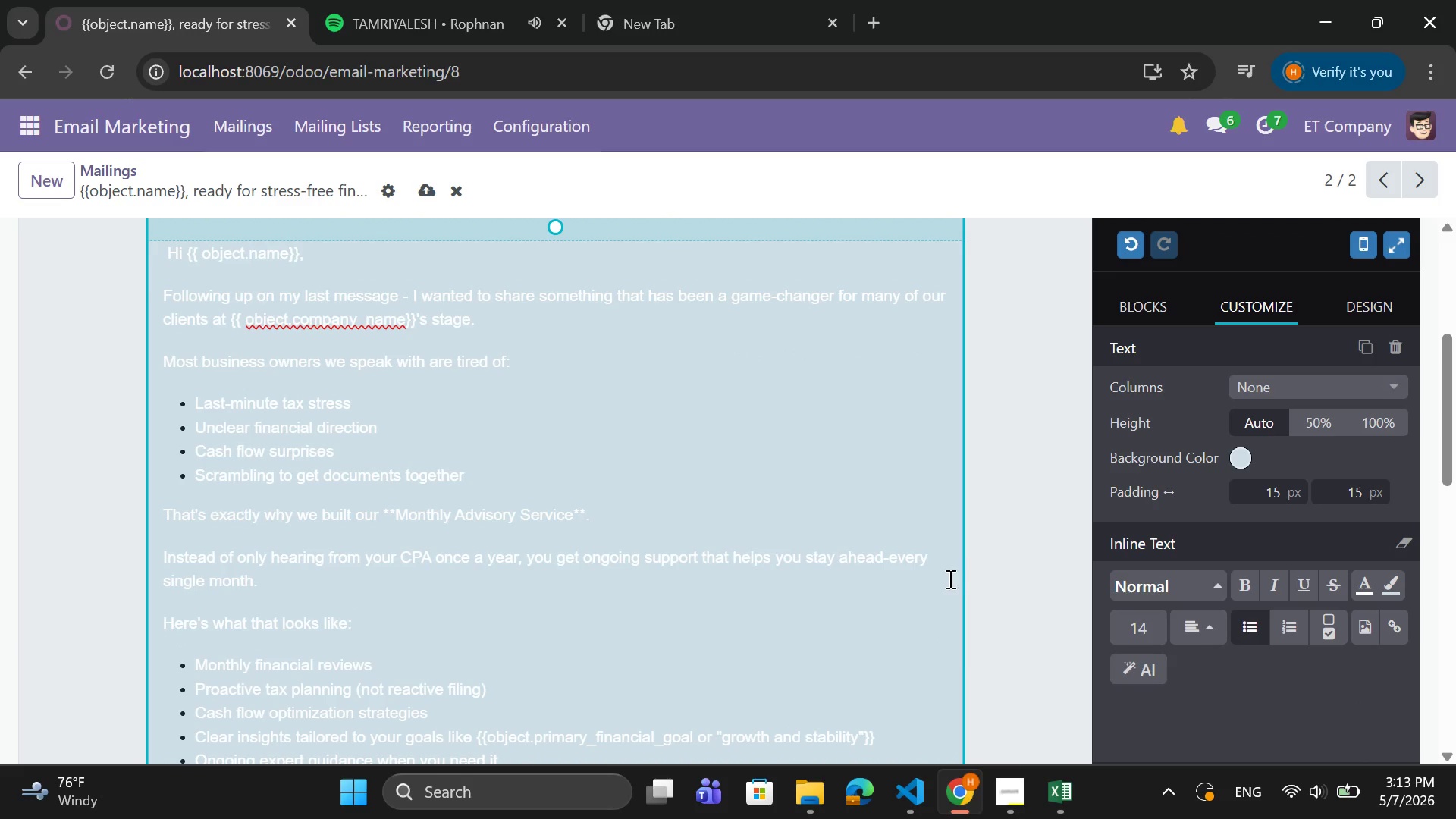 
scroll: coordinate [844, 507], scroll_direction: up, amount: 2.0
 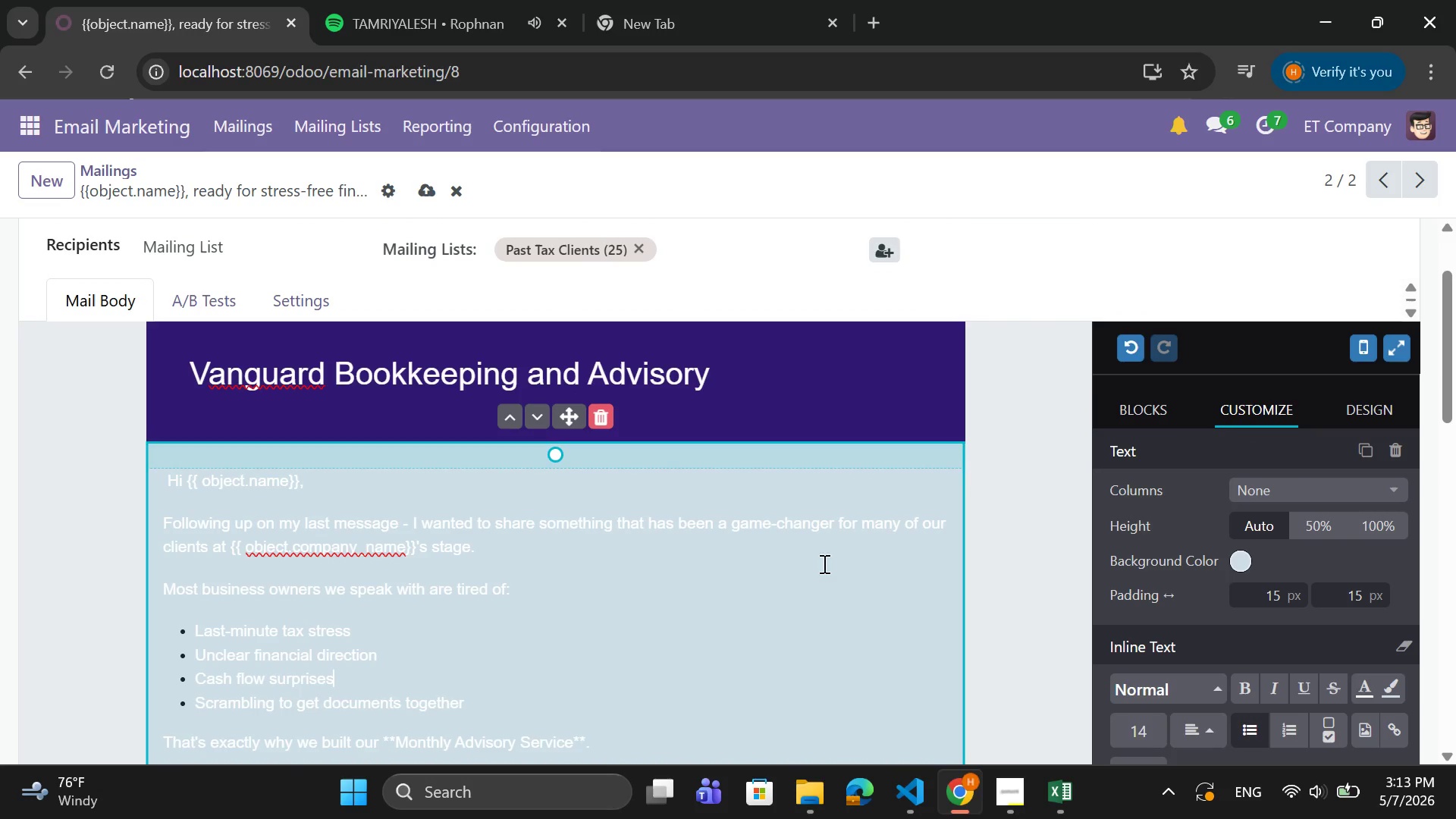 
left_click([819, 586])
 